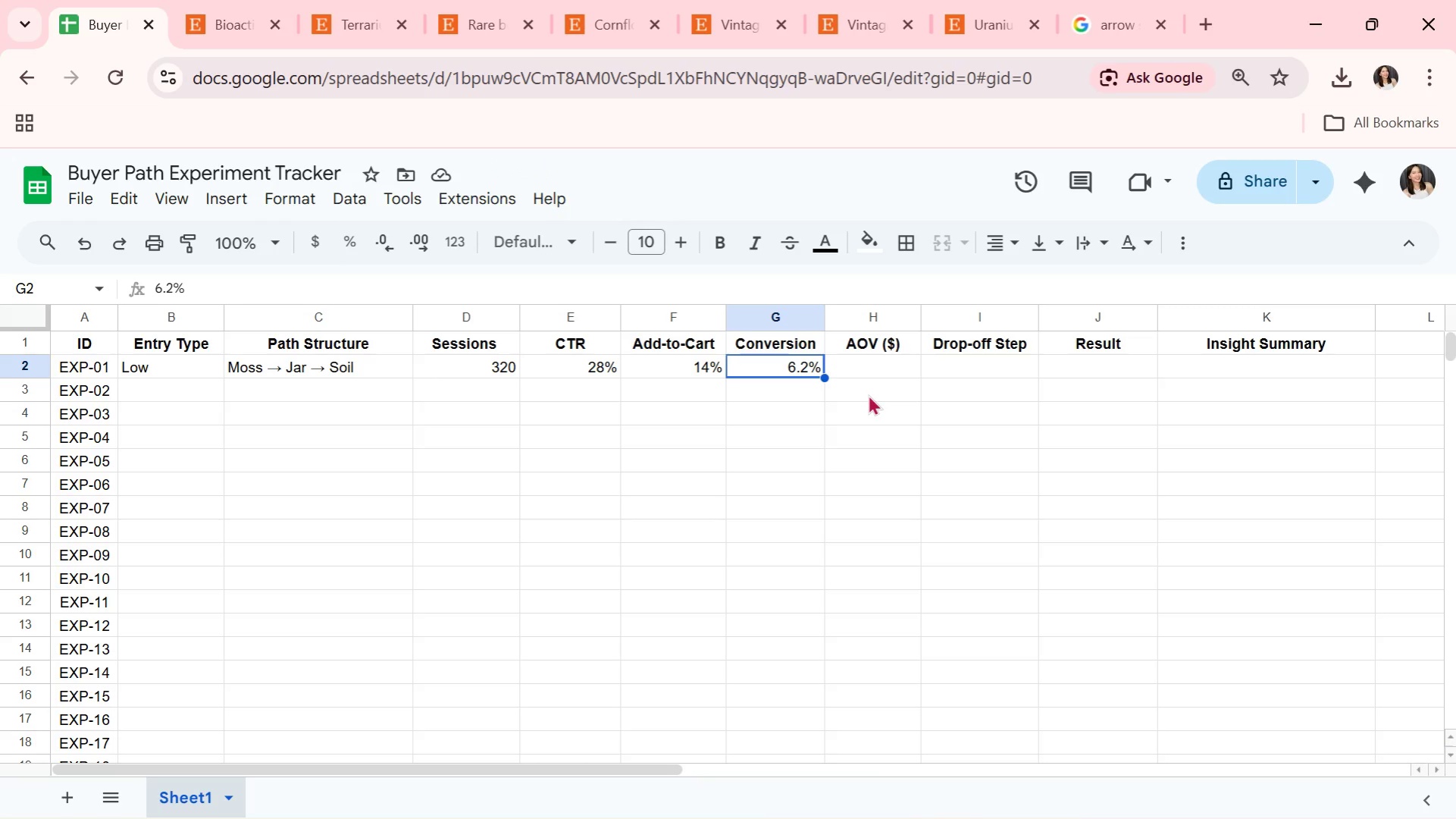 
wait(8.66)
 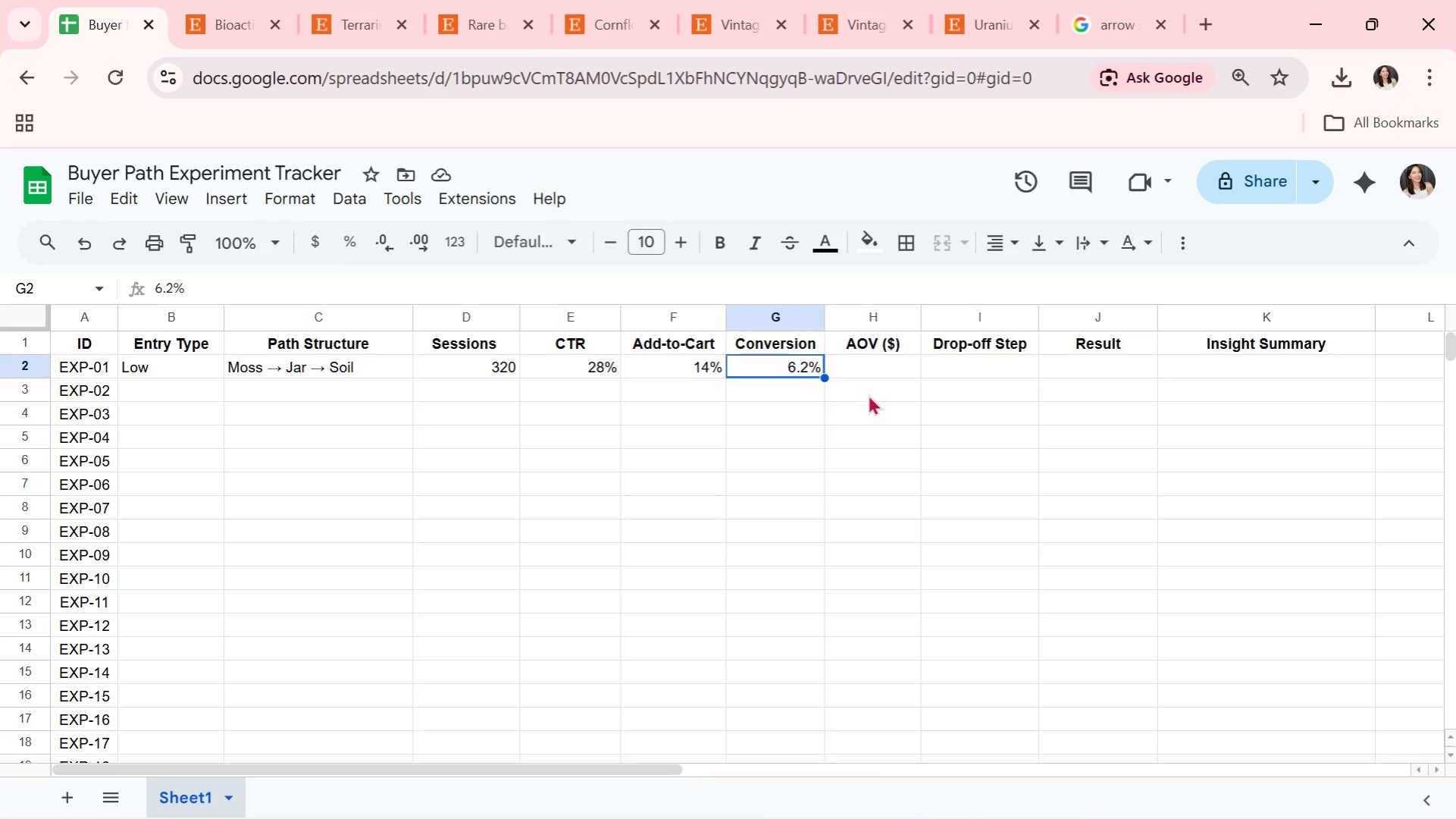 
left_click([877, 369])
 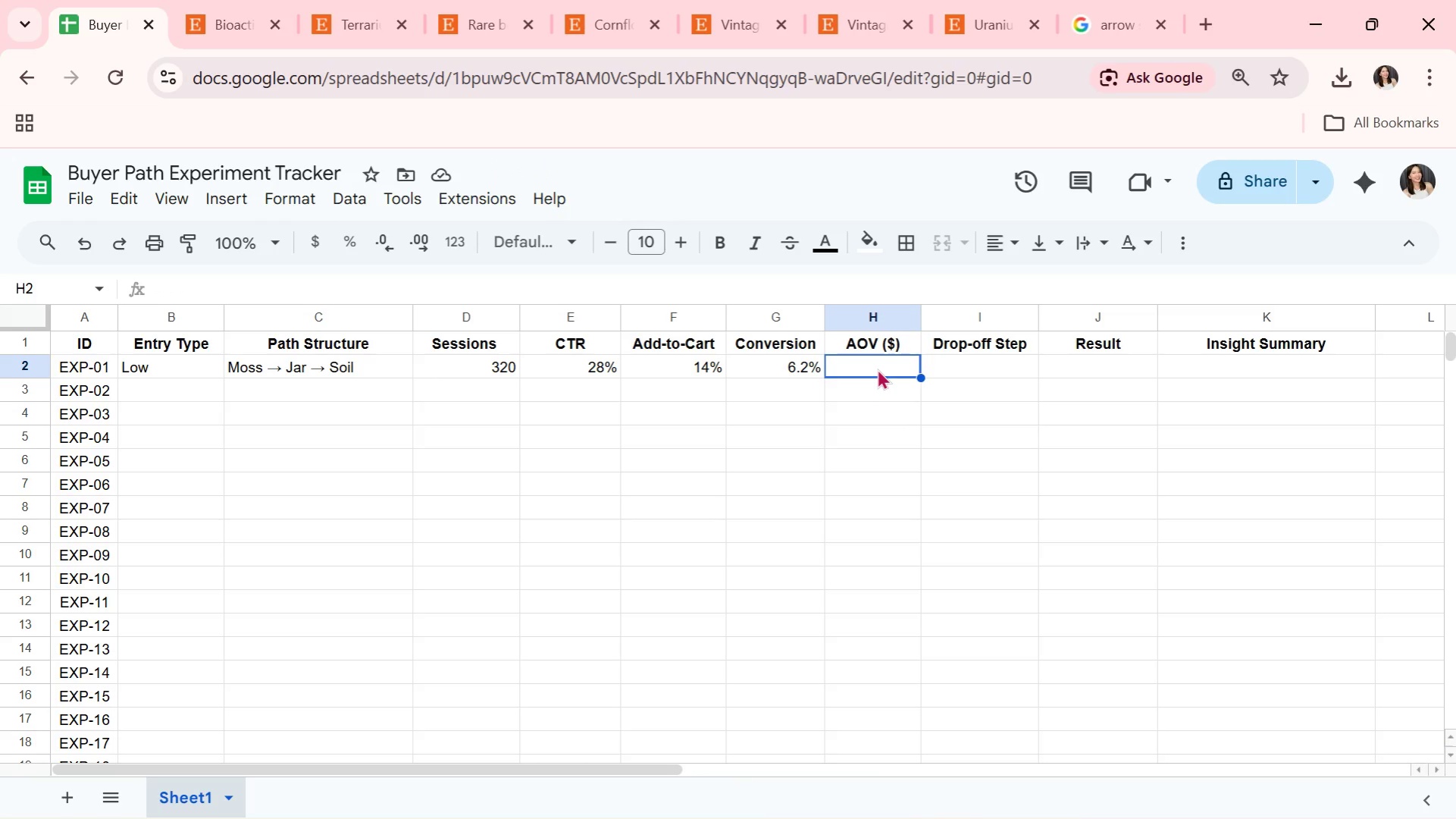 
type(38)
 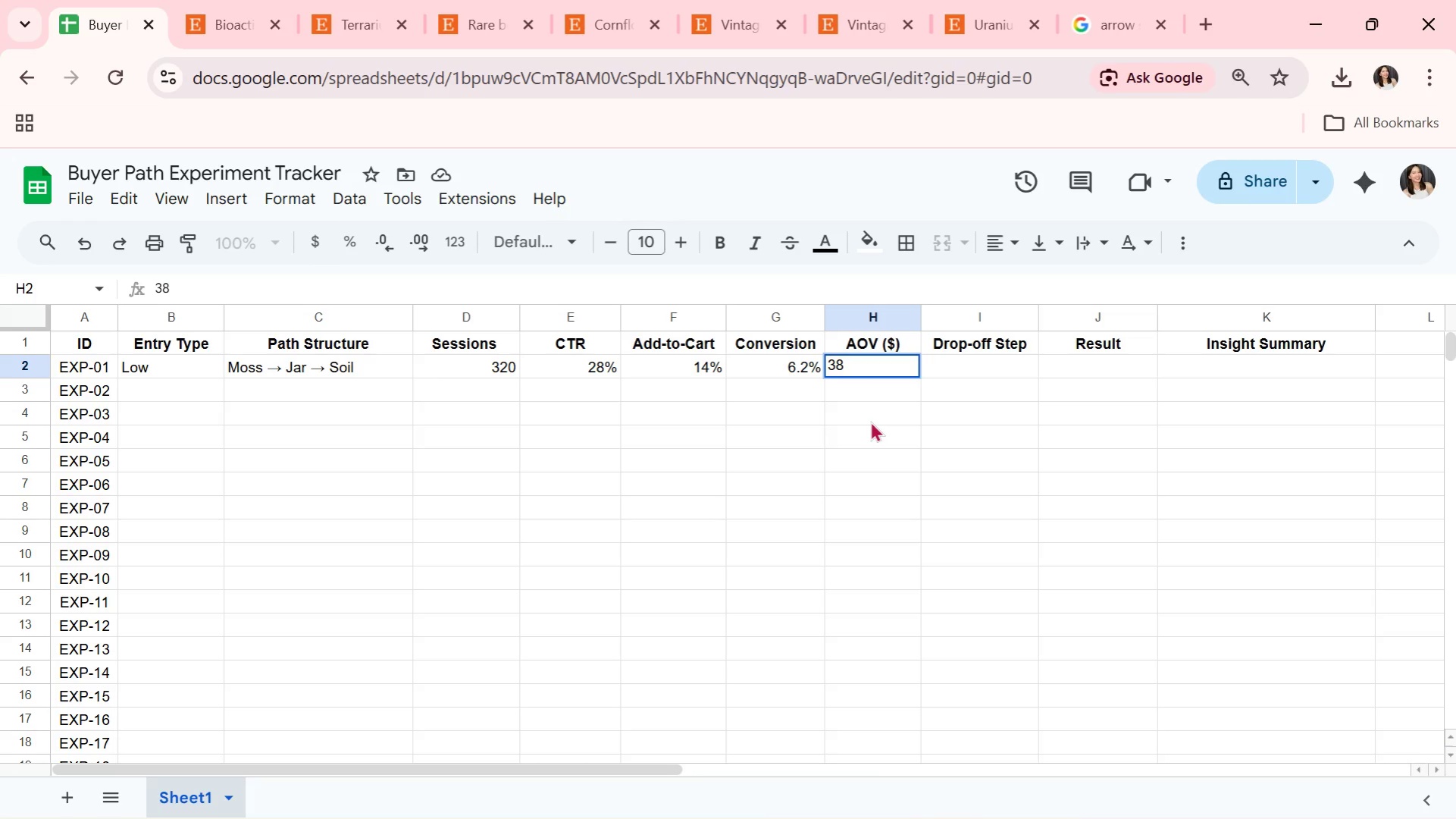 
left_click([870, 421])
 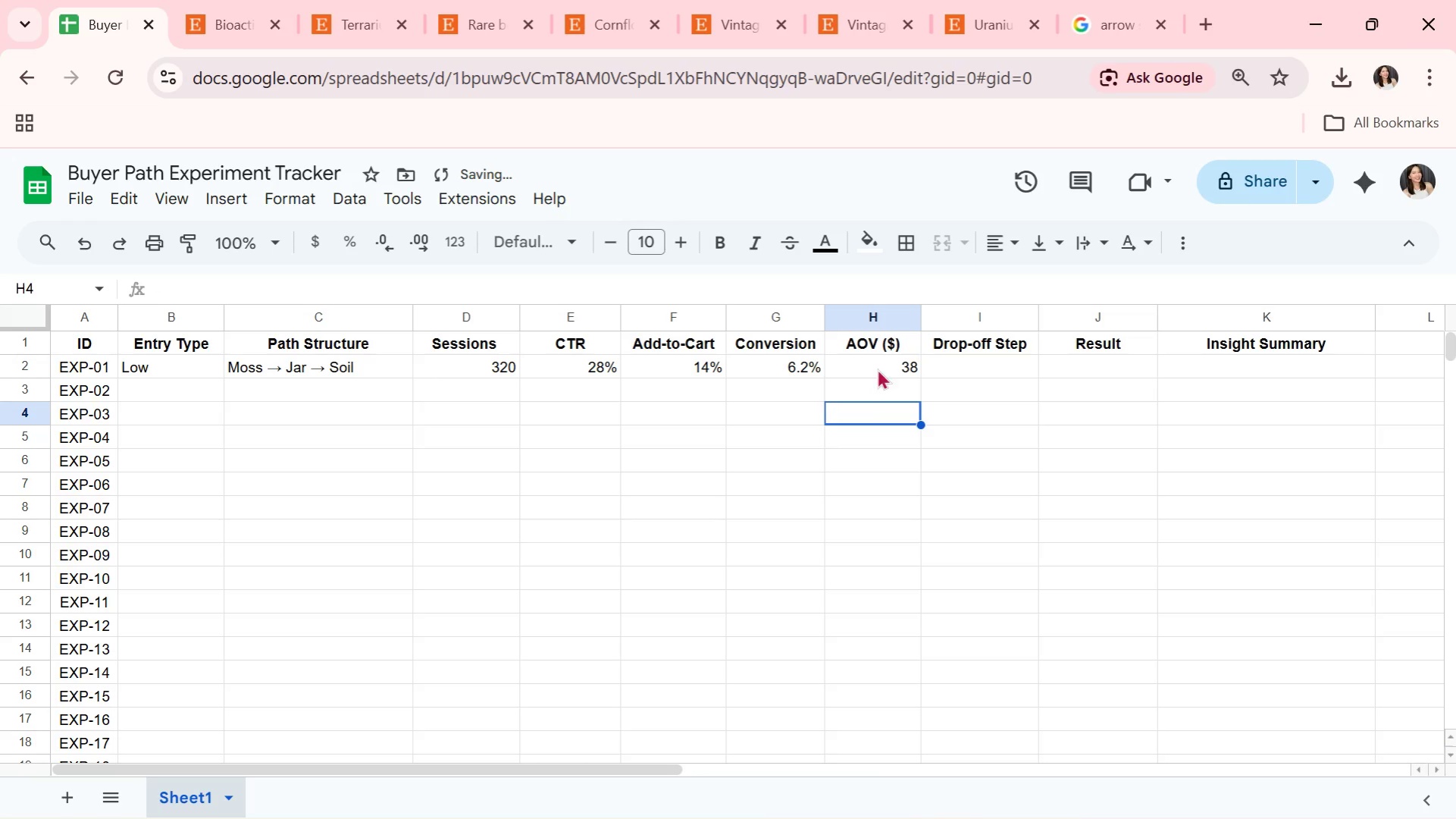 
left_click([878, 367])
 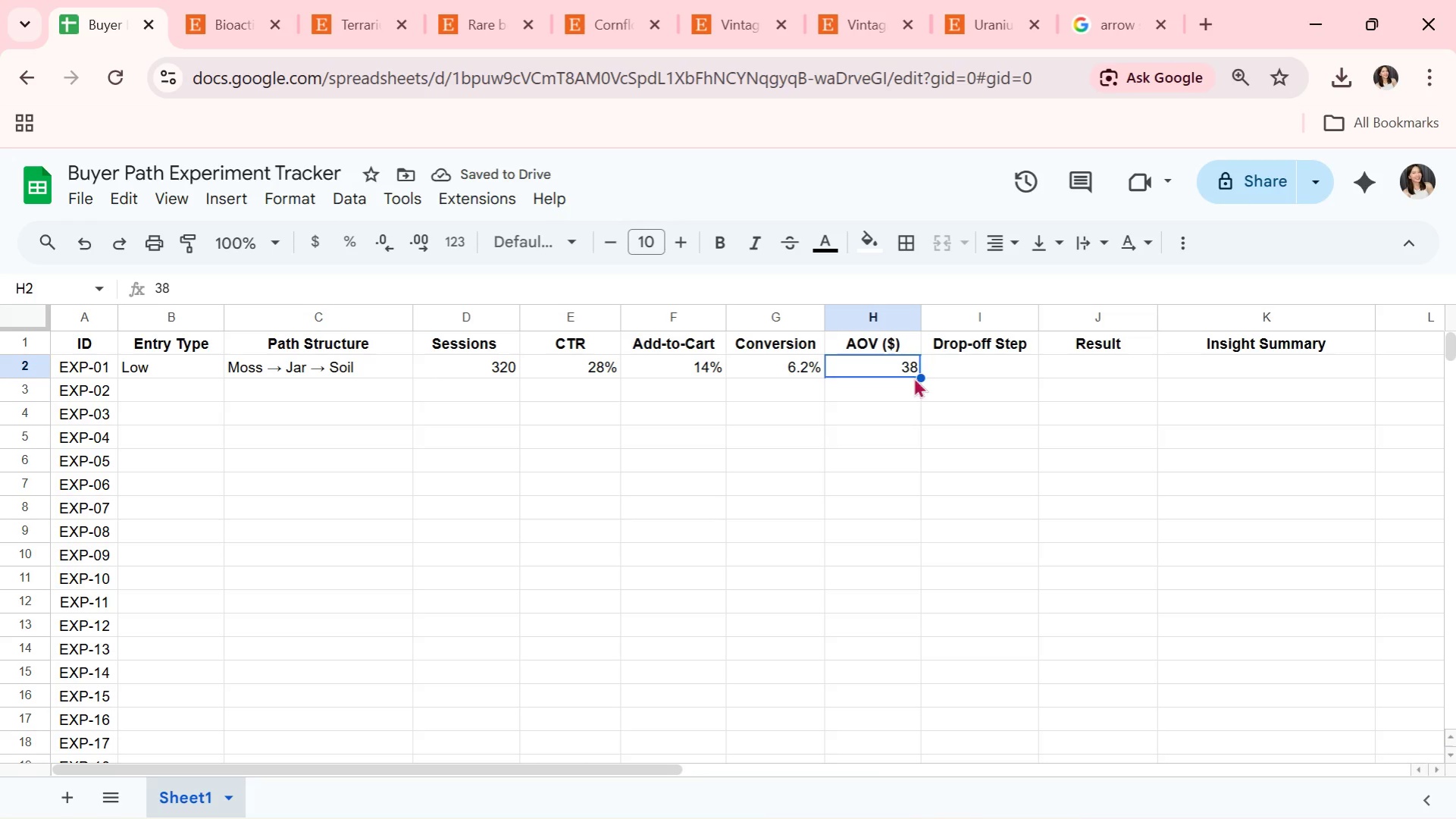 
left_click([966, 365])
 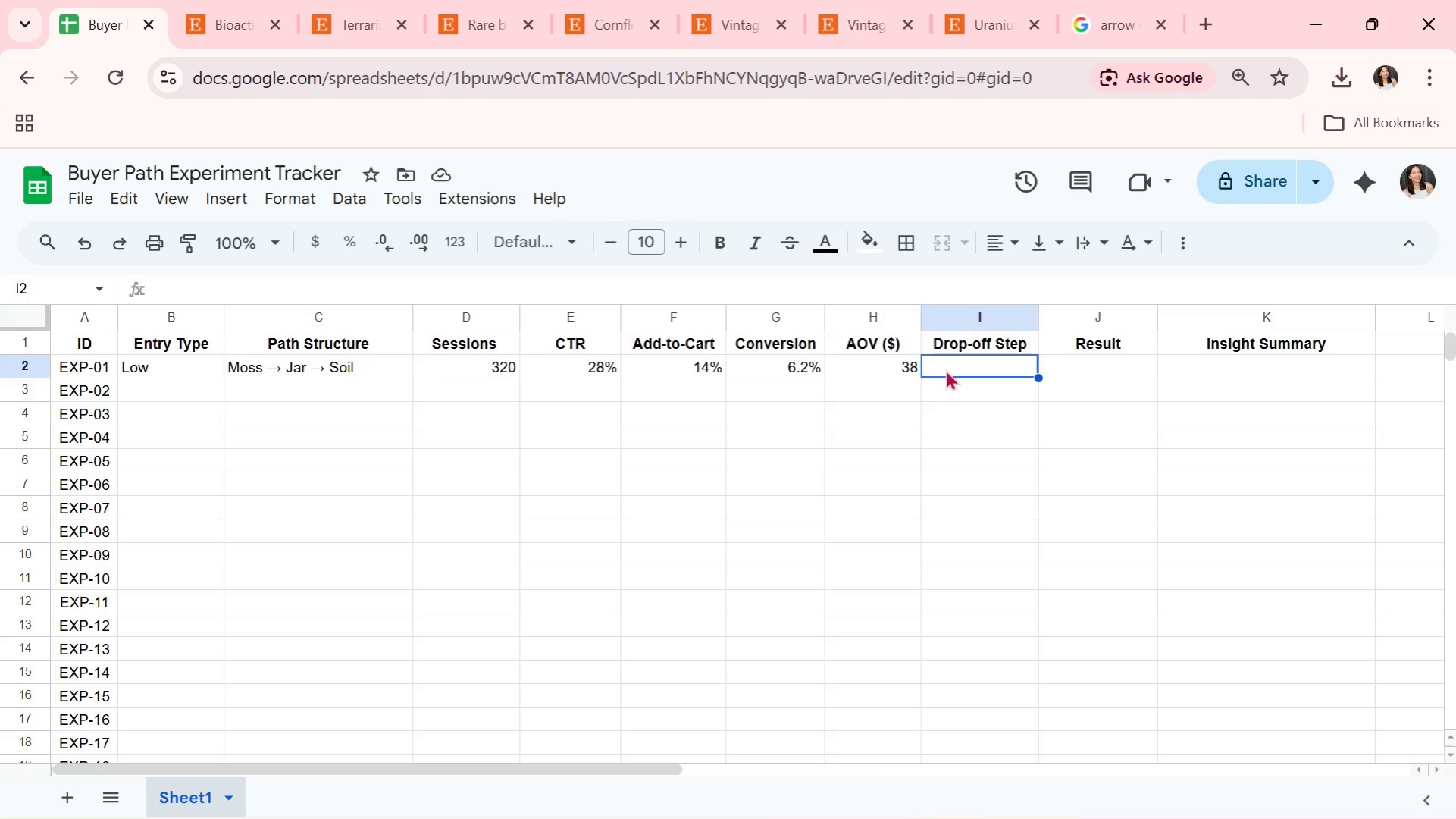 
type(Jar)
 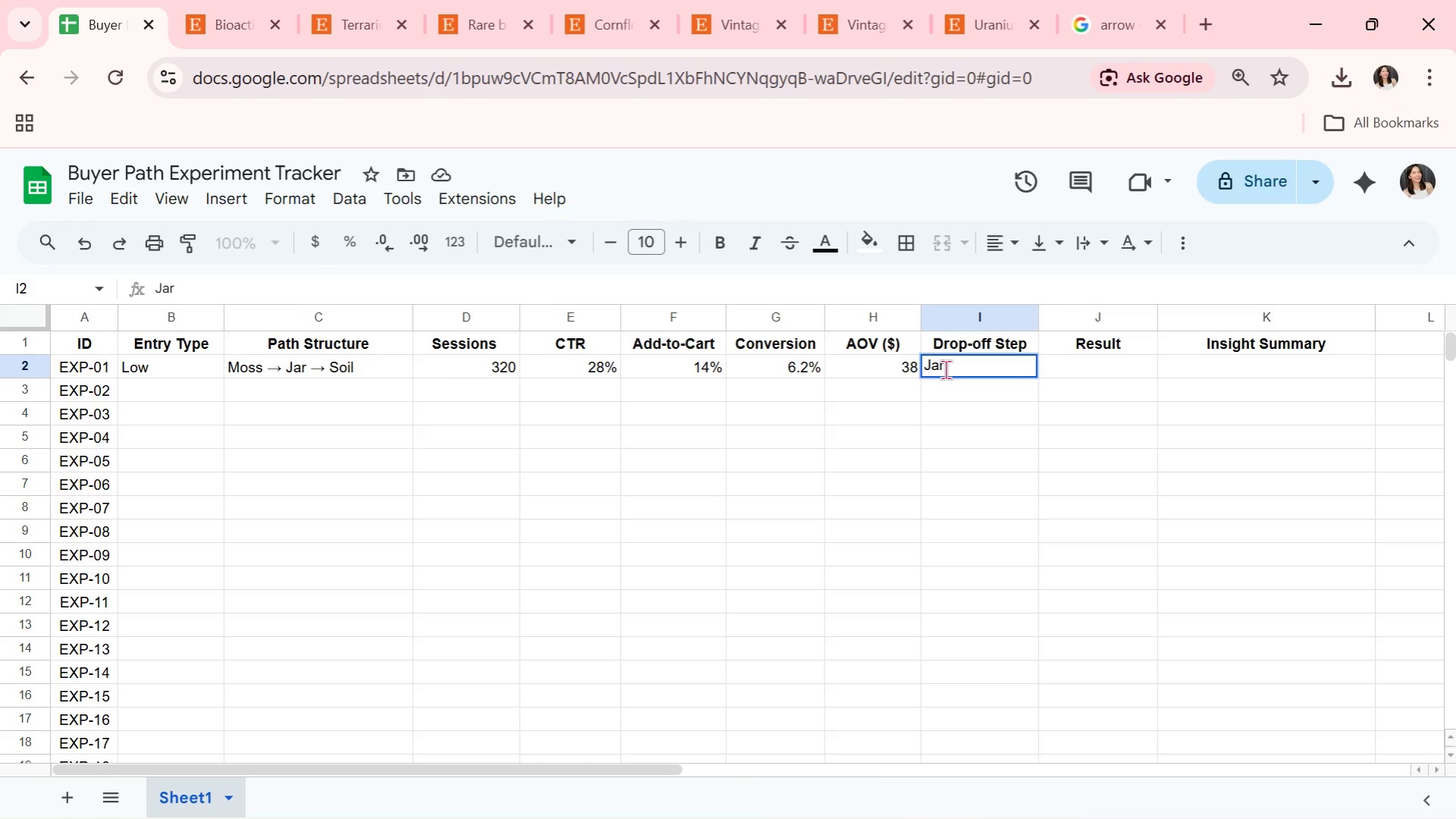 
key(ArrowRight)
 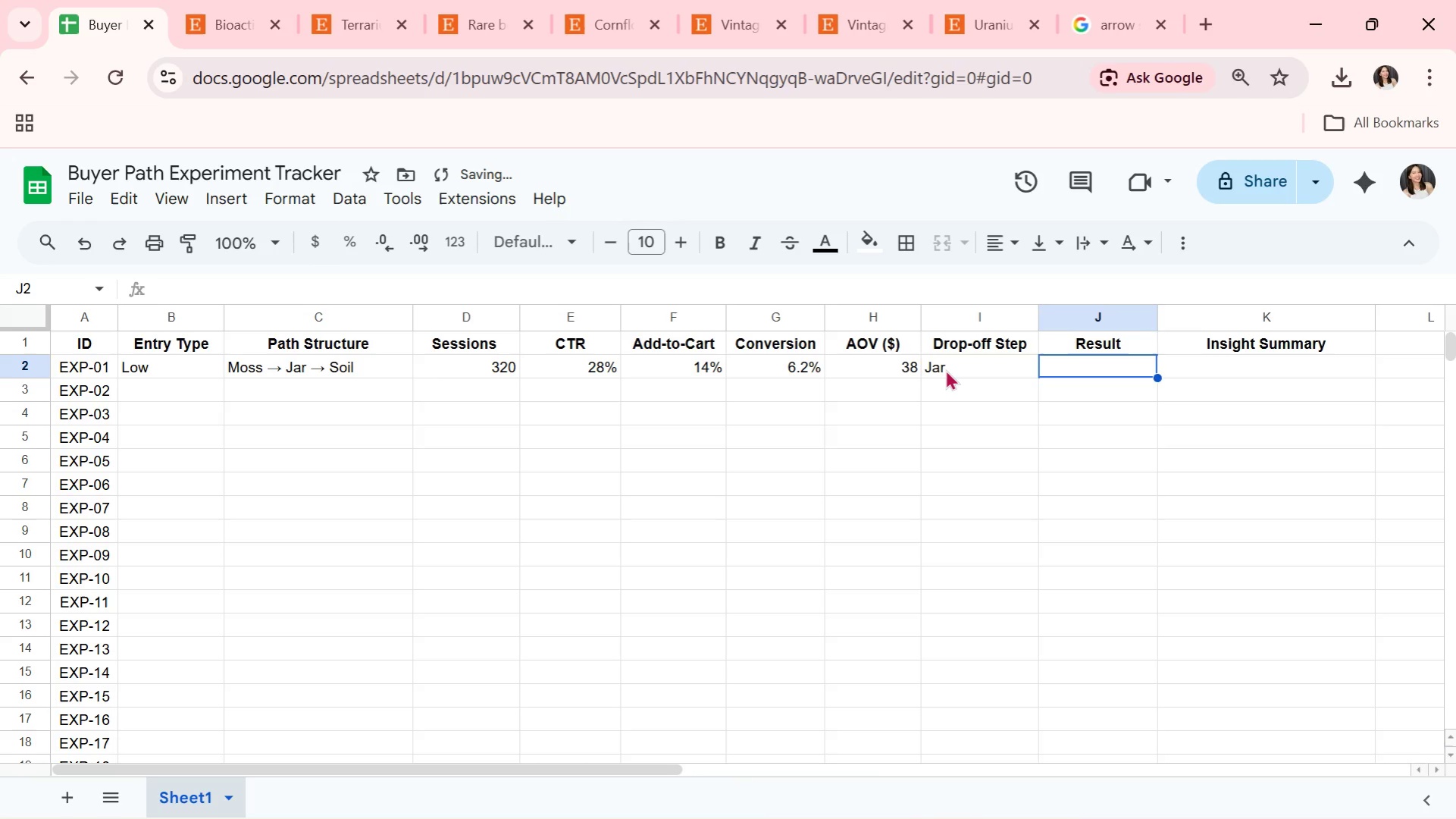 
left_click([945, 369])
 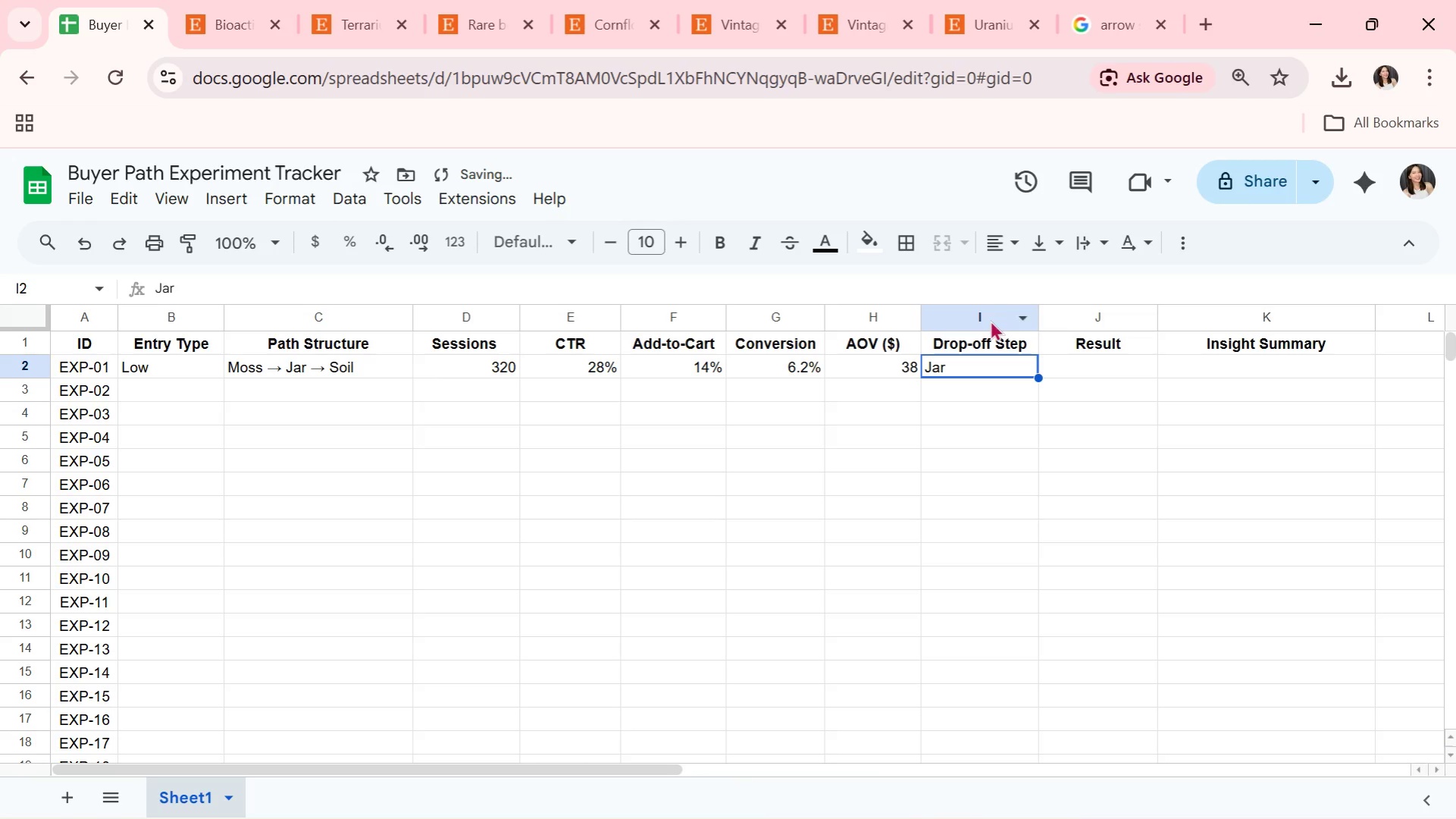 
left_click([990, 318])
 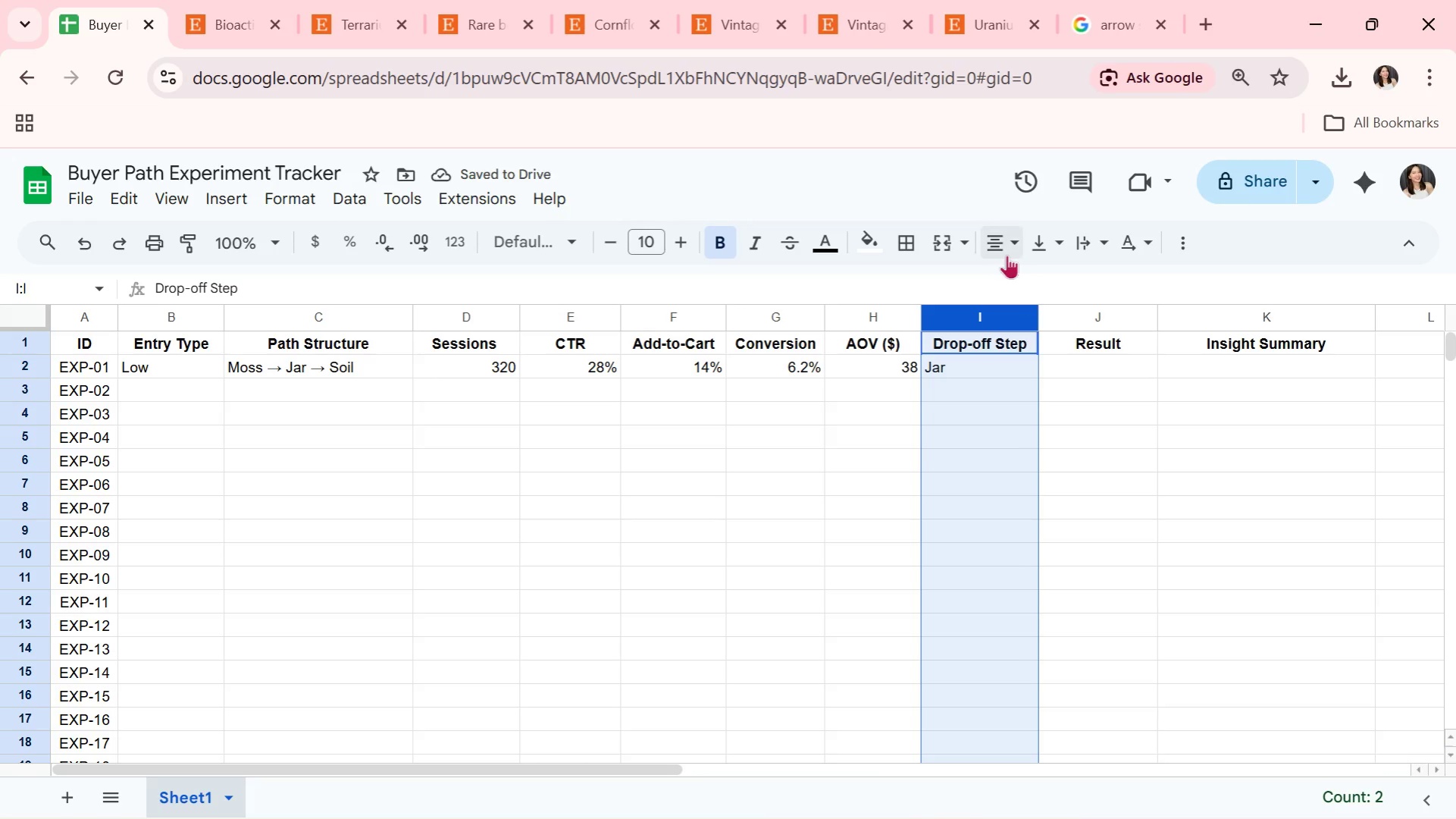 
left_click([1007, 246])
 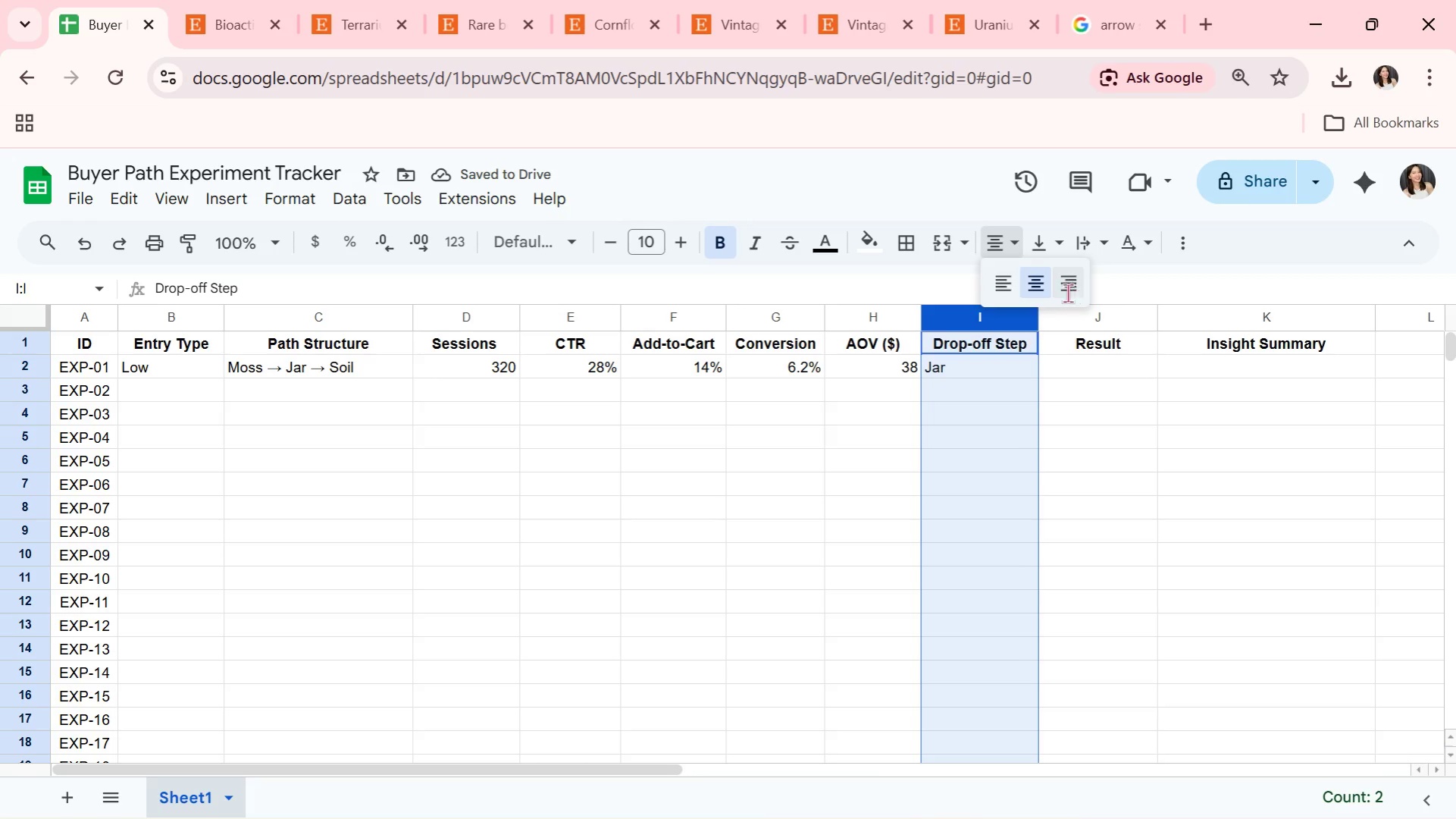 
double_click([973, 420])
 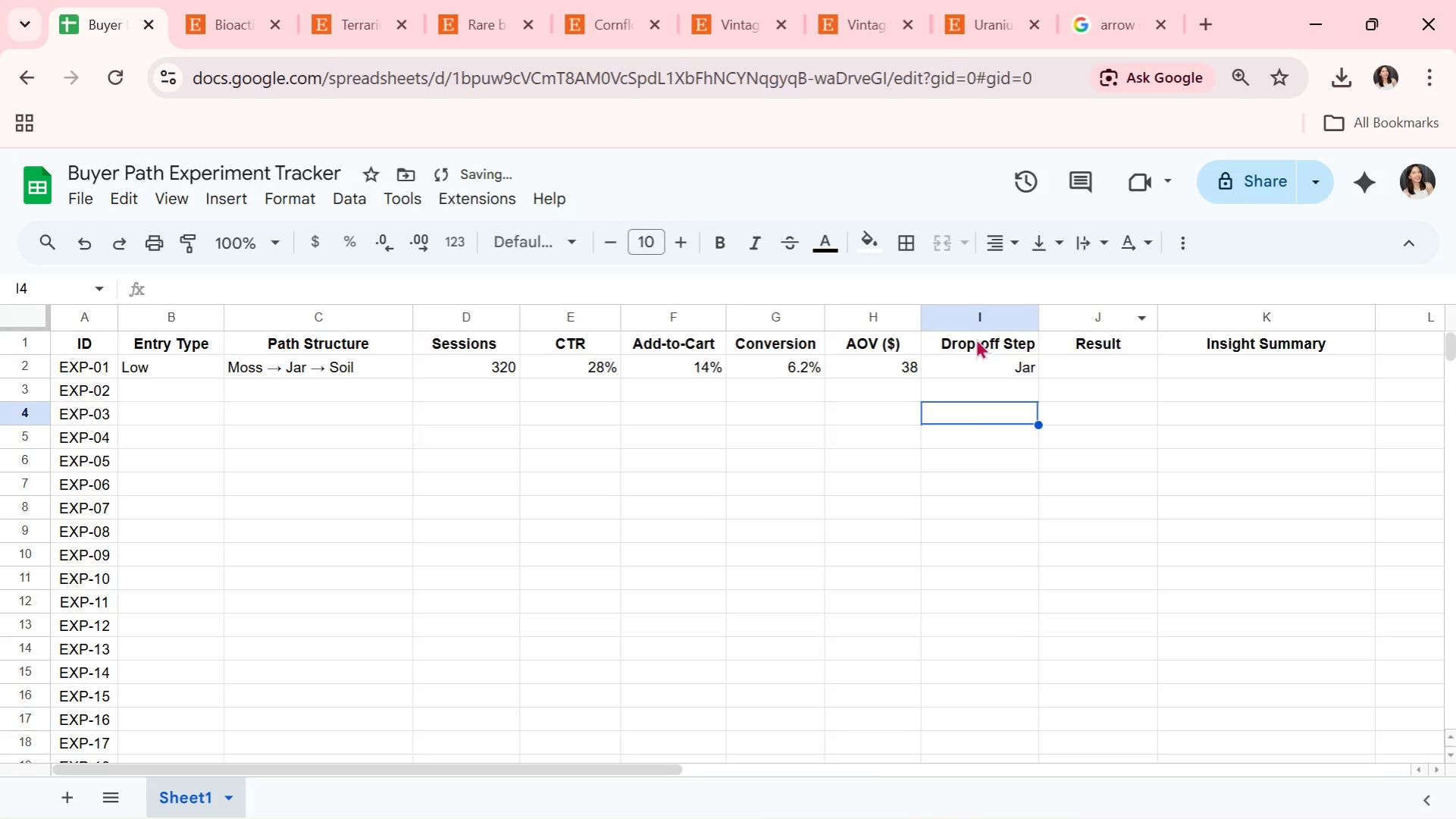 
triple_click([976, 336])
 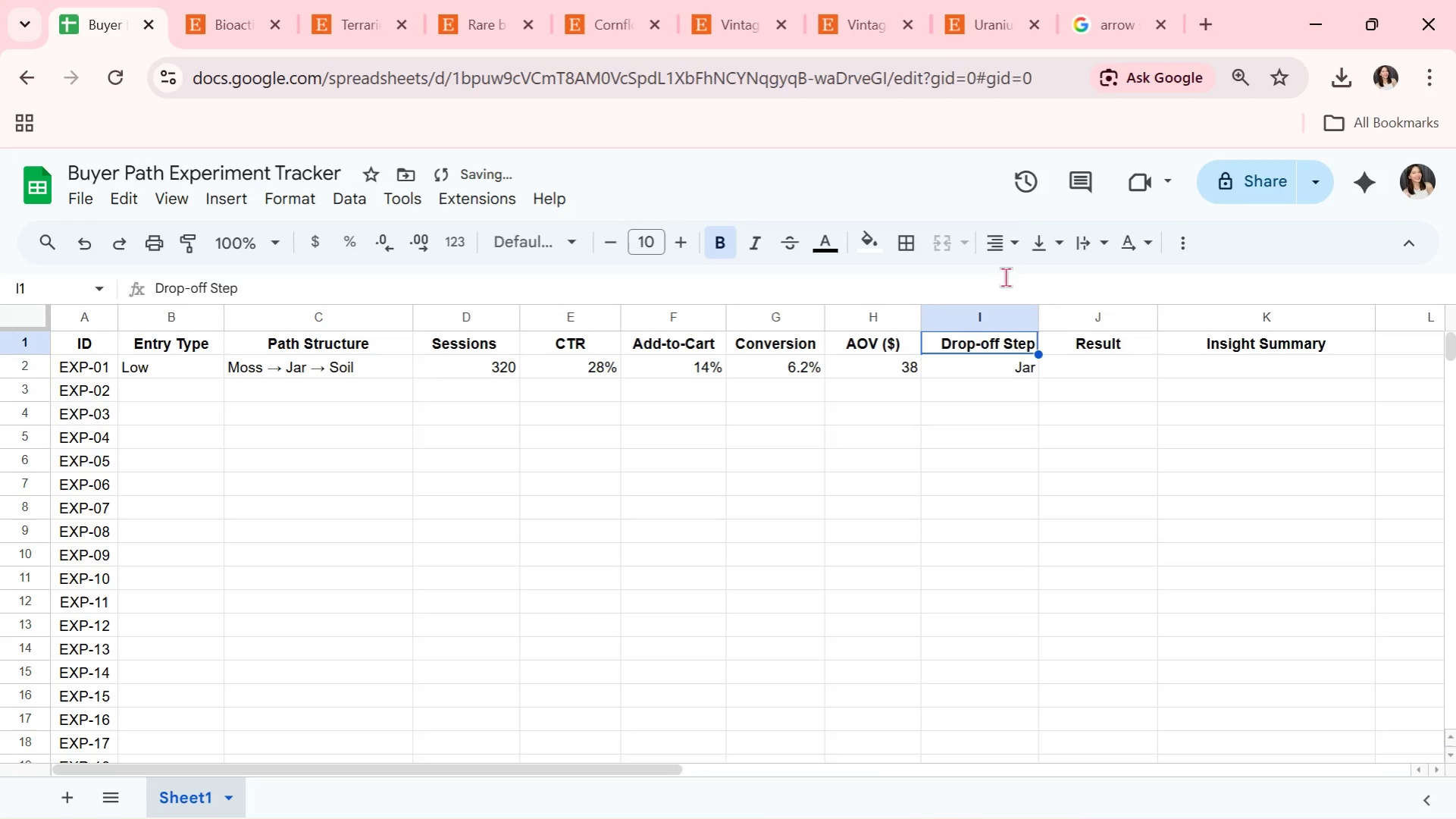 
left_click([1004, 247])
 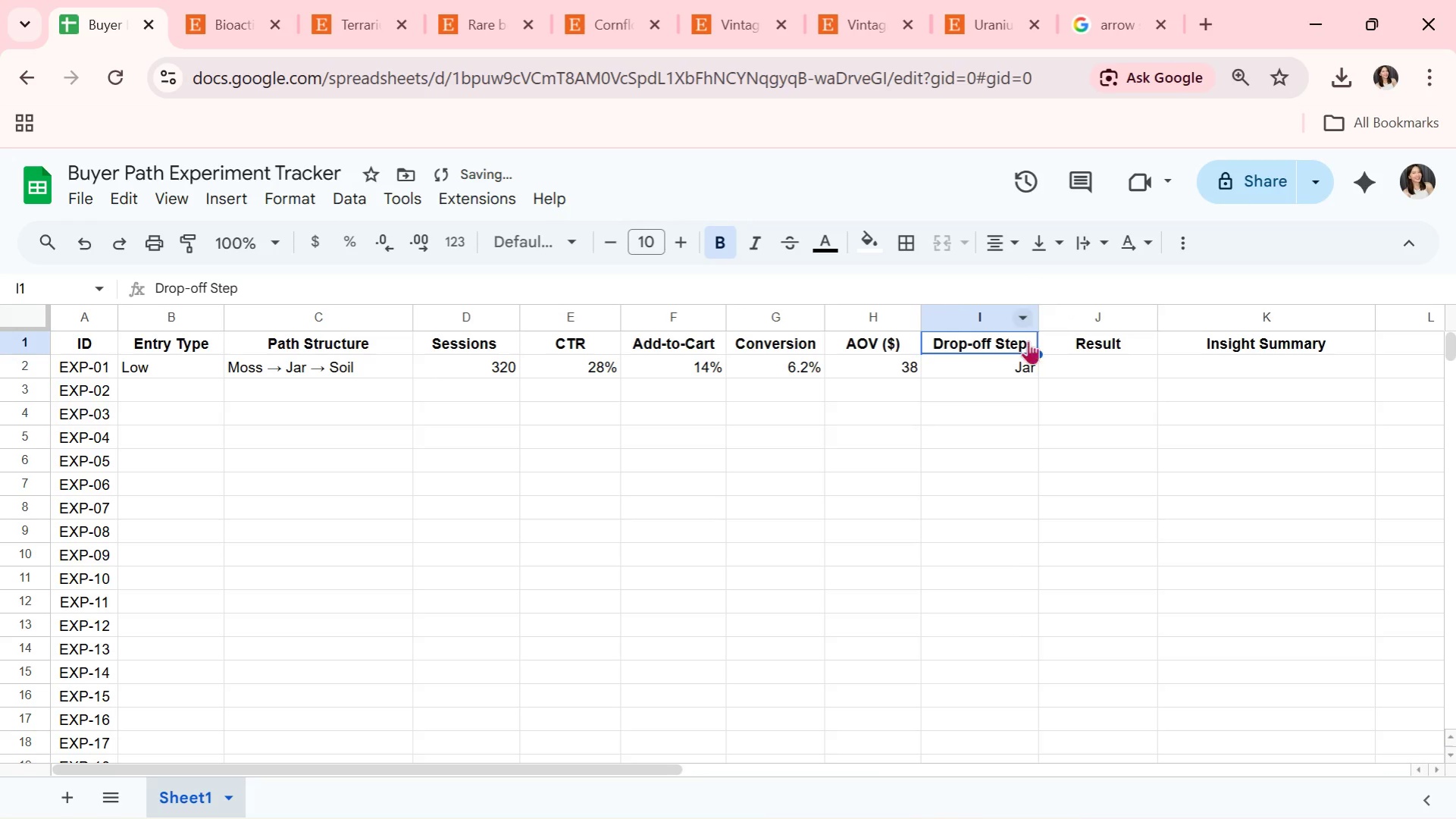 
triple_click([986, 464])
 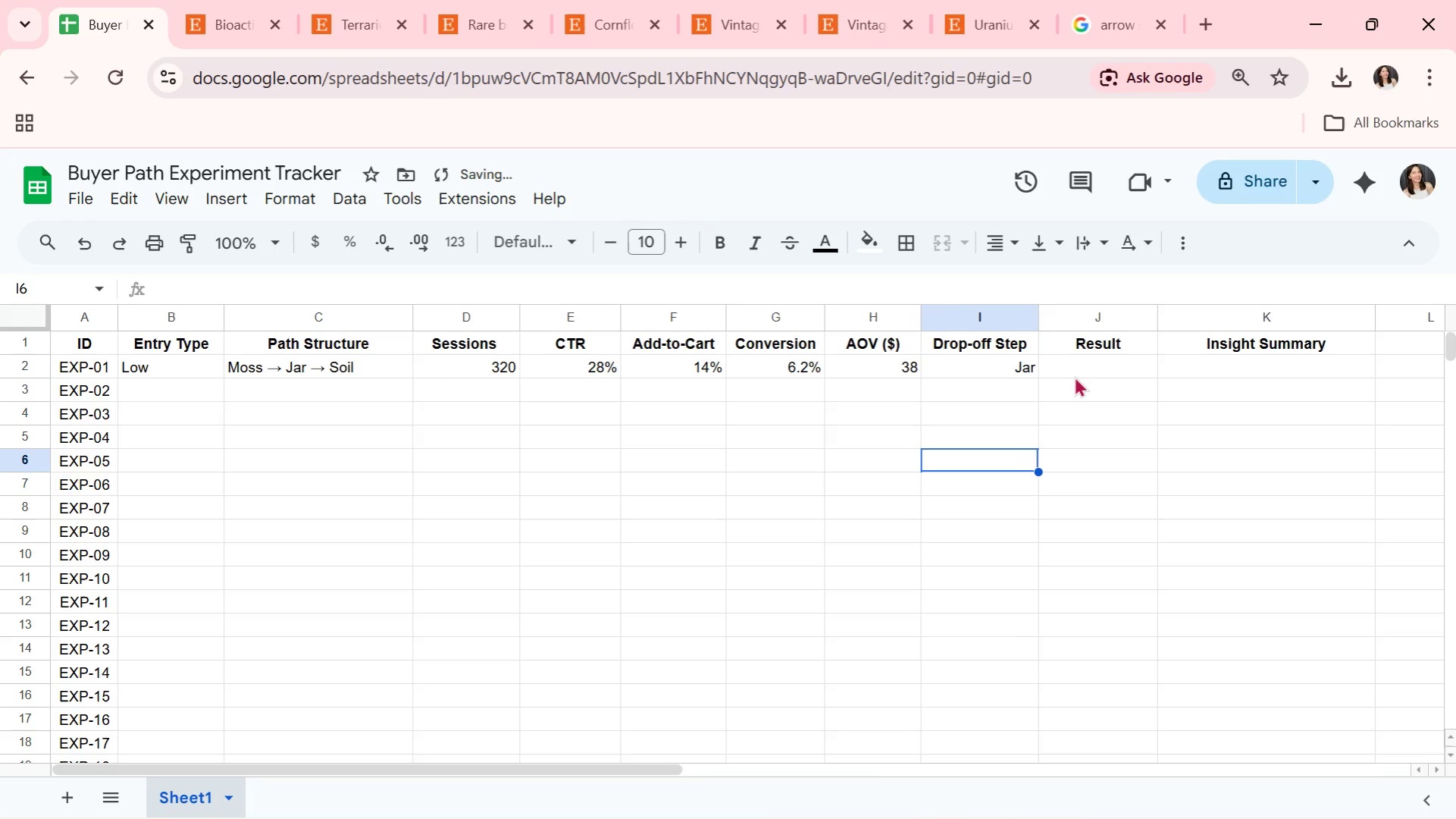 
left_click([1079, 371])
 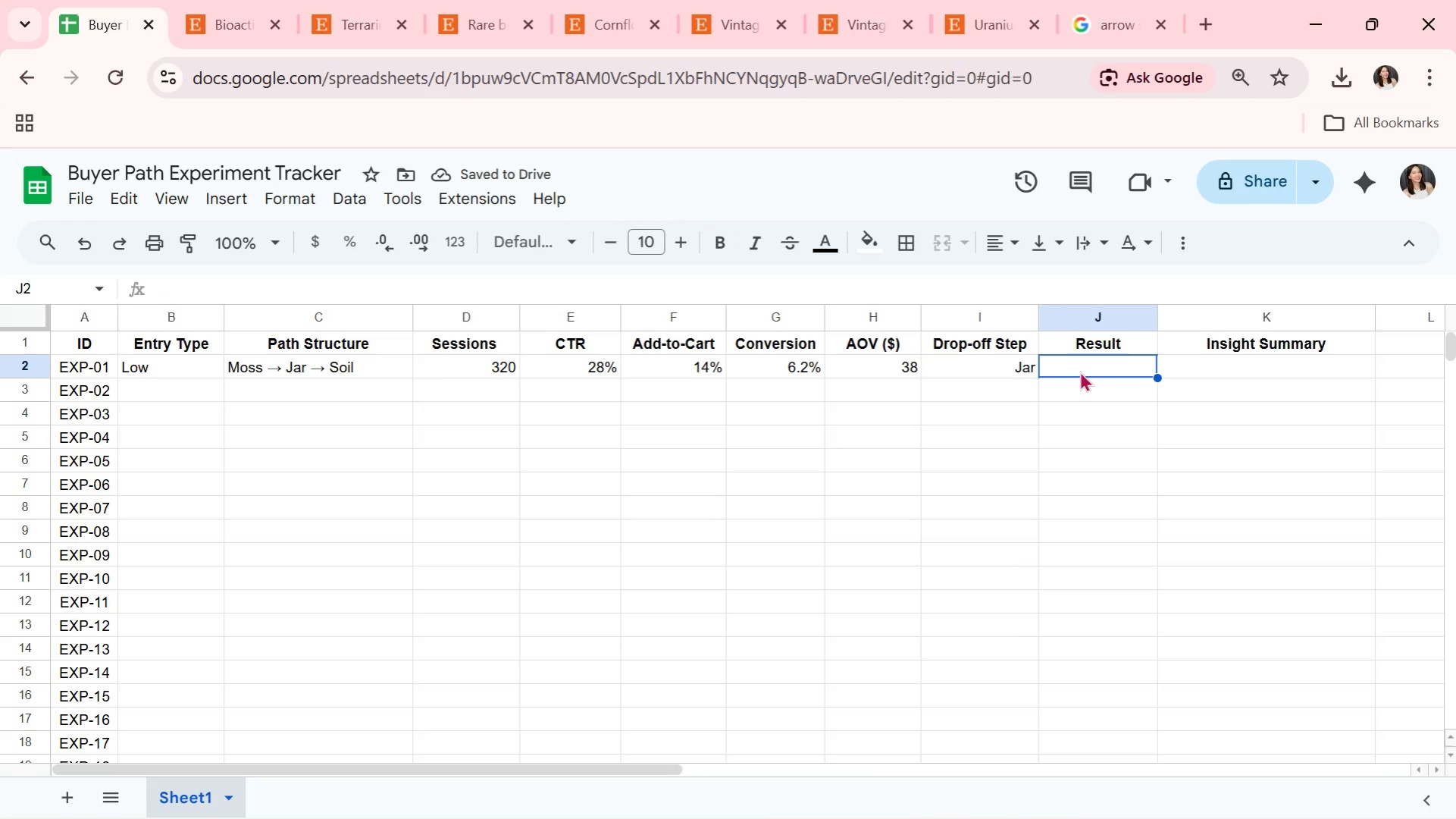 
hold_key(key=CapsLock, duration=0.36)
 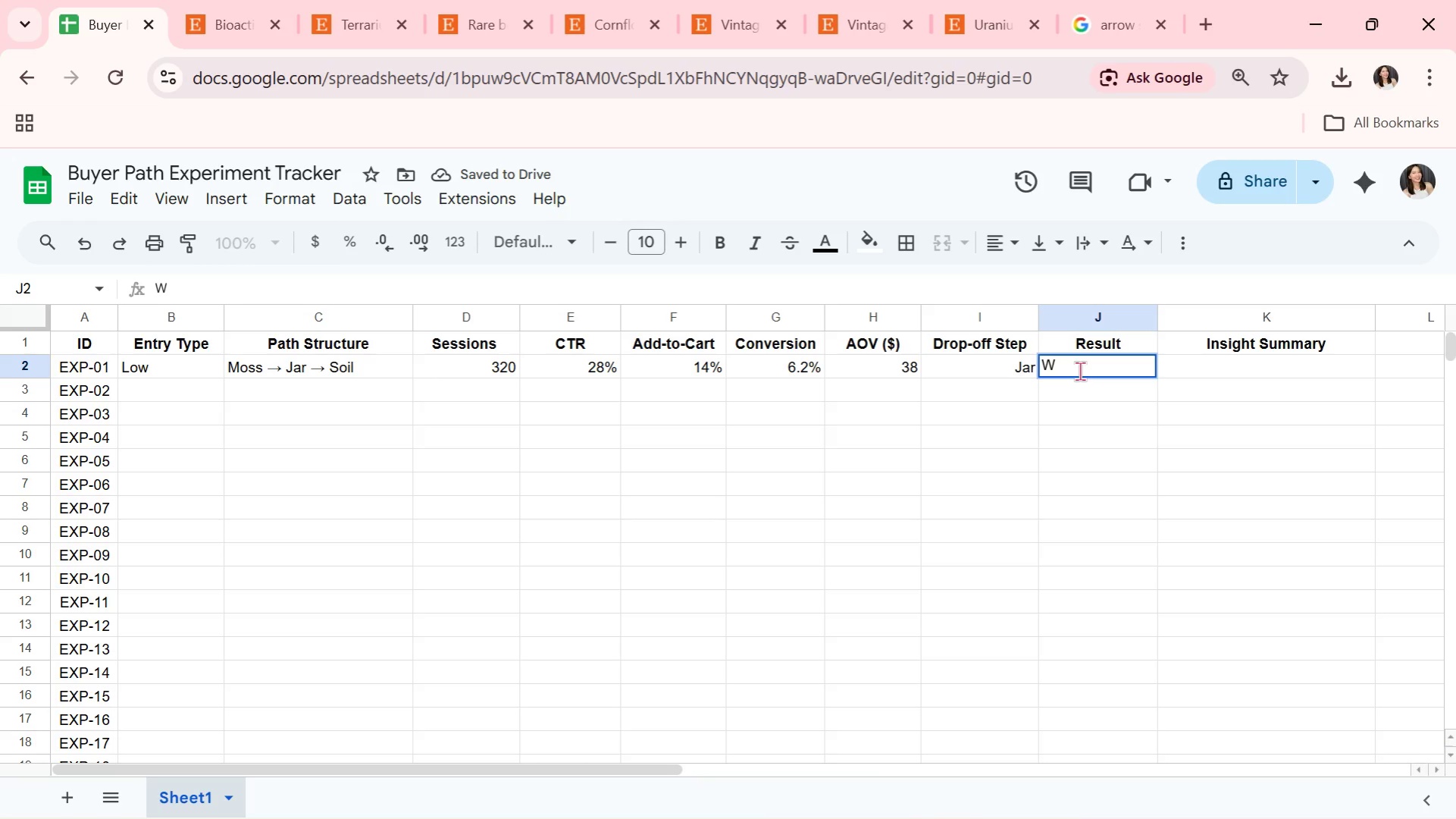 
type(Win)
 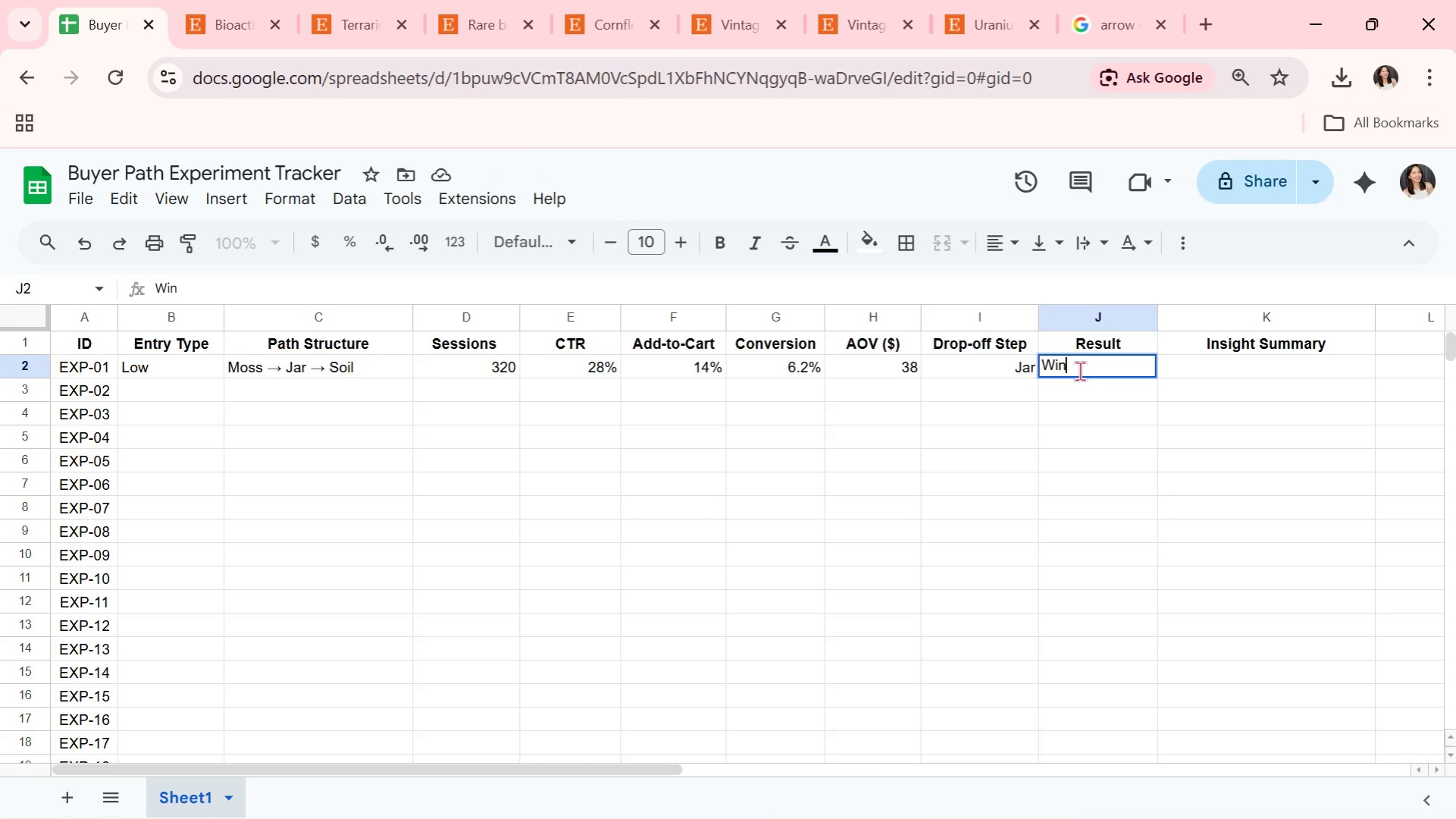 
key(Enter)
 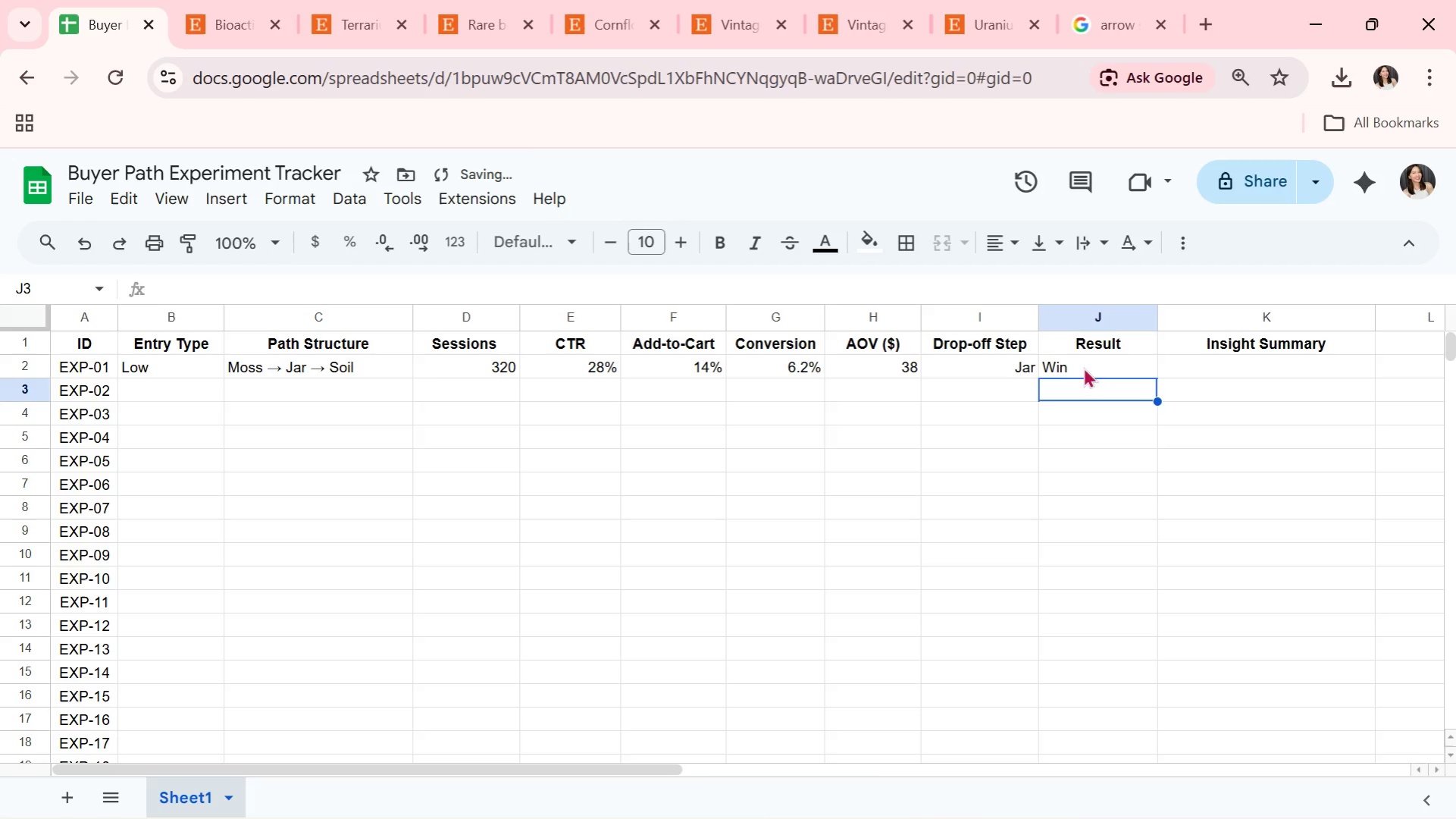 
left_click([1094, 358])
 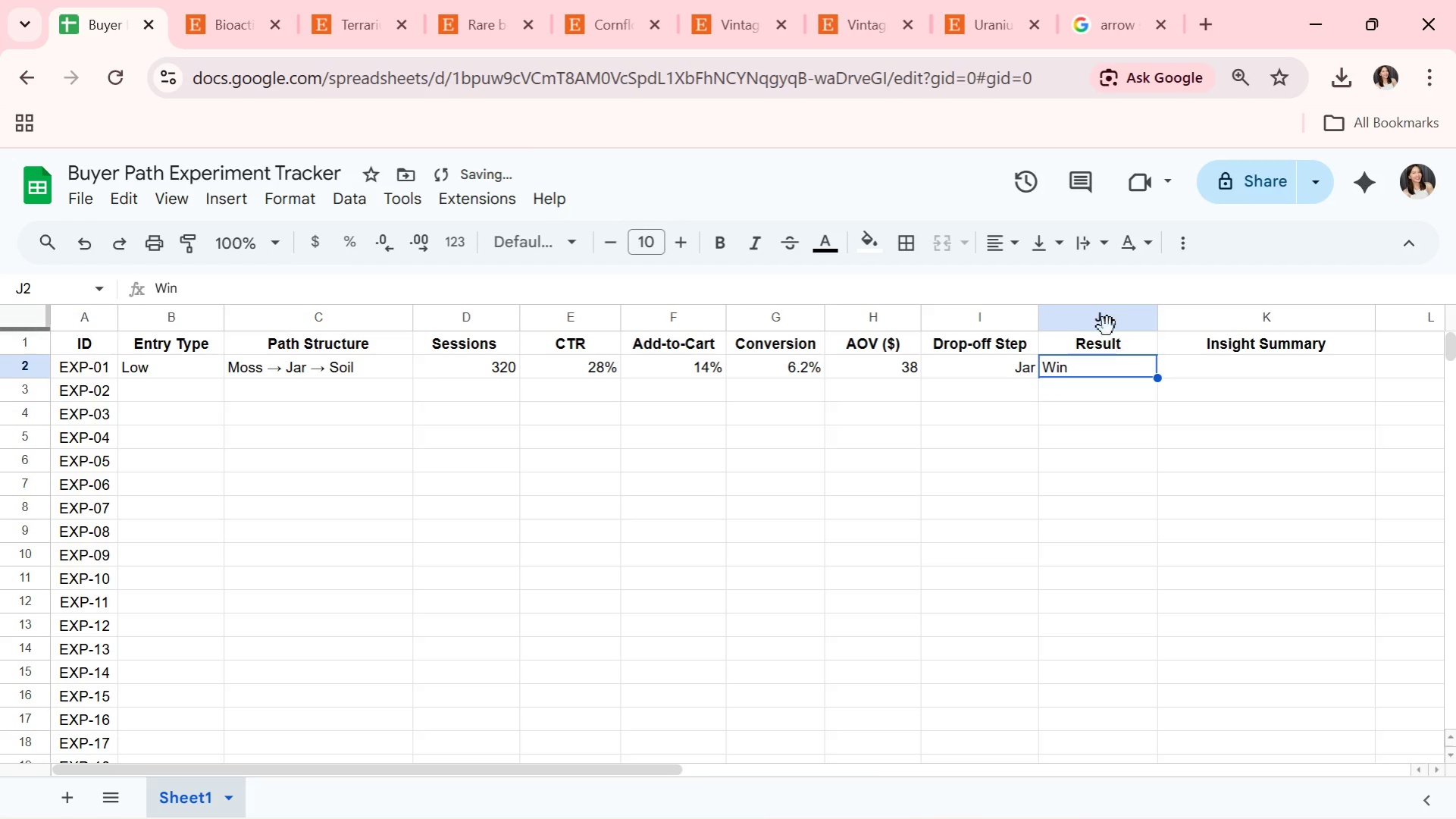 
left_click([1109, 314])
 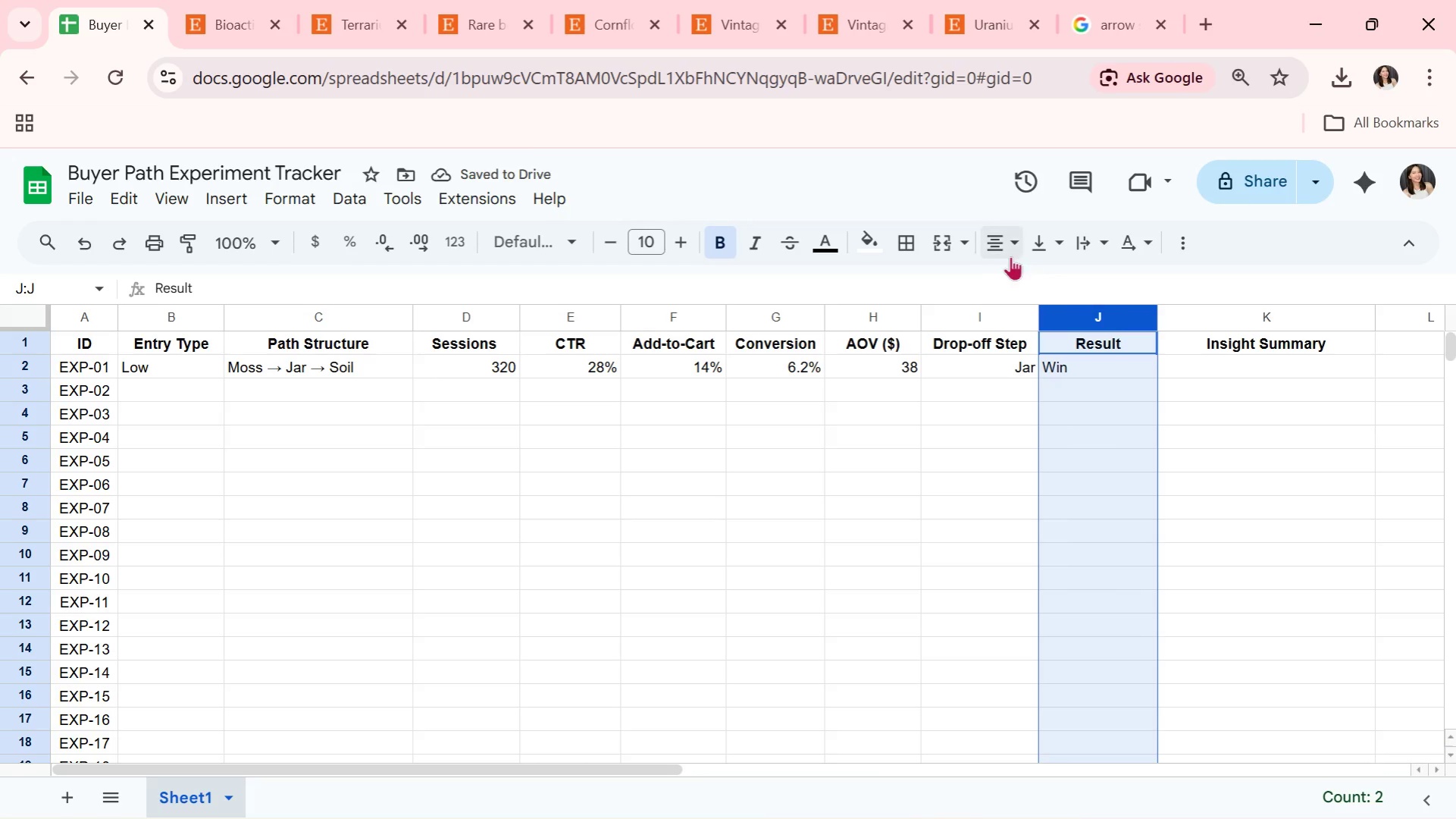 
left_click([996, 249])
 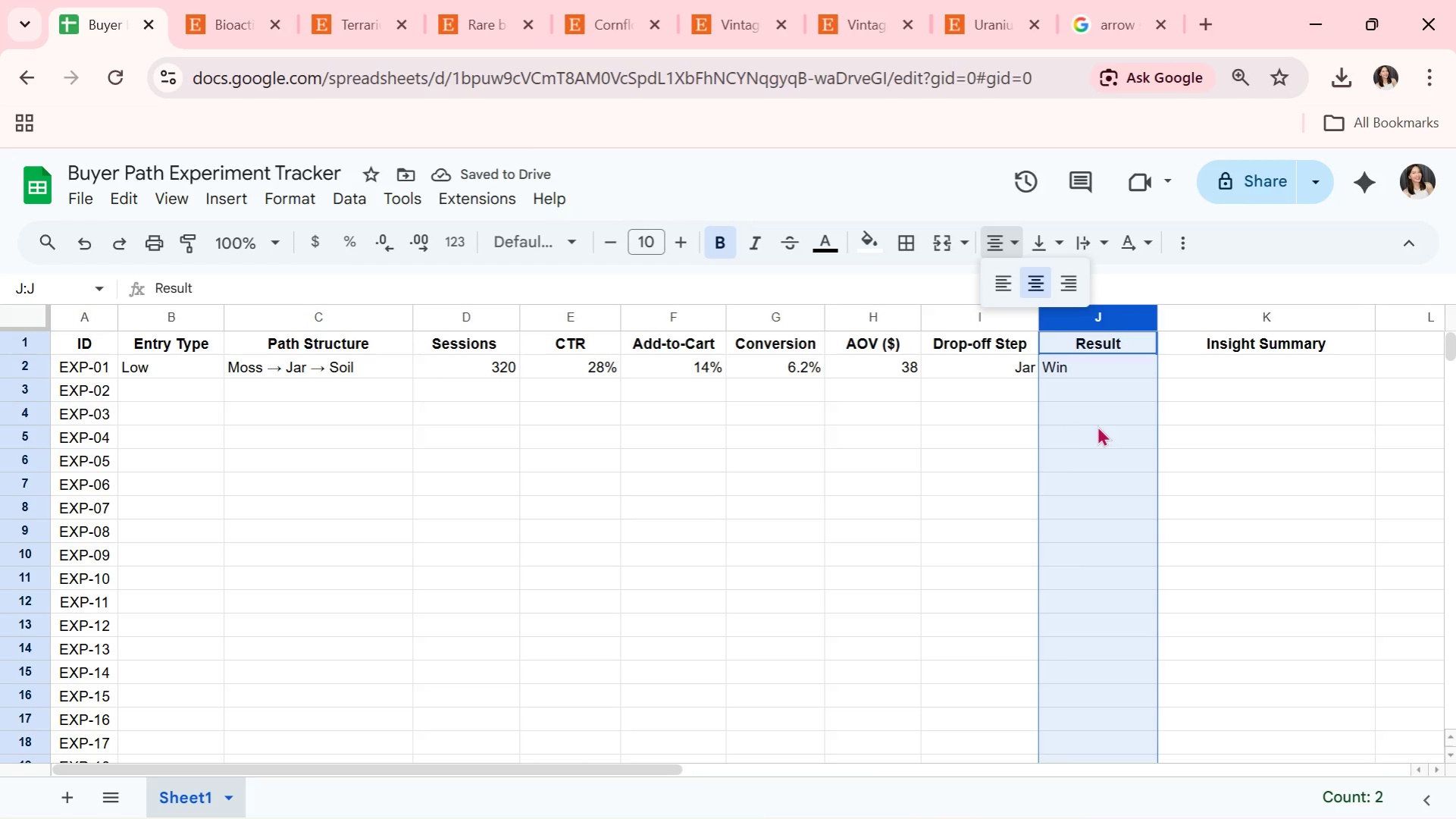 
left_click([1000, 443])
 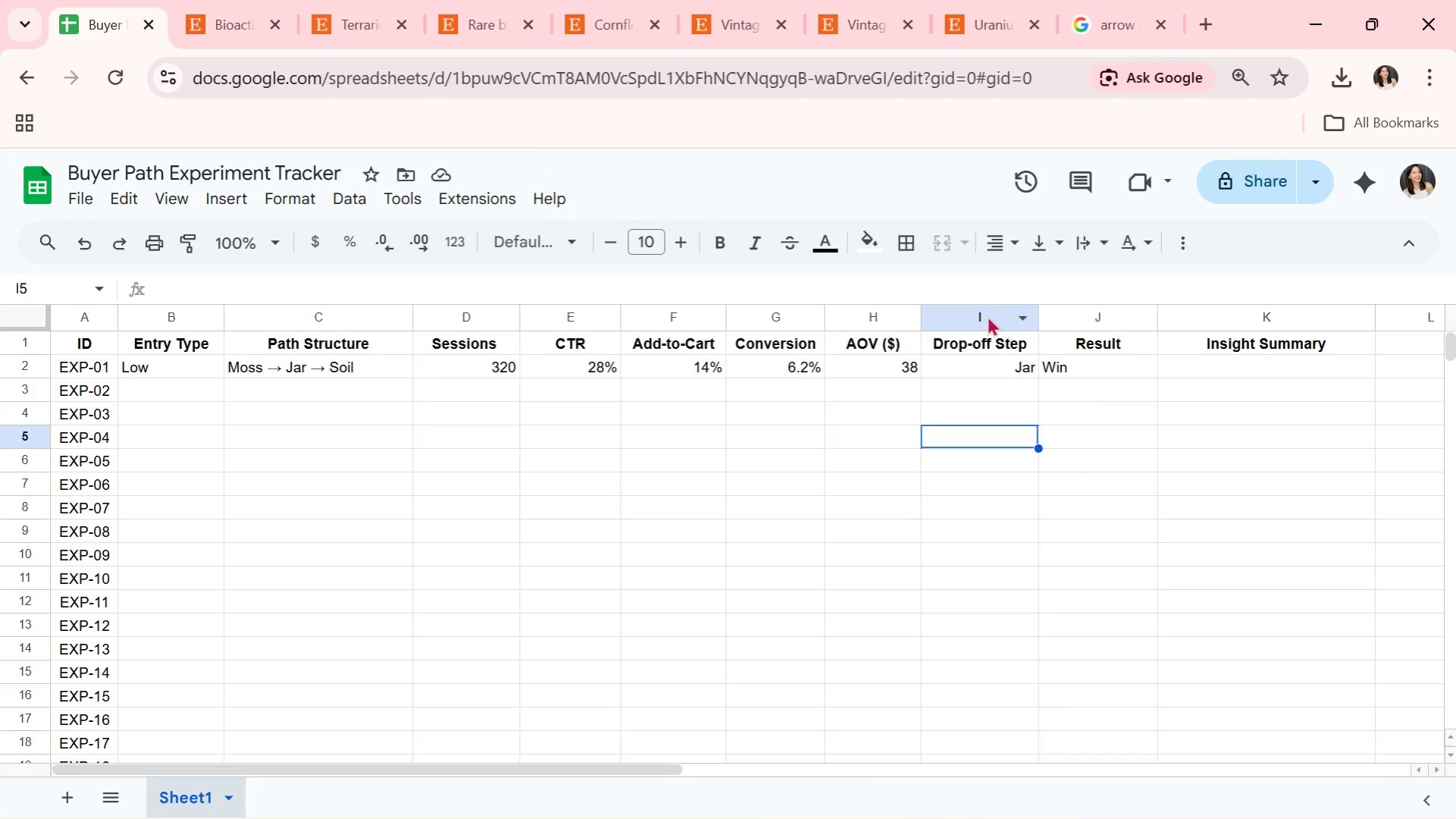 
left_click_drag(start_coordinate=[987, 315], to_coordinate=[1052, 318])
 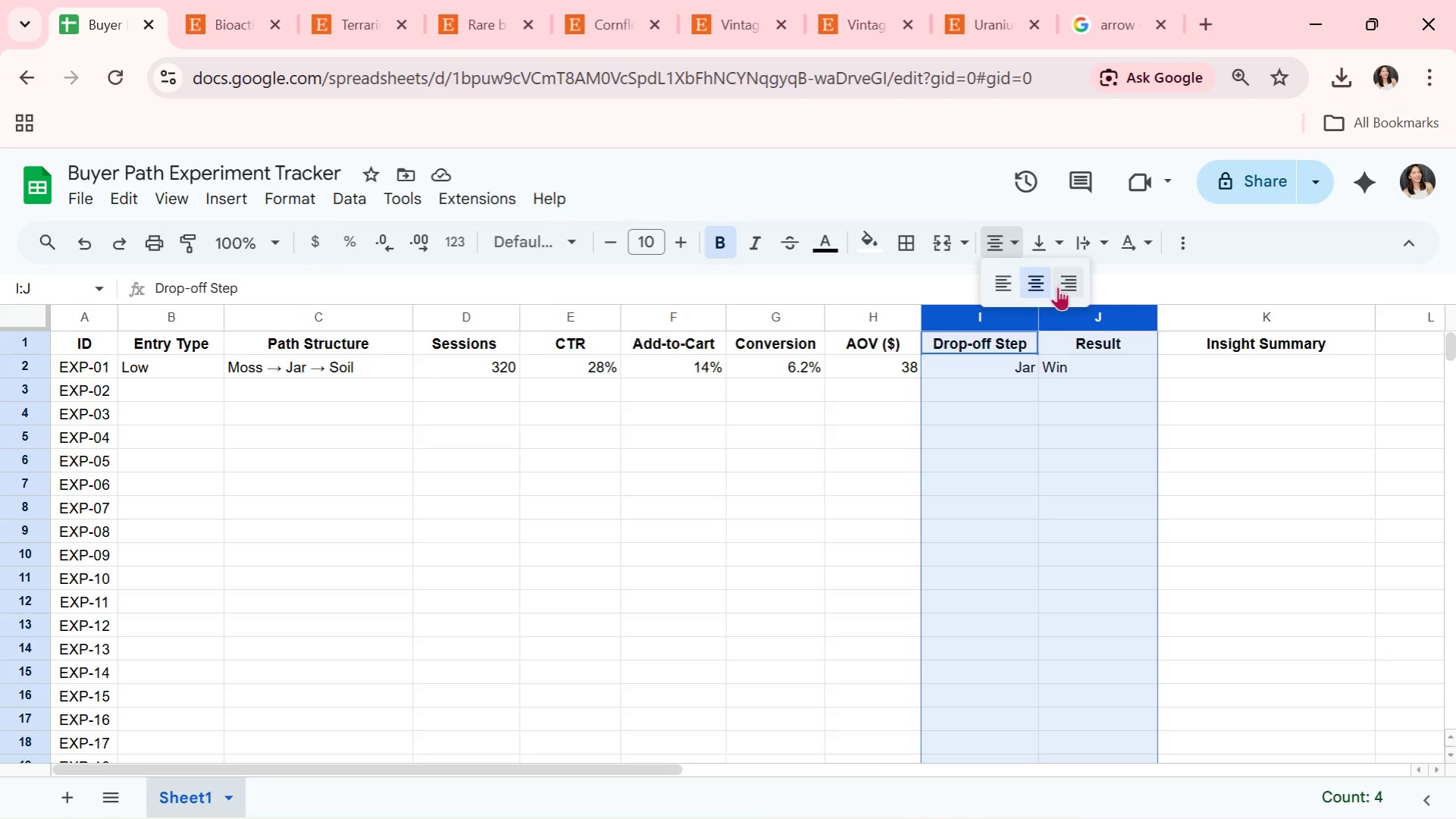 
double_click([1044, 284])
 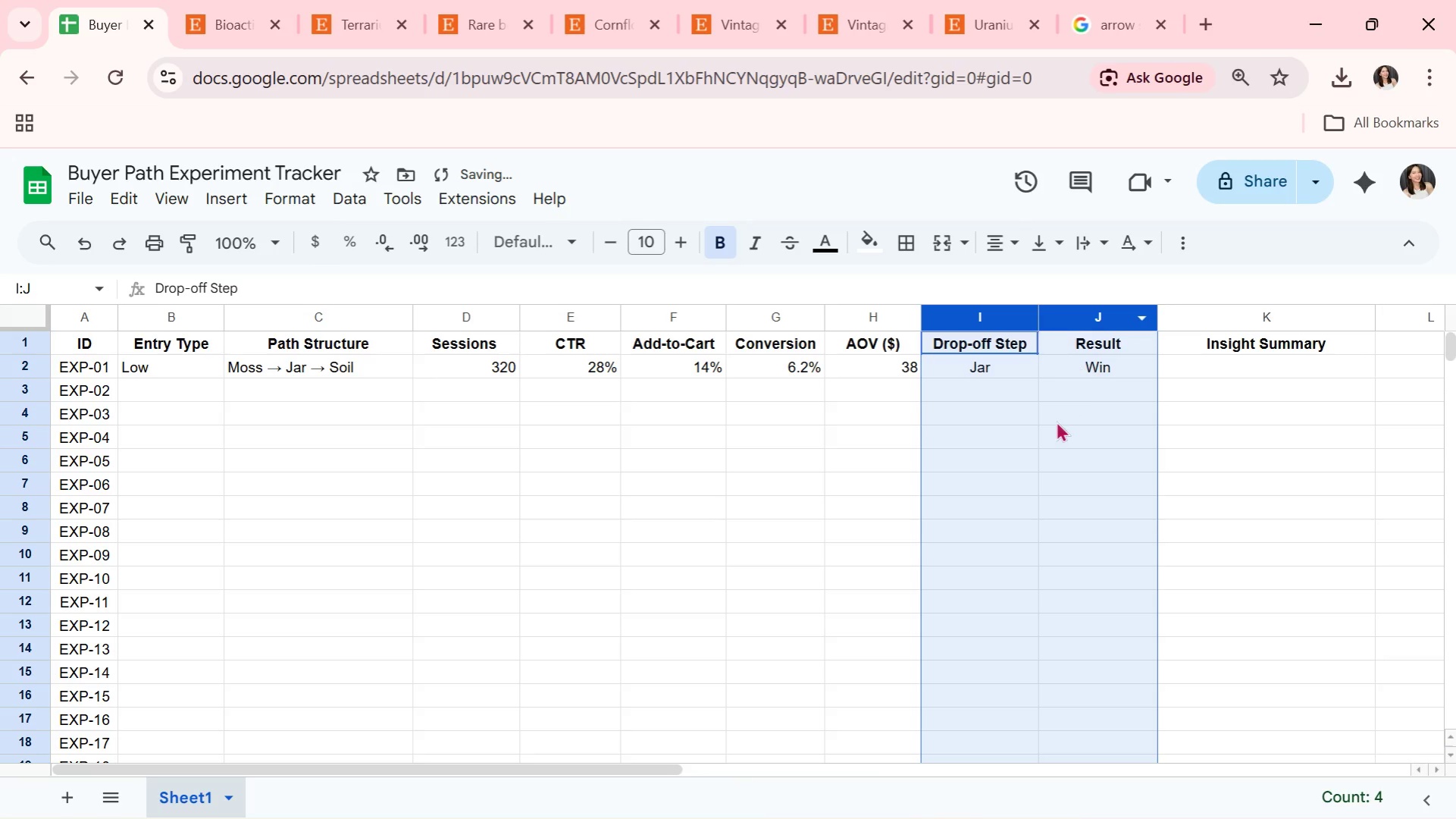 
triple_click([1054, 421])
 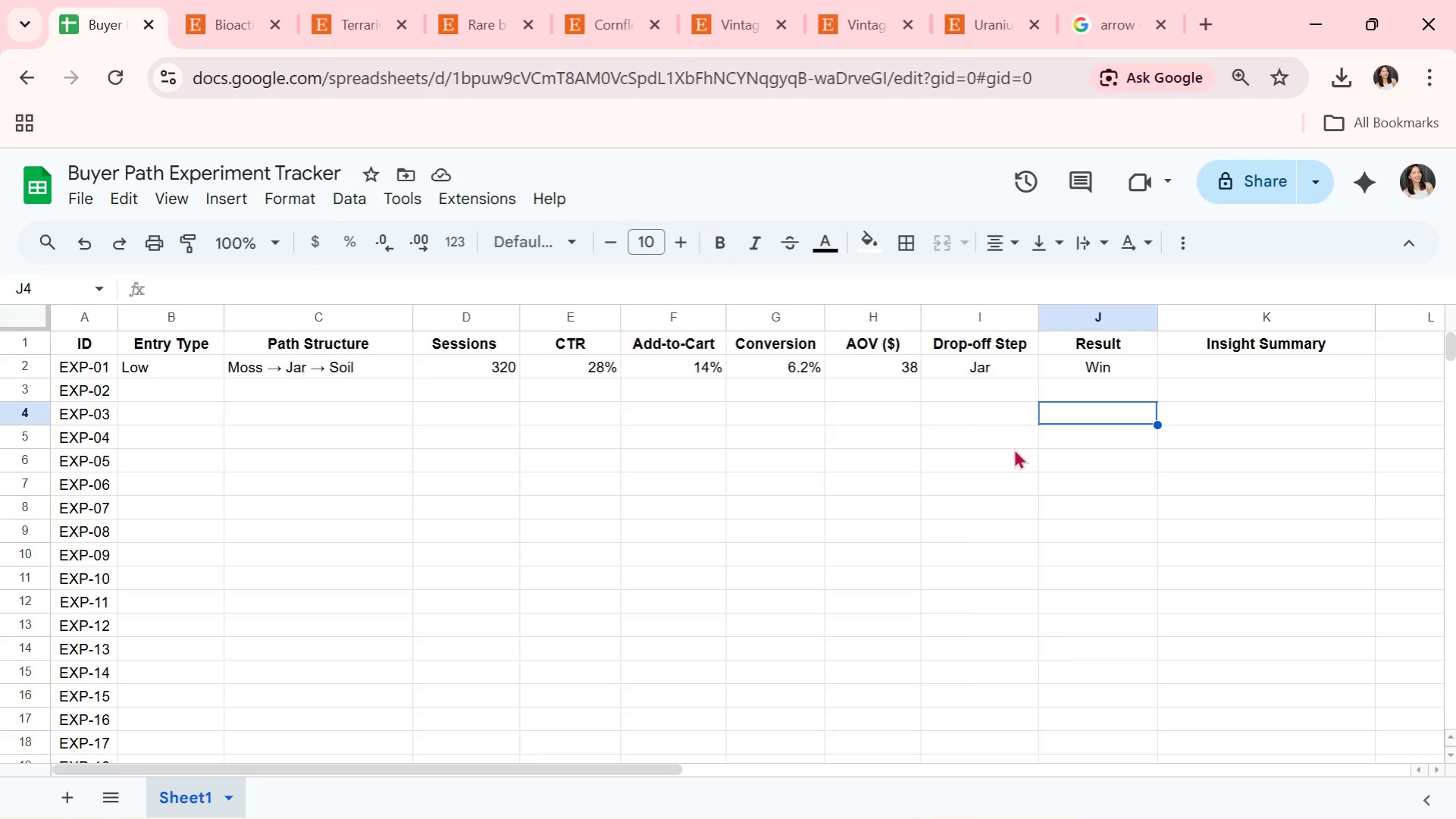 
wait(6.74)
 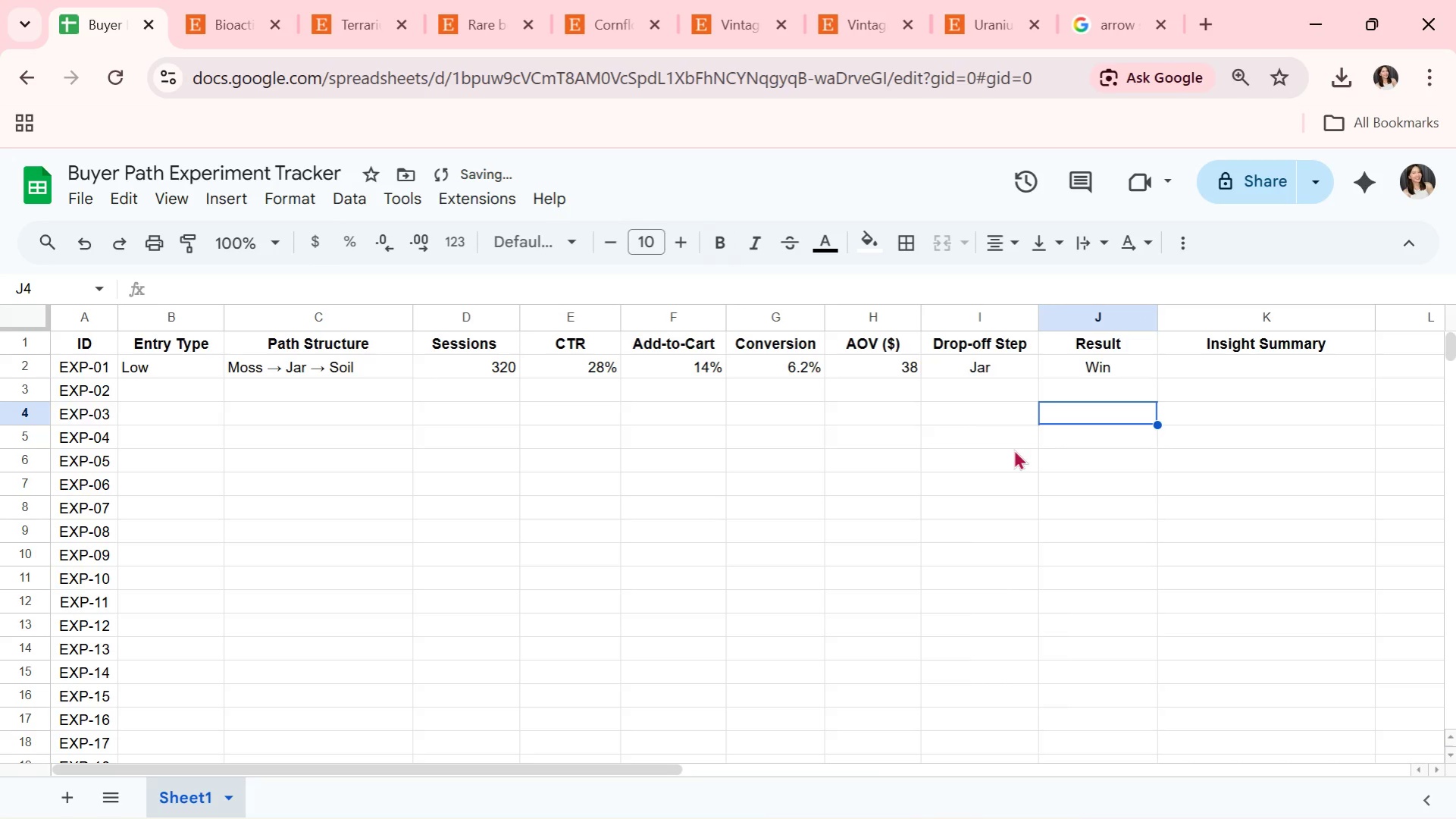 
left_click([1003, 358])
 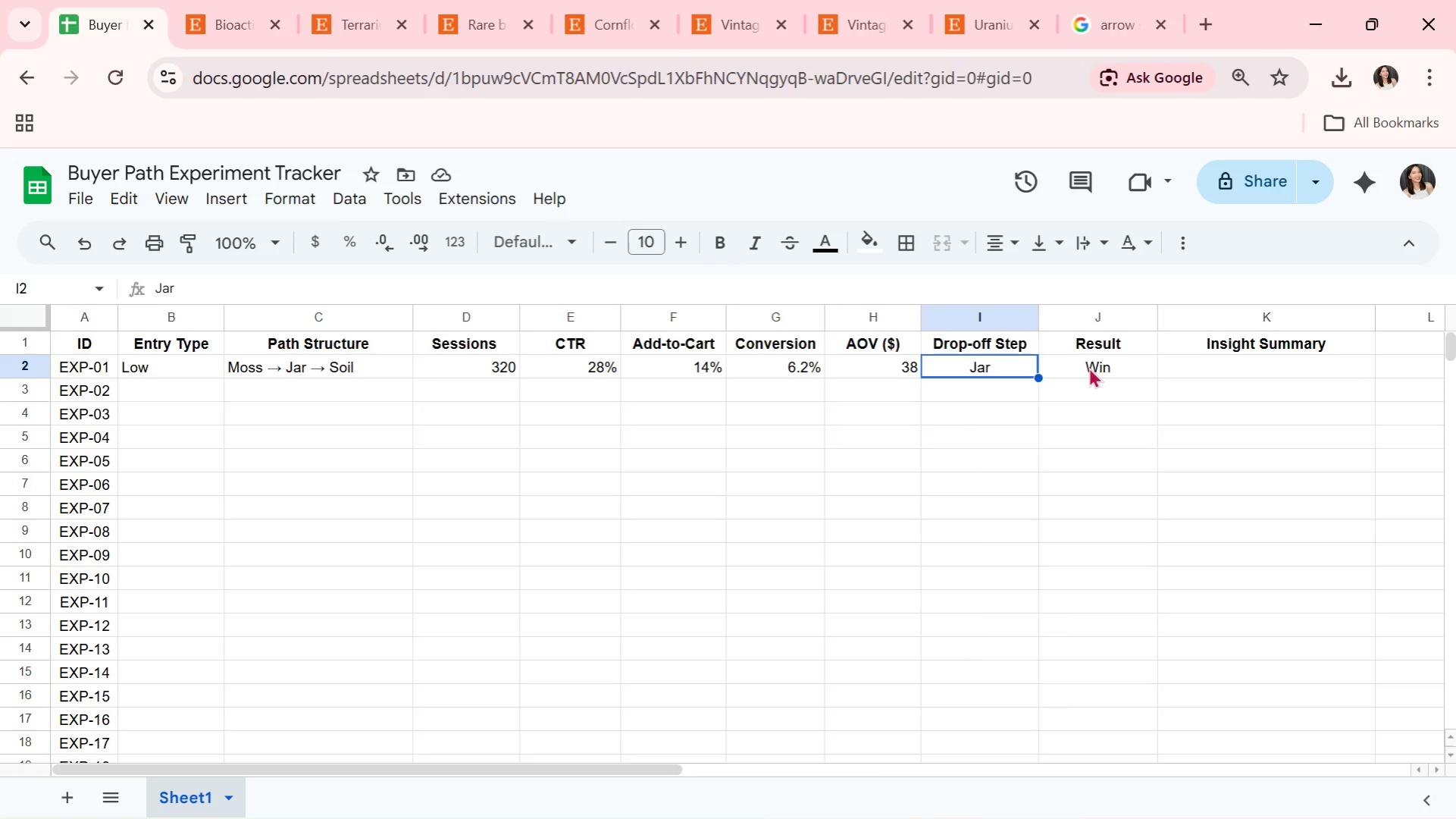 
left_click([1093, 368])
 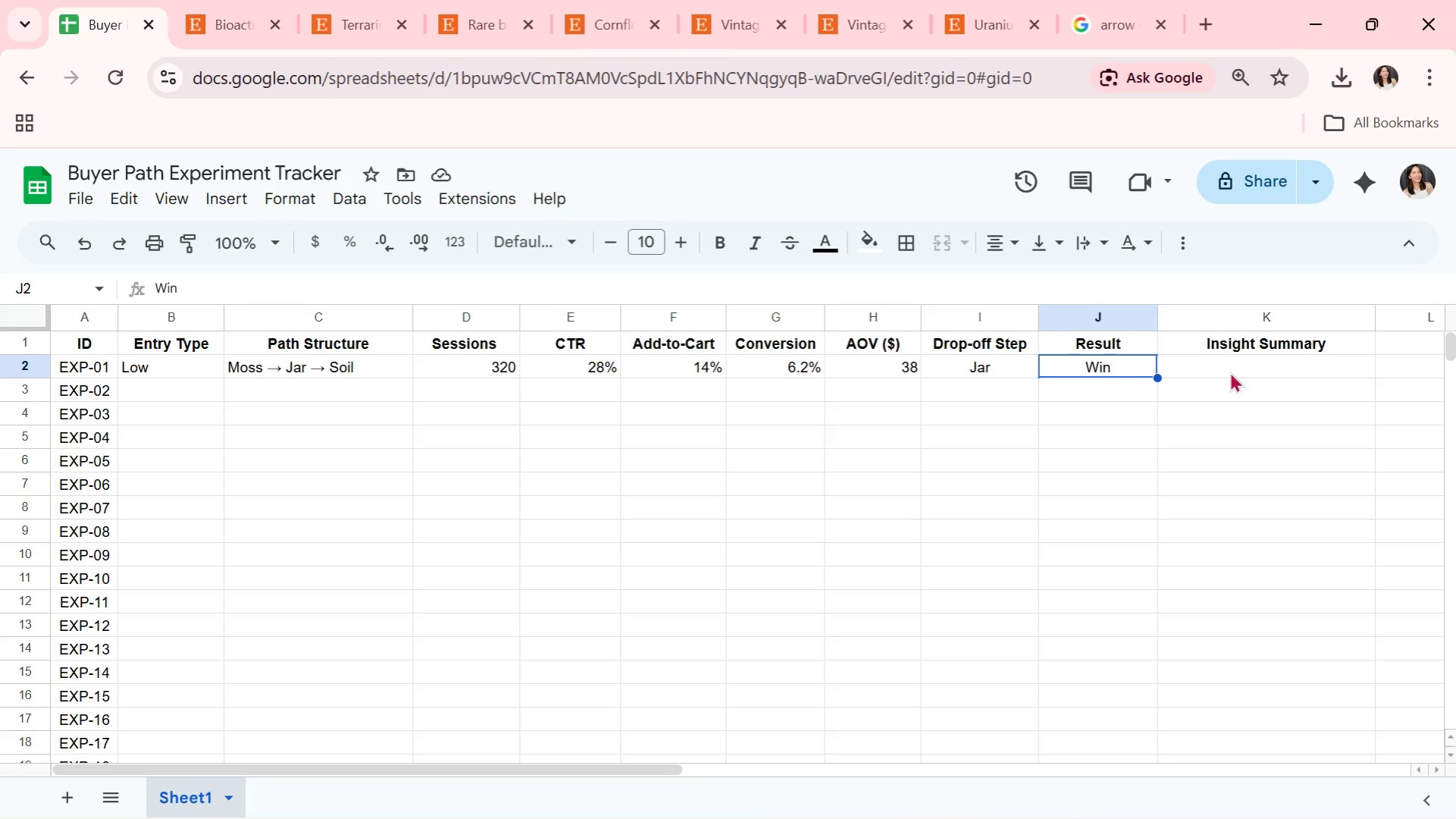 
left_click([1248, 370])
 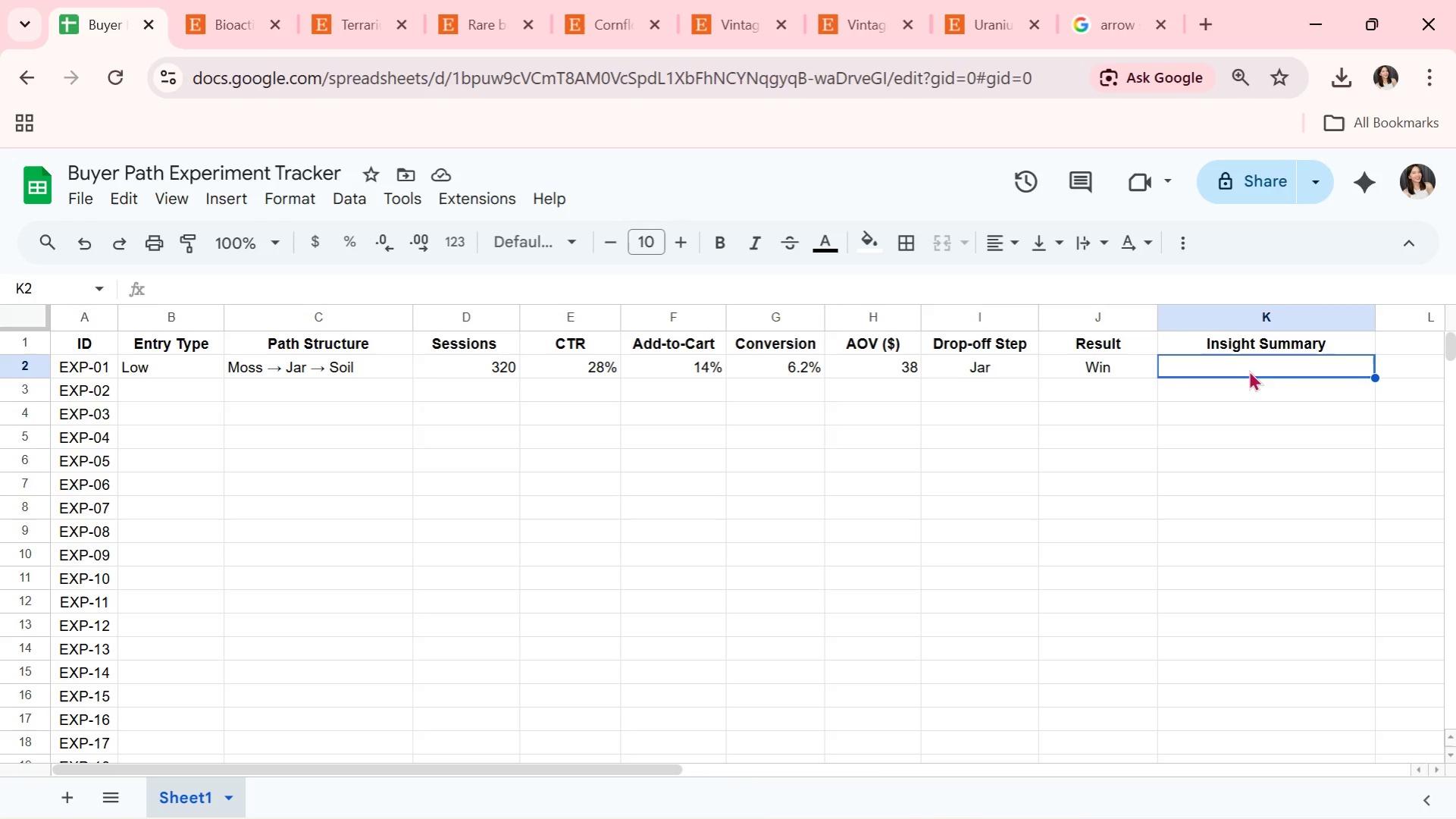 
type(Strong beginner flow)
 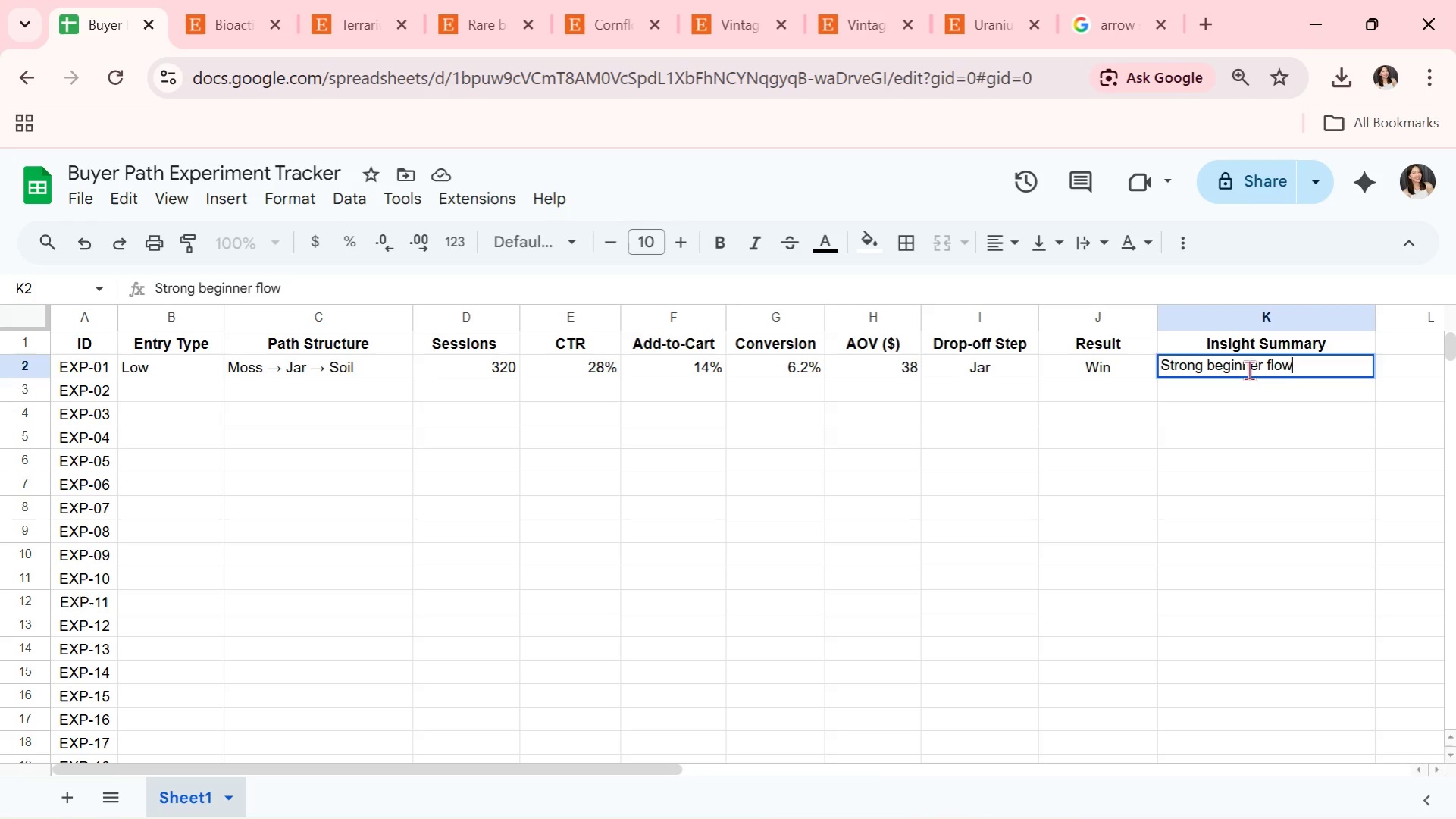 
key(Enter)
 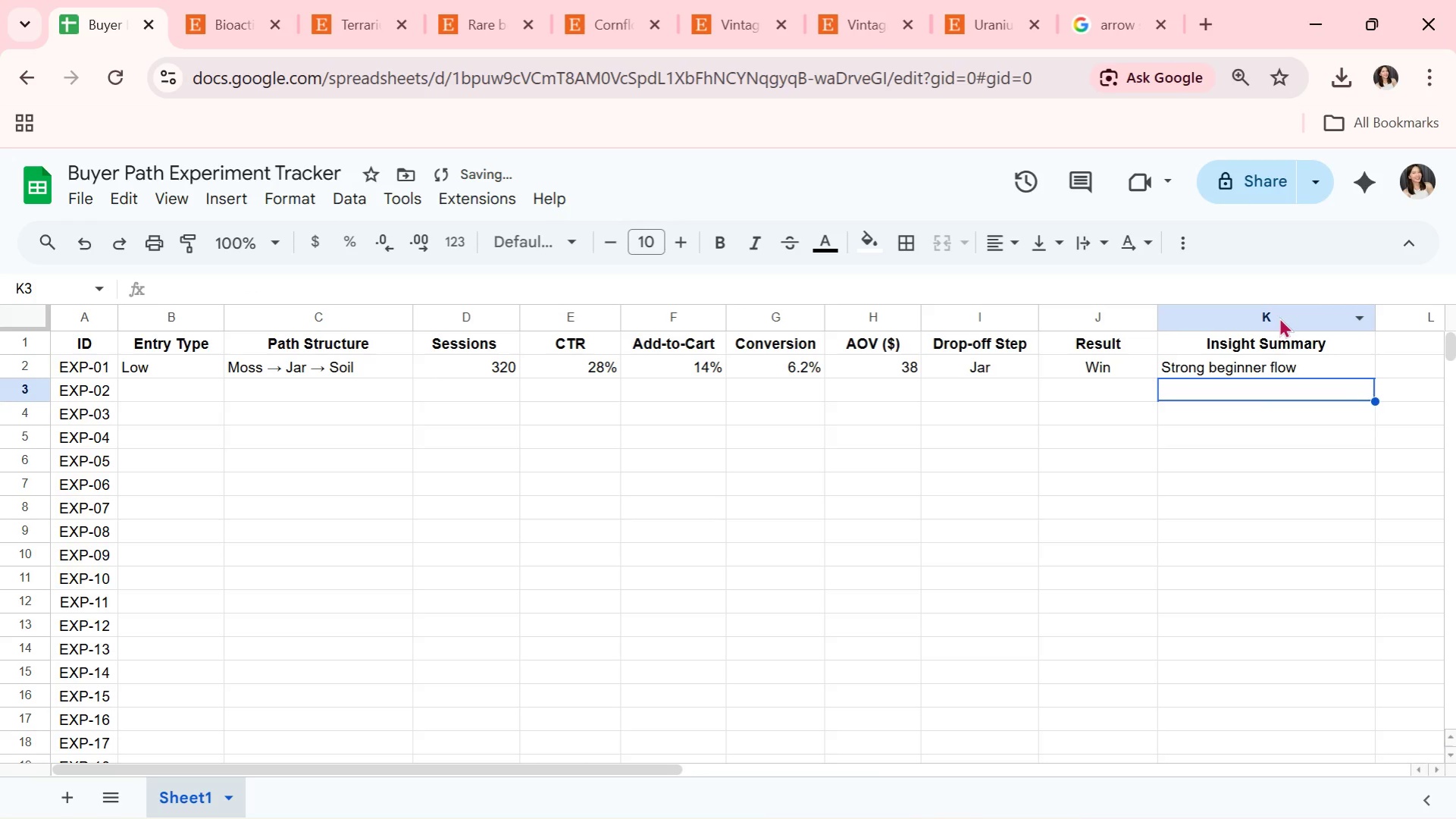 
left_click([1216, 440])
 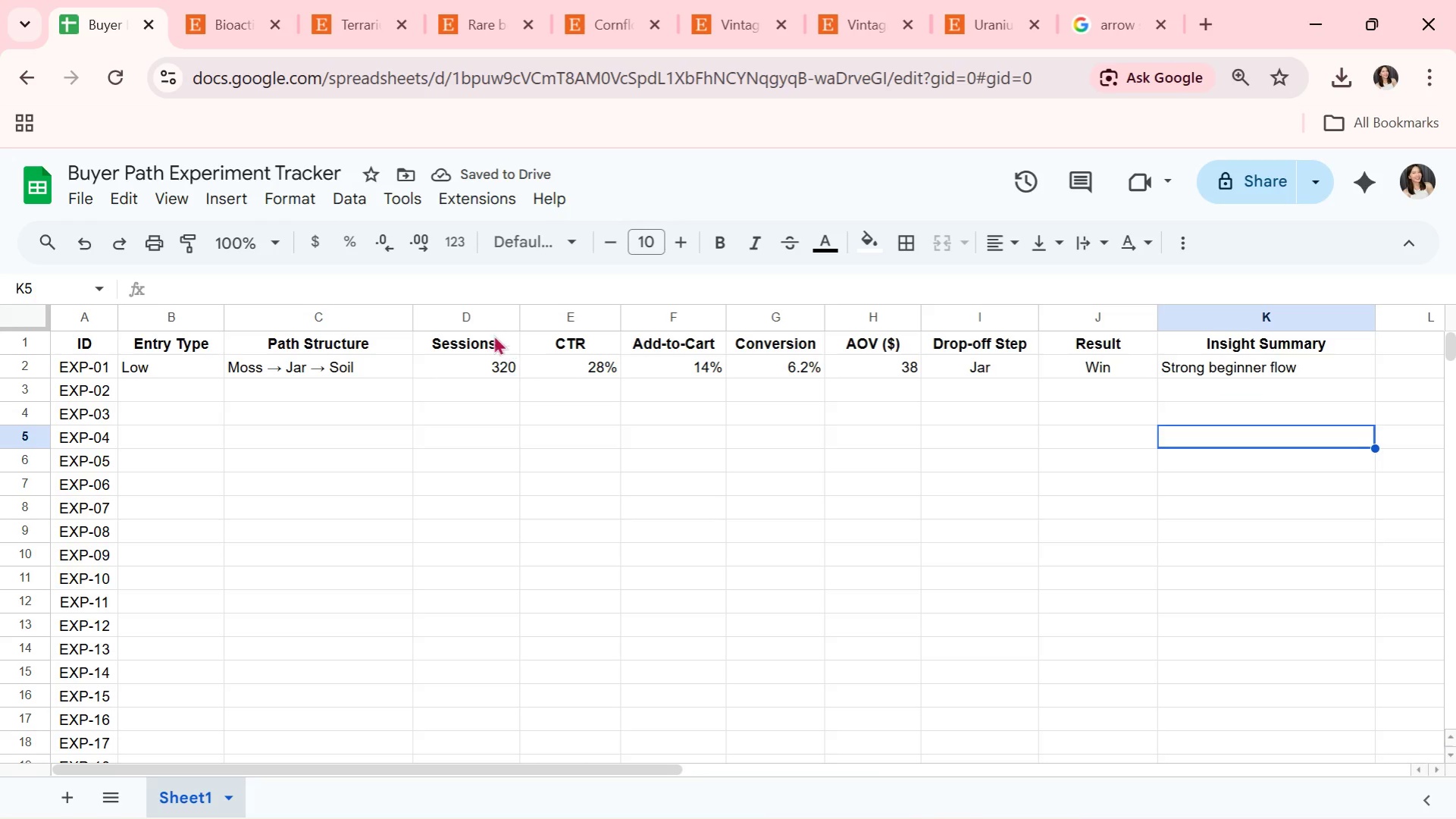 
left_click_drag(start_coordinate=[478, 315], to_coordinate=[957, 320])
 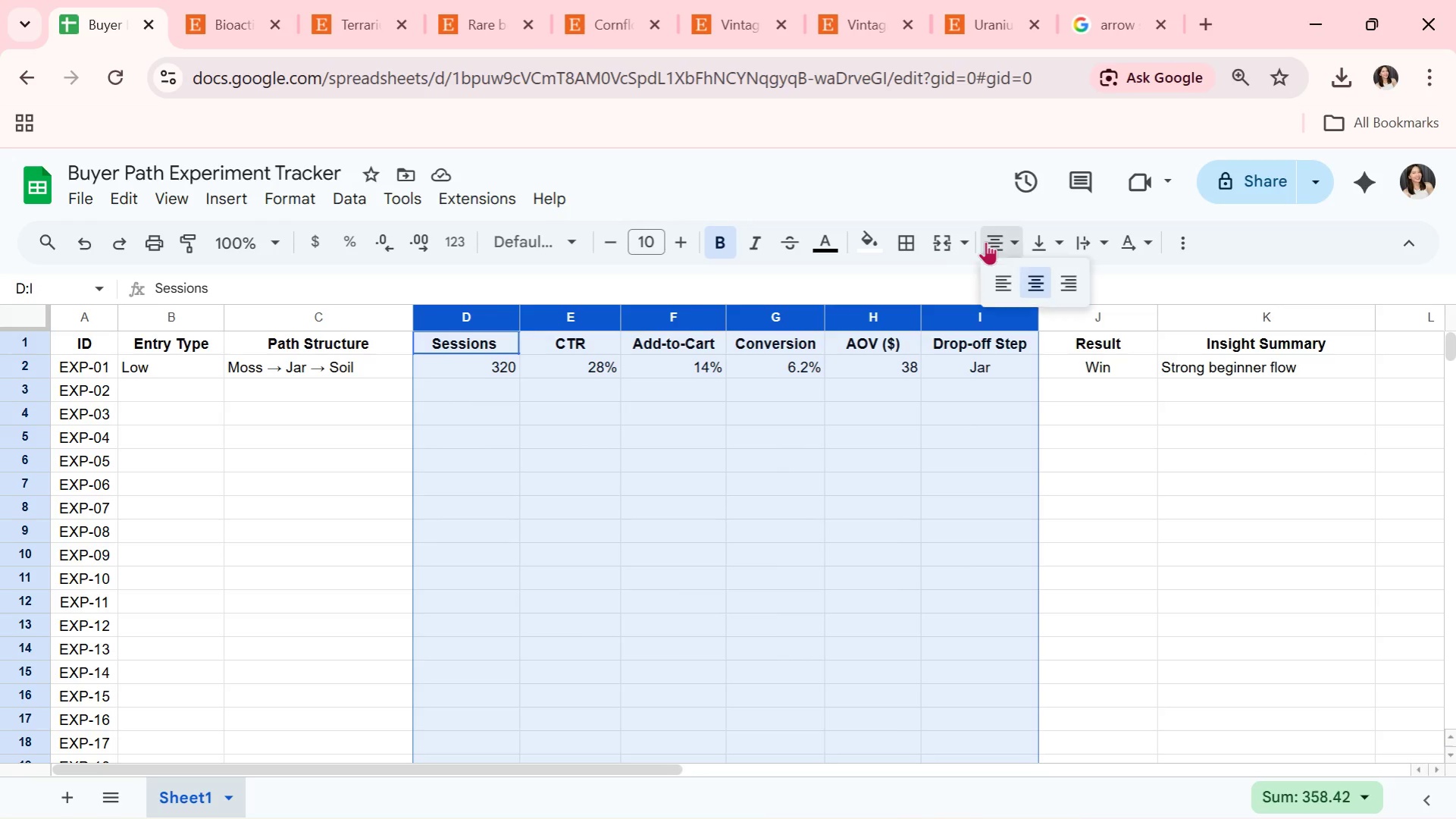 
double_click([1029, 274])
 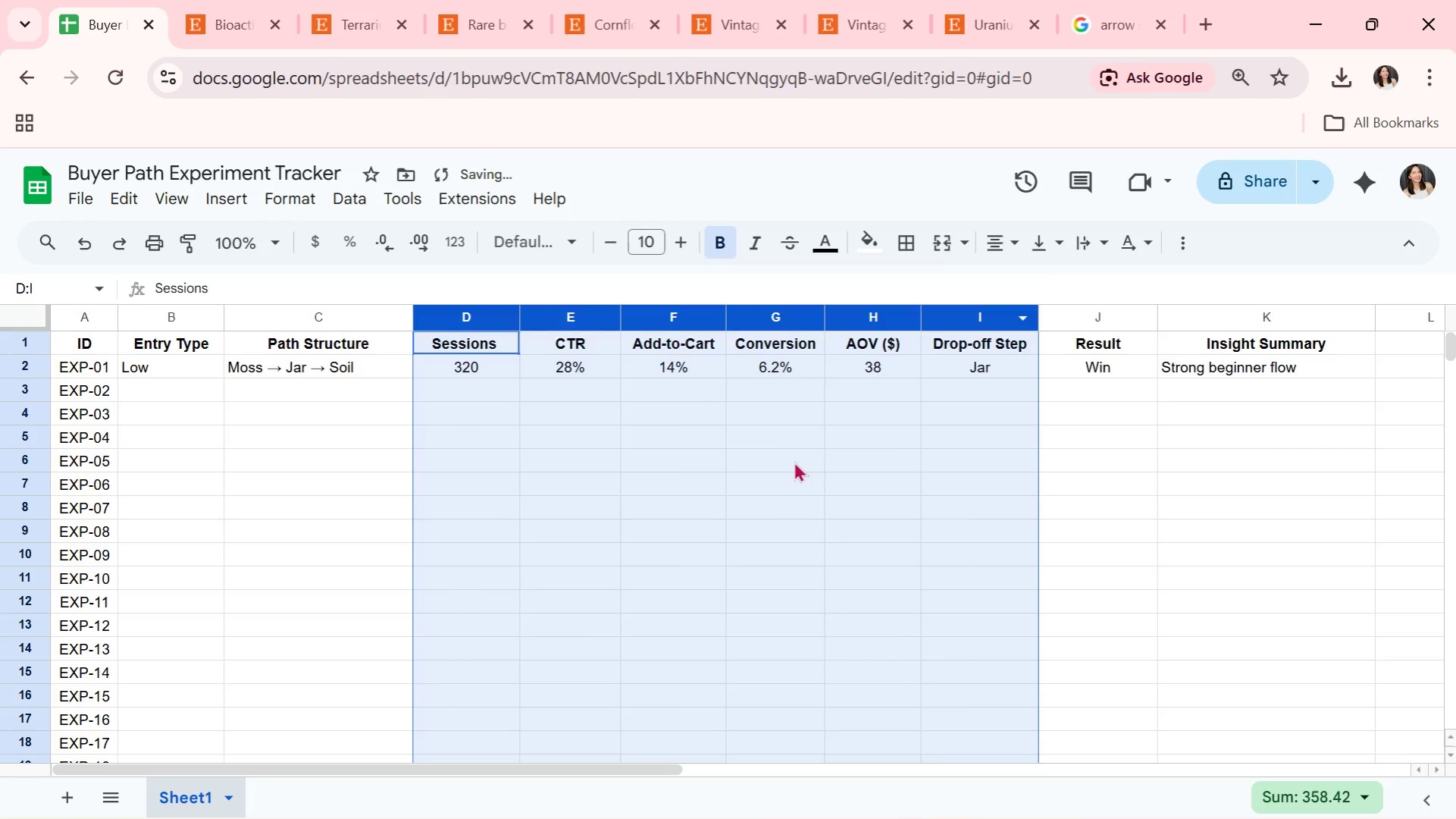 
left_click([793, 461])
 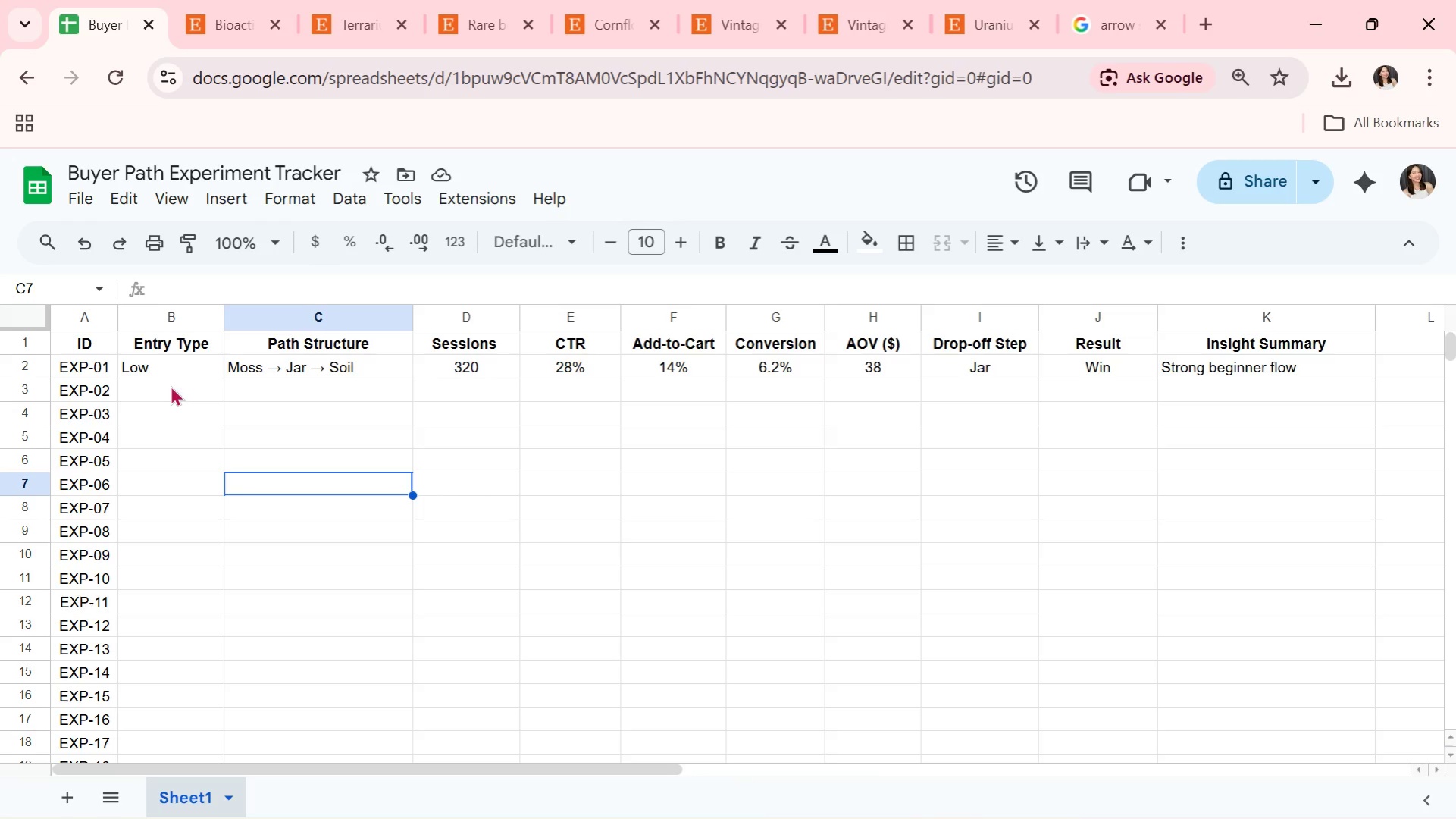 
wait(7.14)
 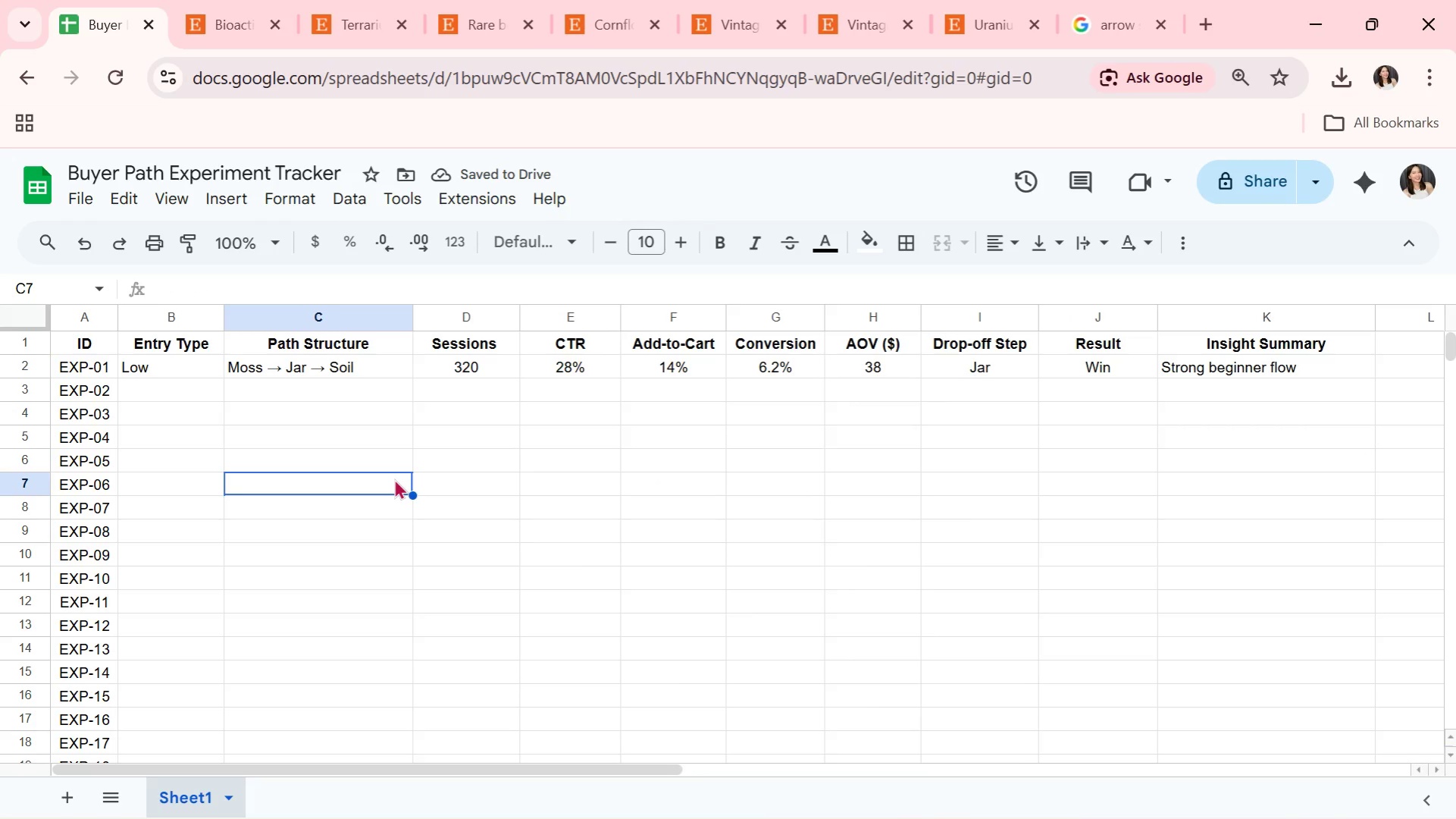 
left_click([172, 315])
 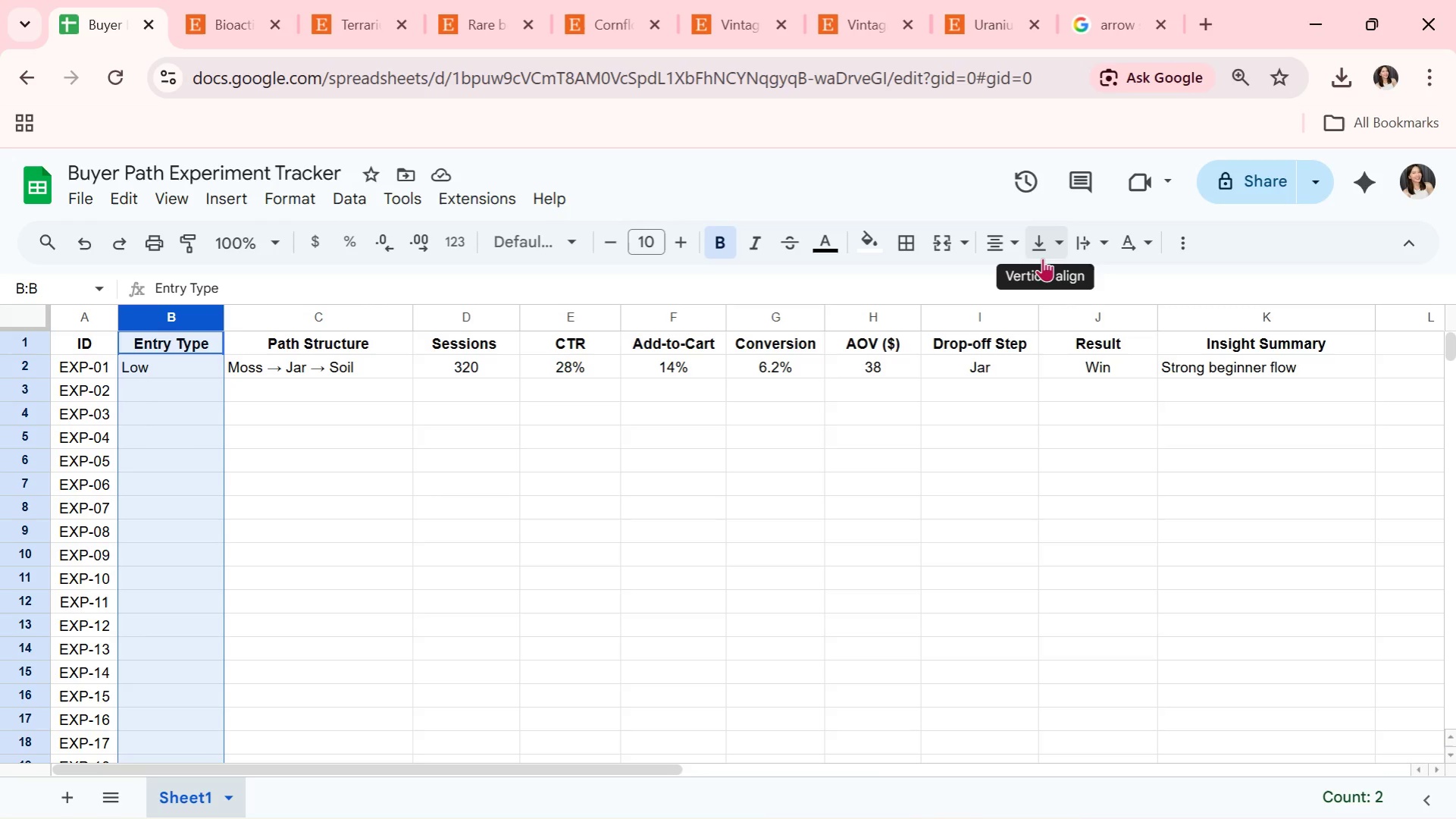 
wait(13.95)
 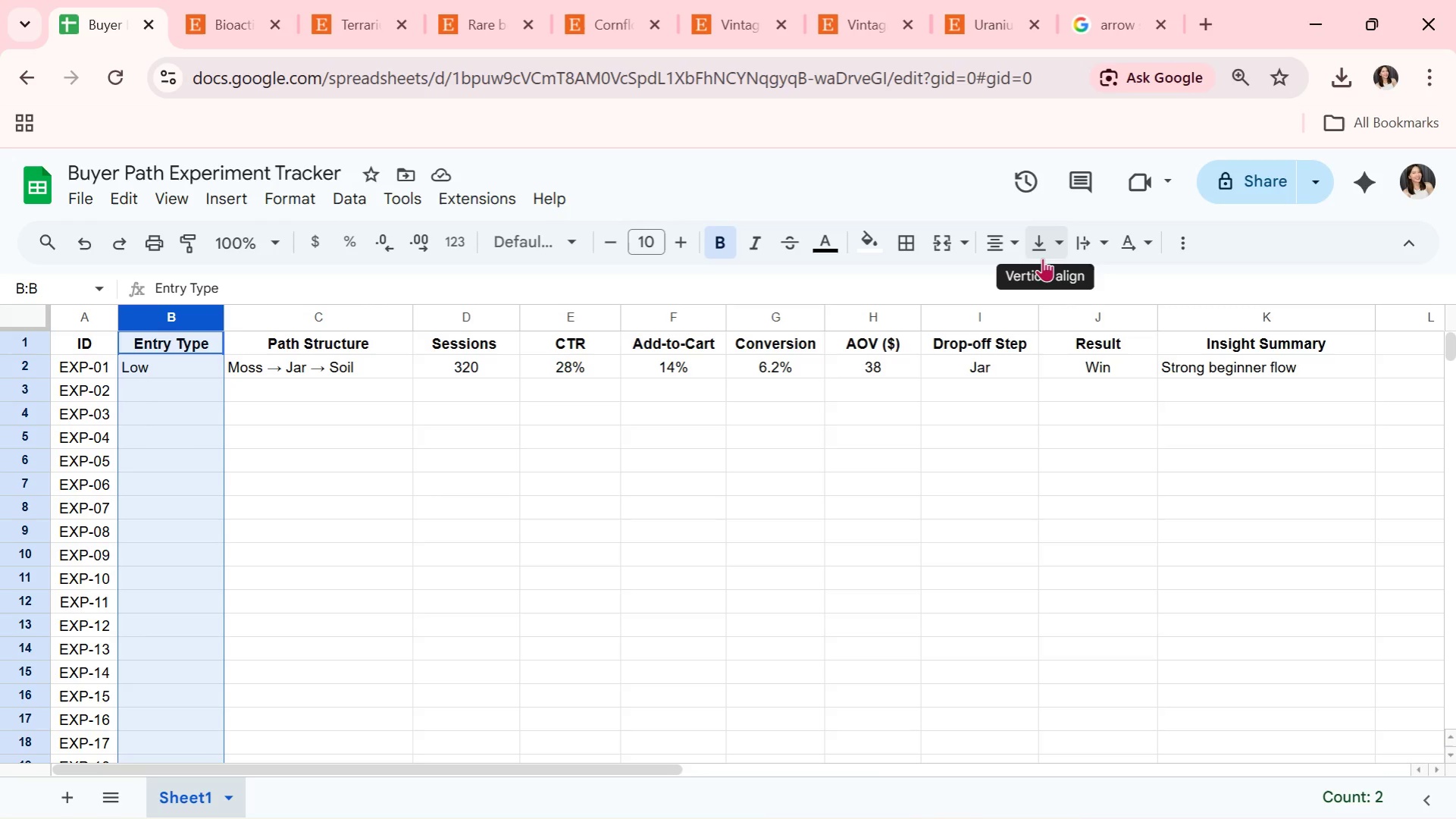 
left_click([1000, 246])
 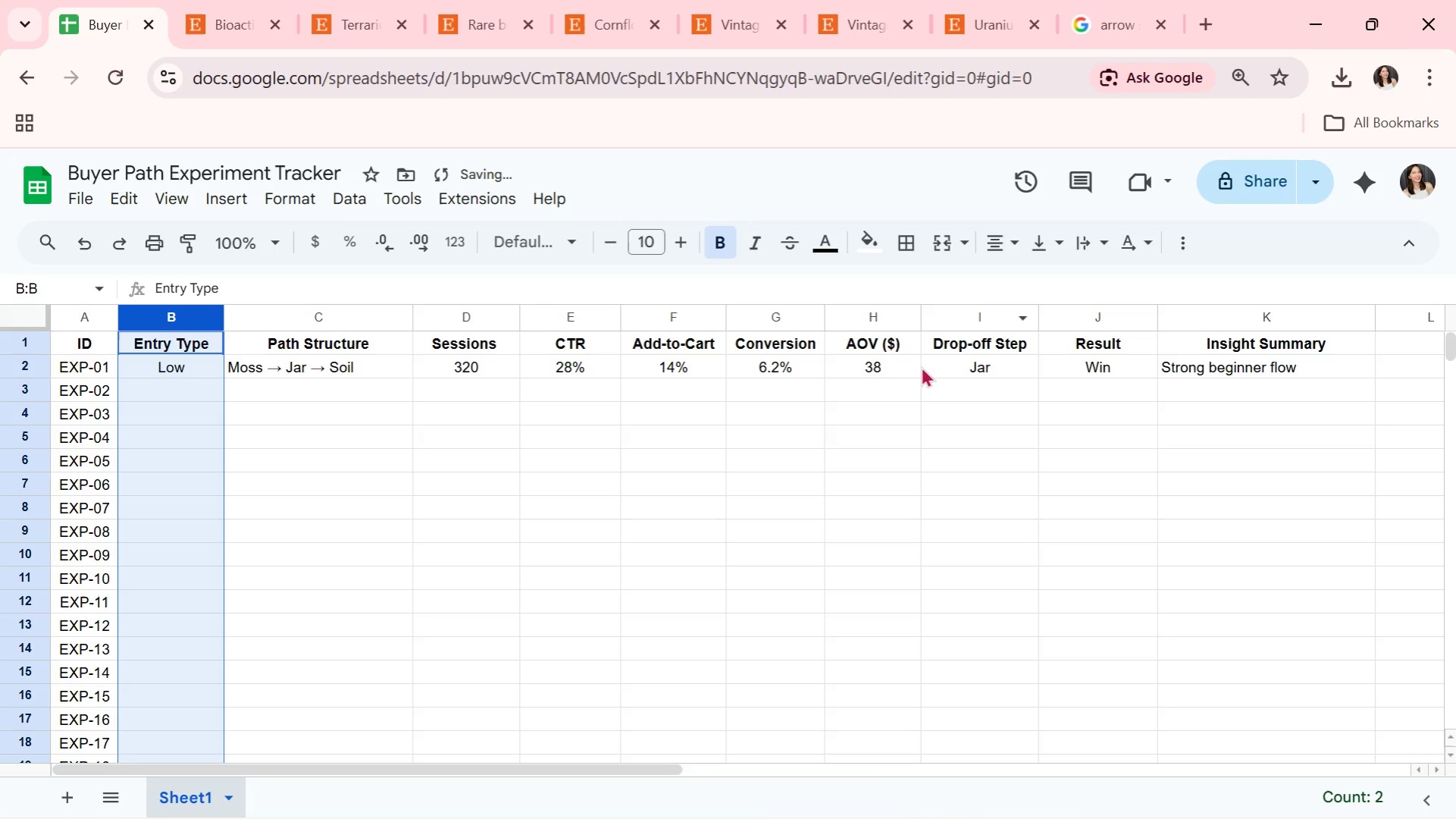 
triple_click([490, 584])
 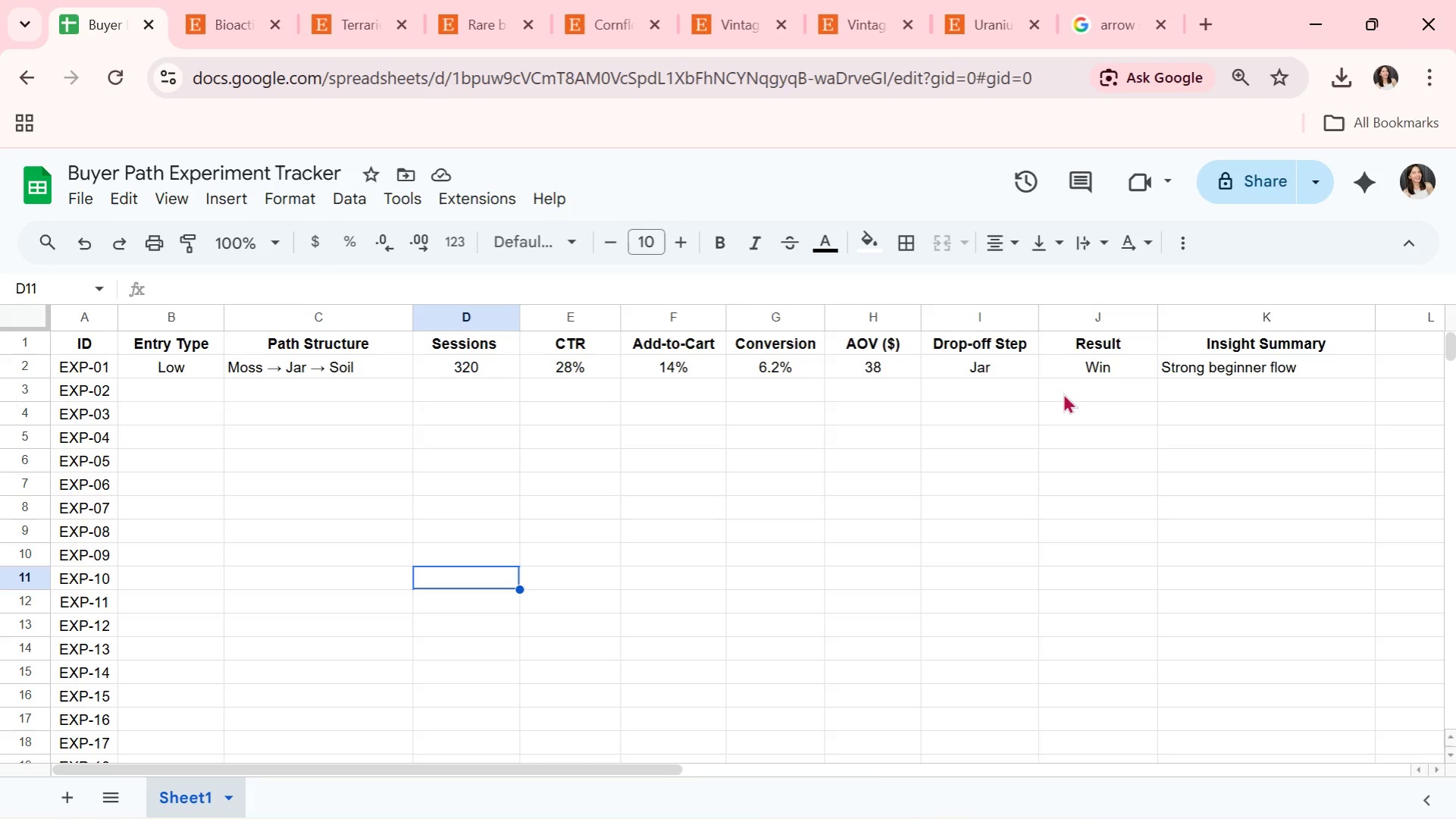 
wait(14.19)
 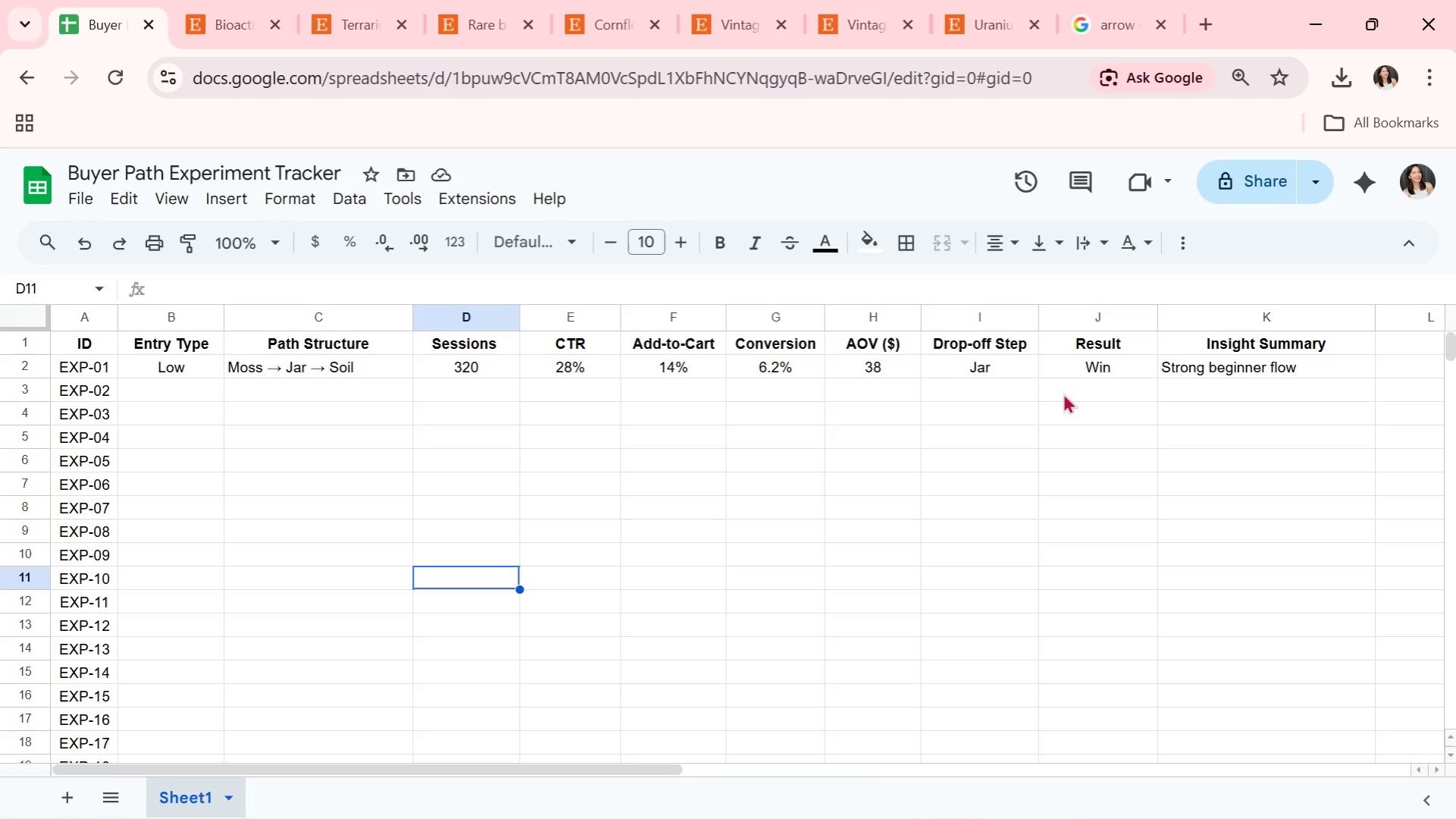 
left_click([211, 396])
 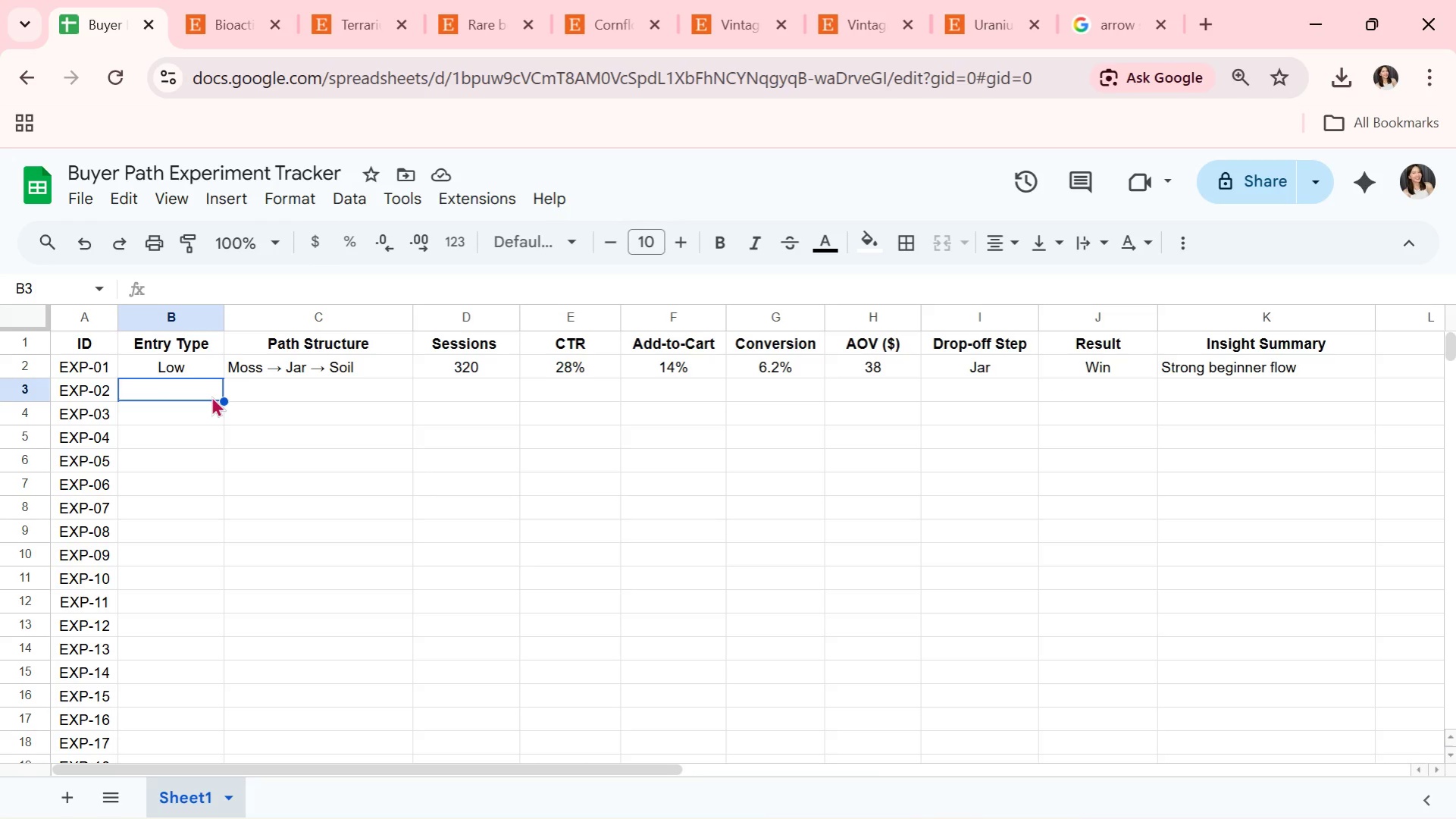 
type(Low)
 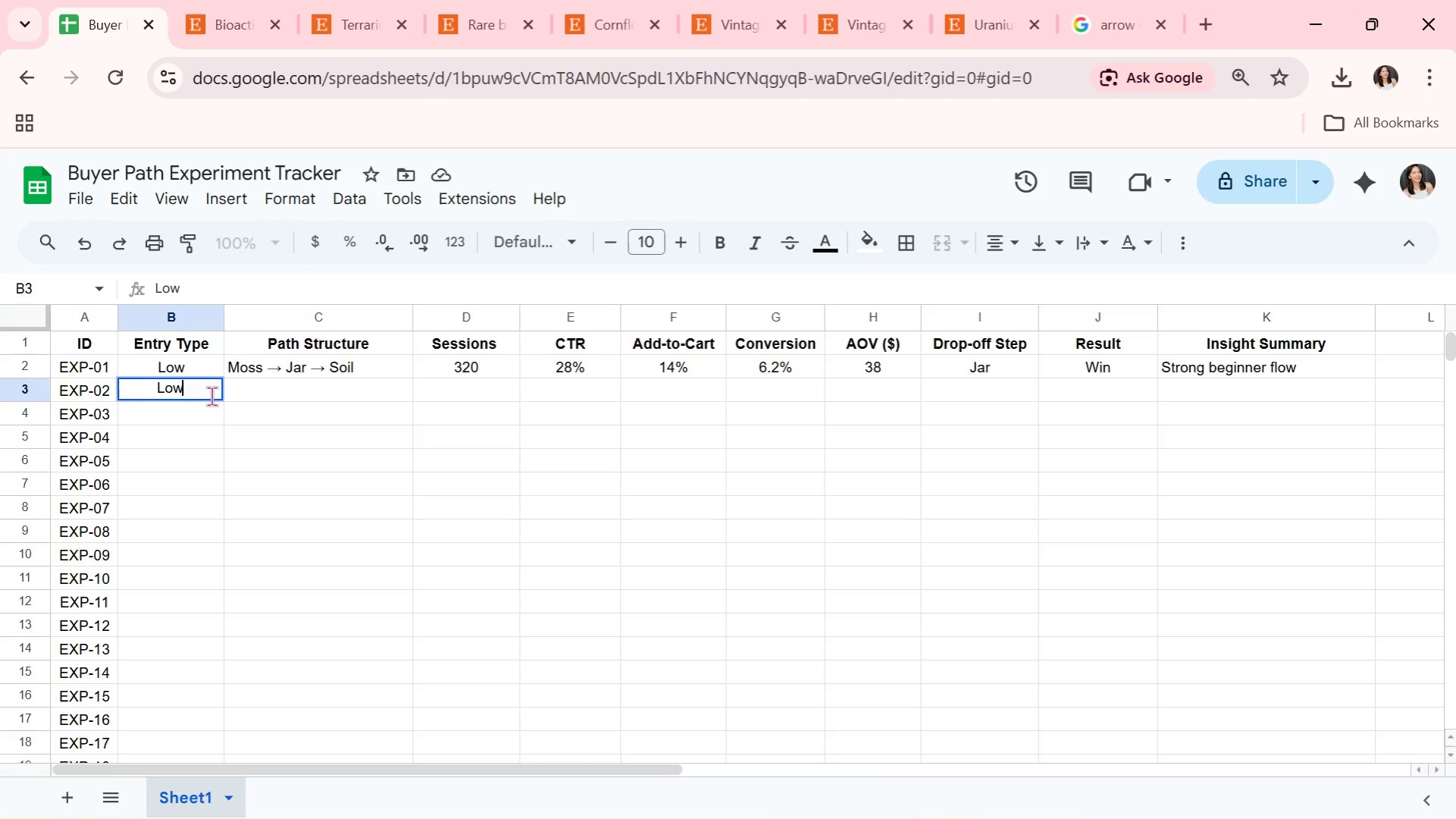 
key(ArrowRight)
 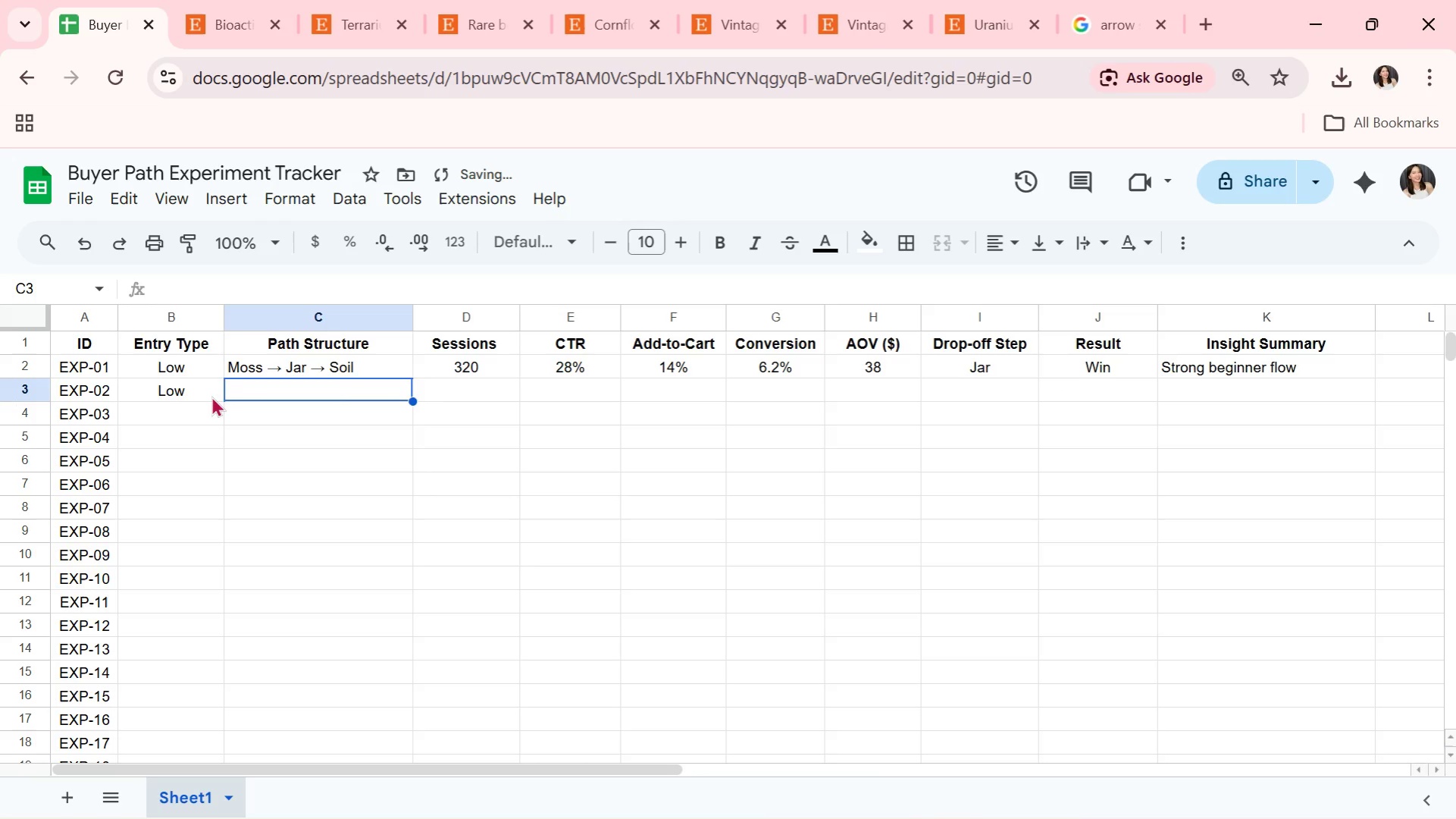 
type(Moss)
 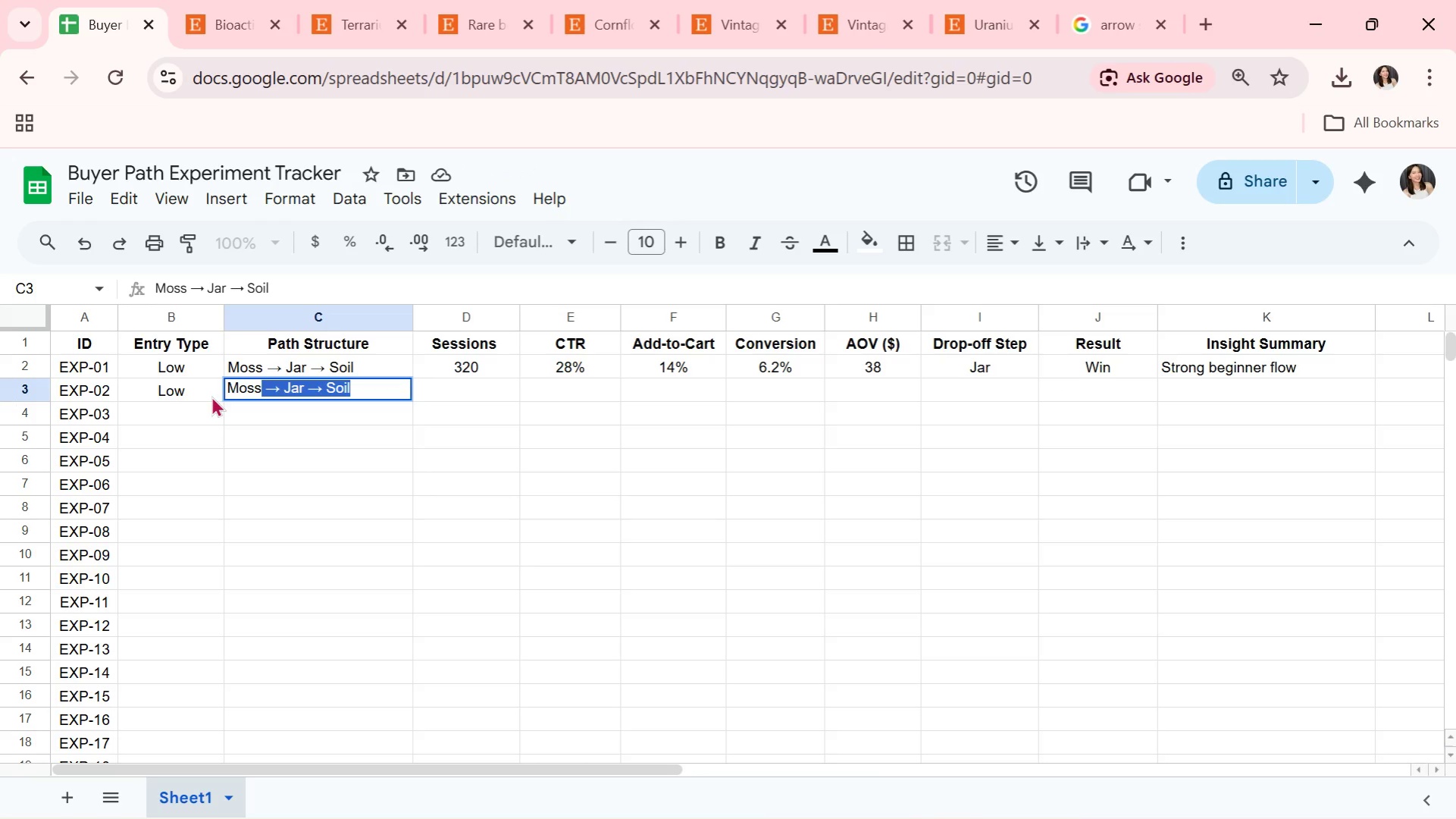 
key(Space)
 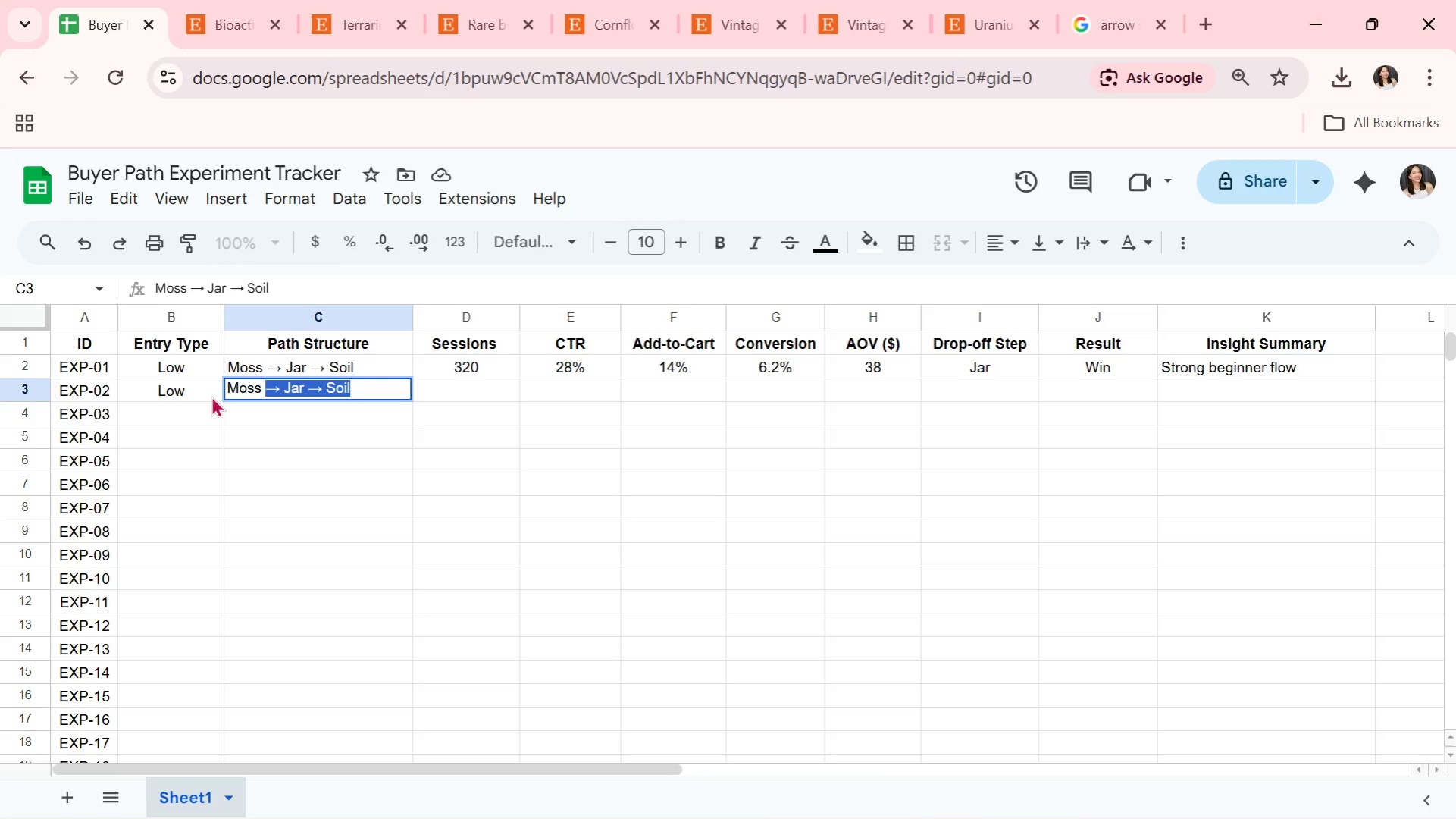 
key(Control+V)
 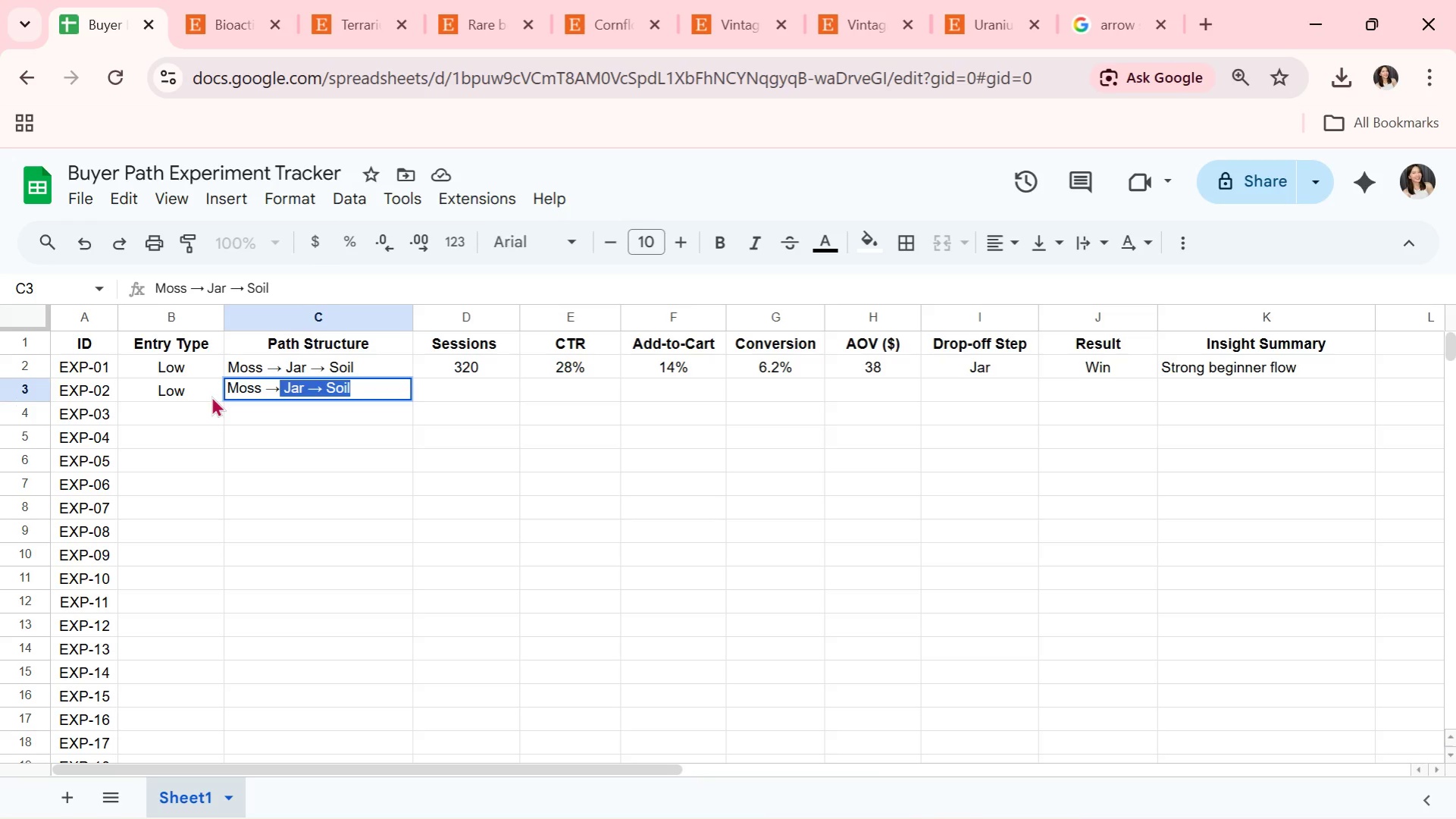 
type( Sil)
key(Backspace)
key(Backspace)
type(oil )
 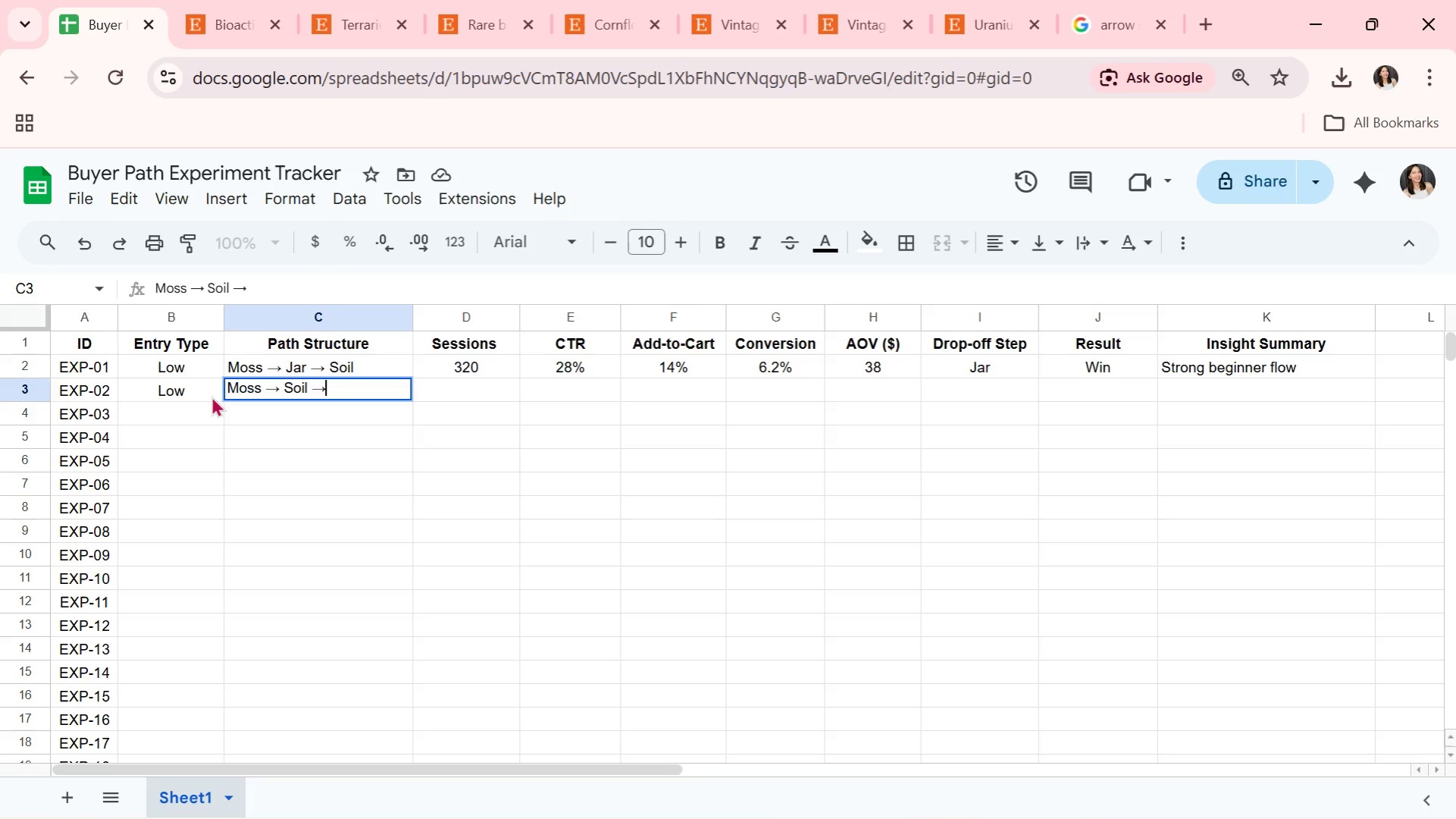 
hold_key(key=CapsLock, duration=0.31)
 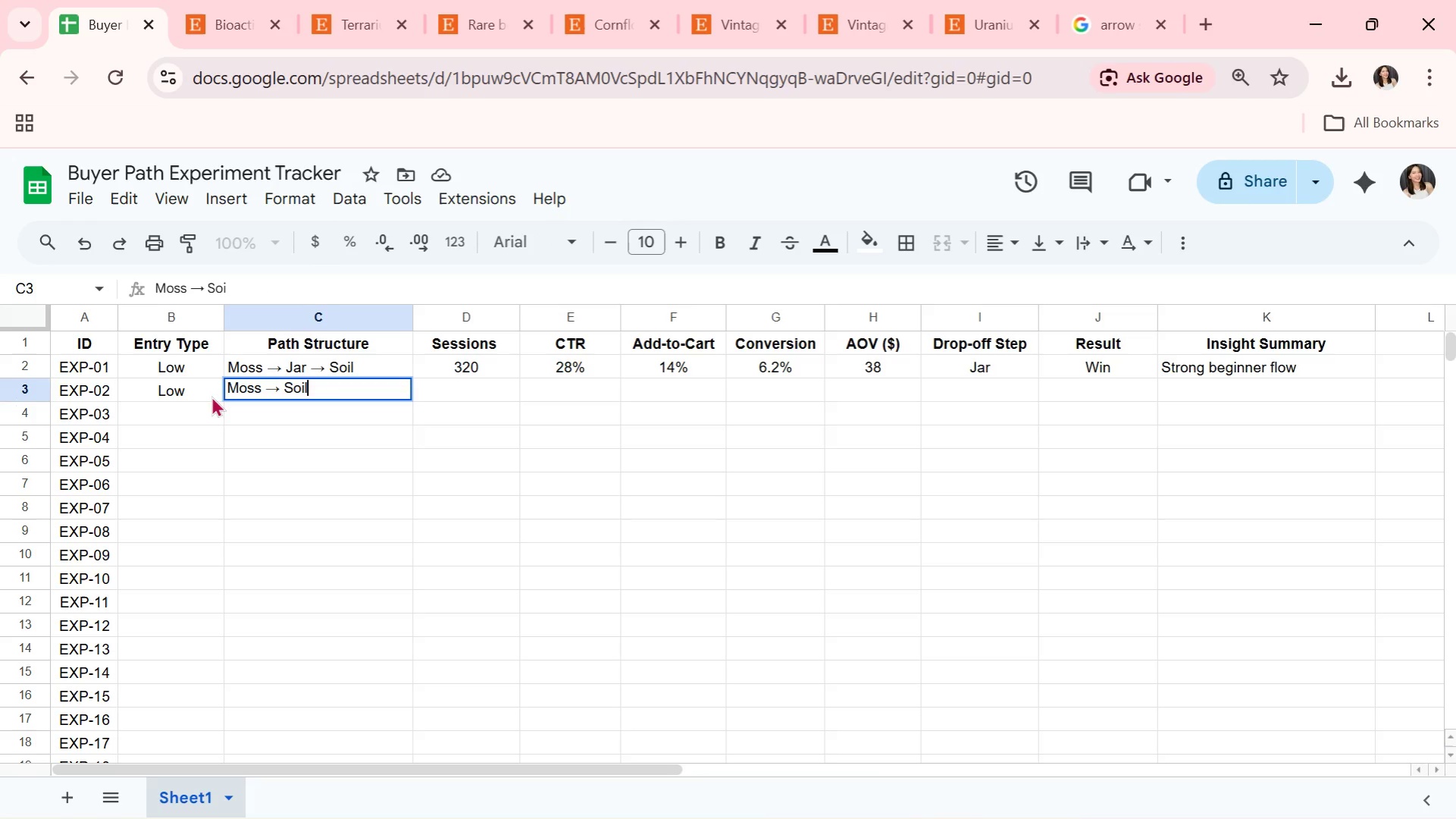 
key(Control+V)
 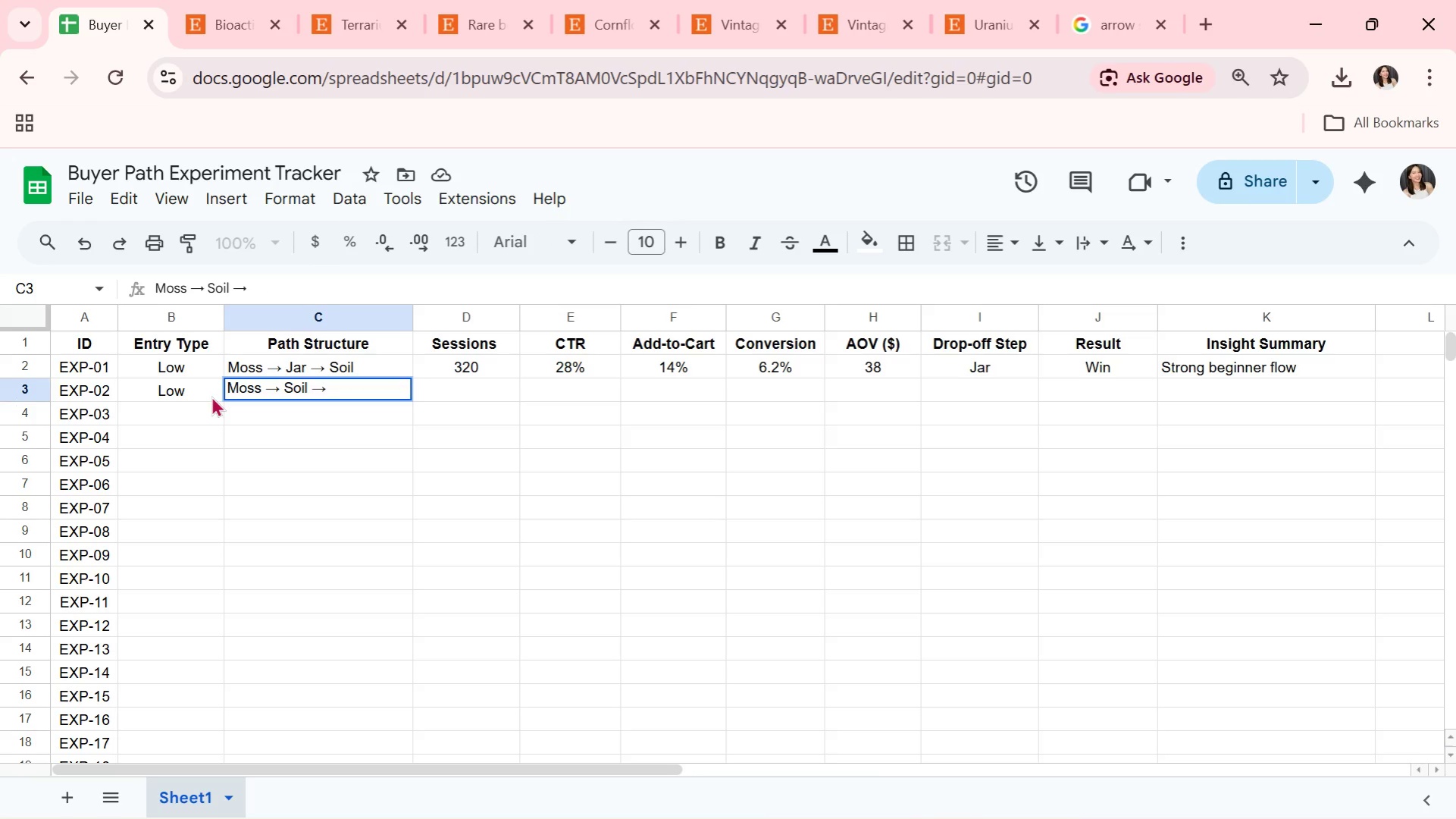 
type( Jar)
 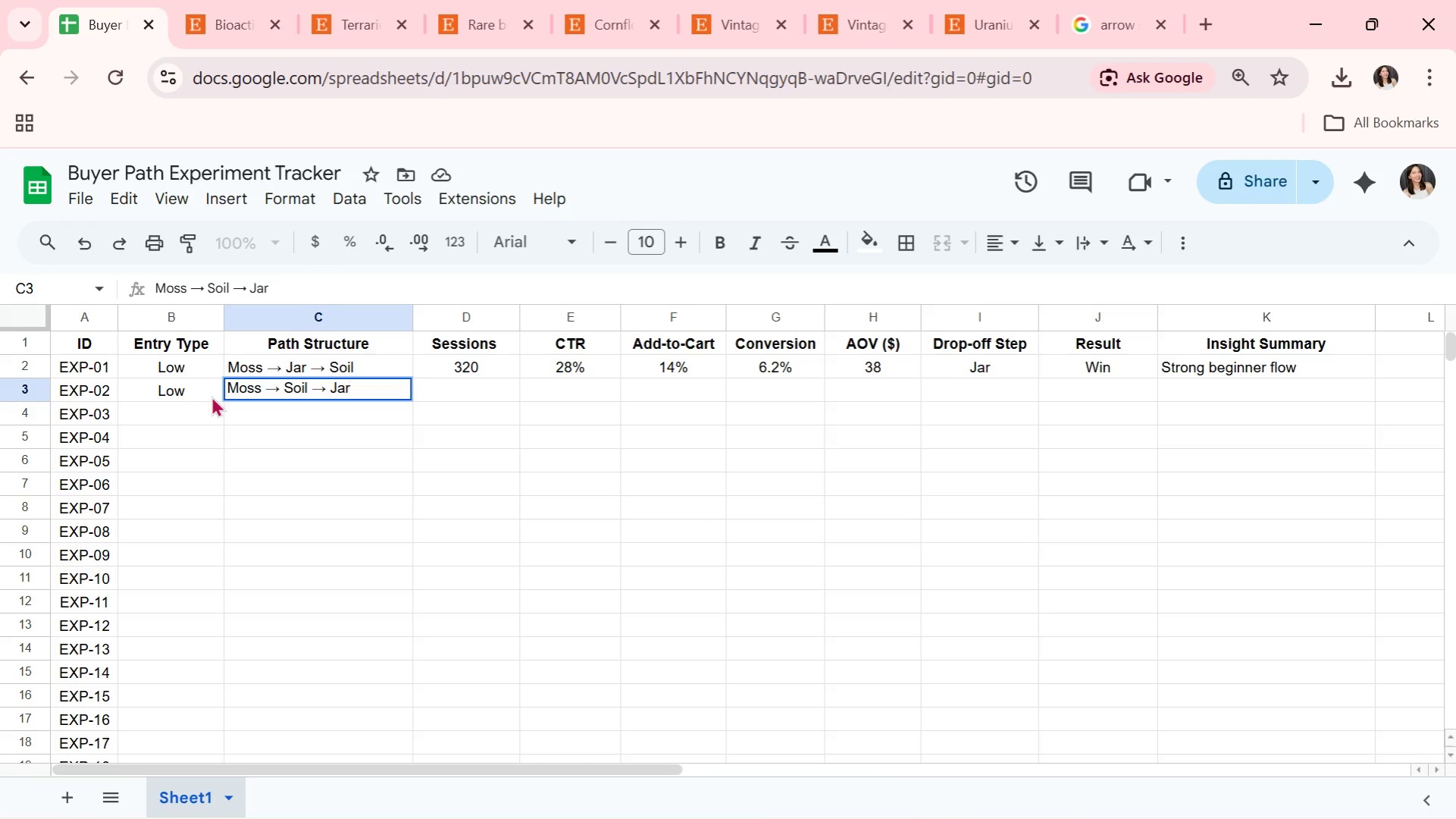 
key(Enter)
 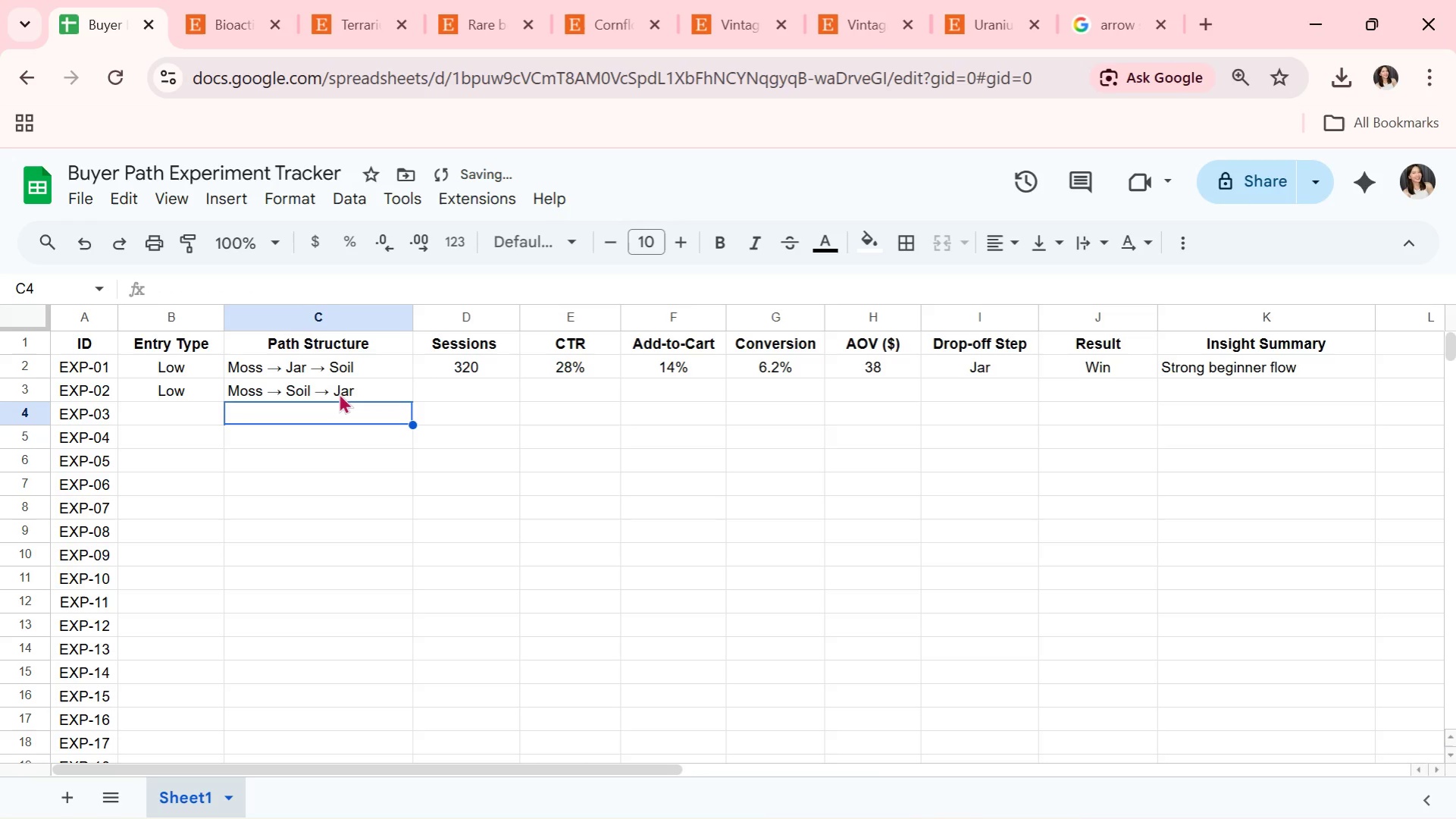 
left_click([339, 392])
 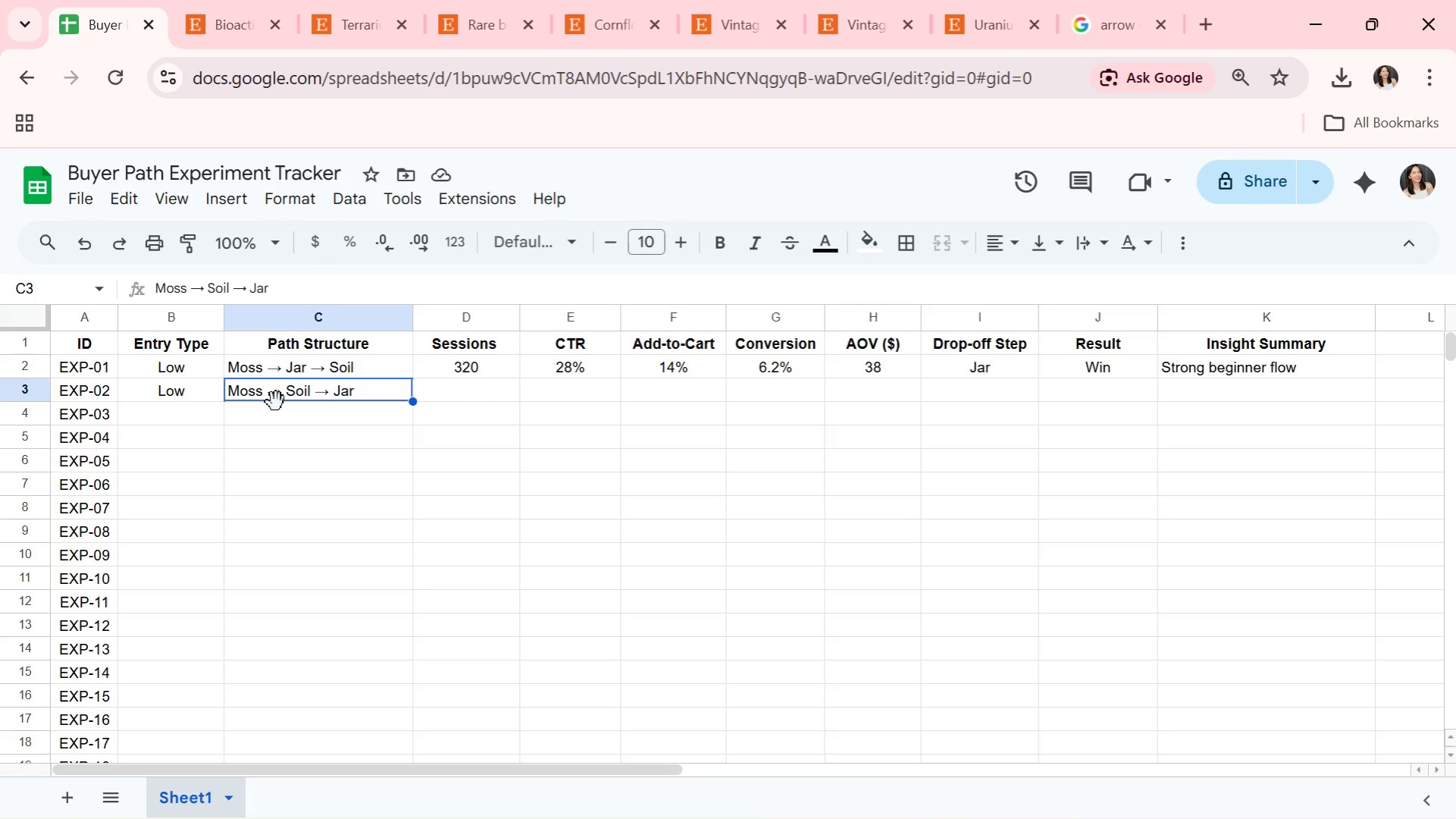 
wait(5.41)
 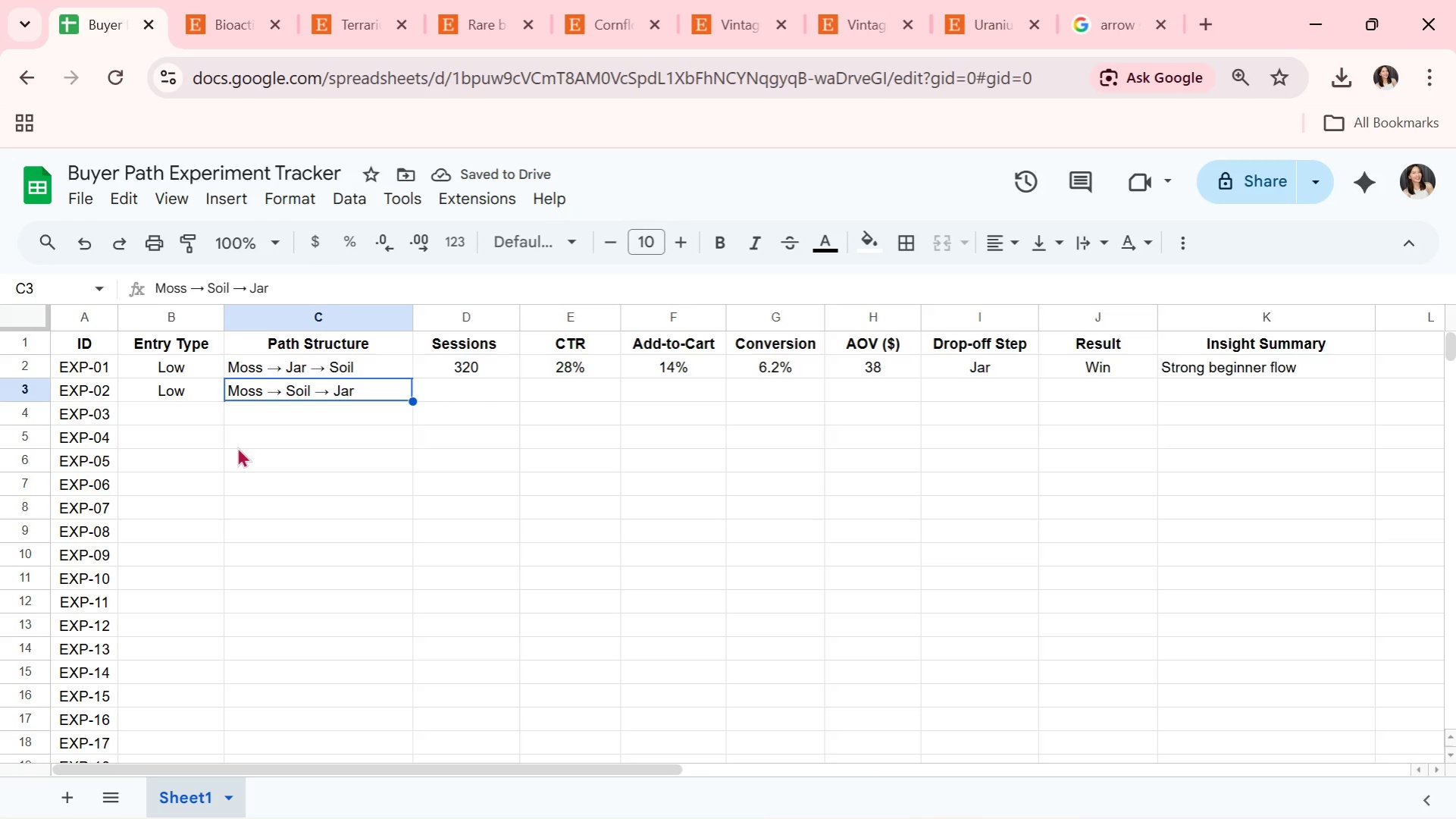 
left_click([455, 402])
 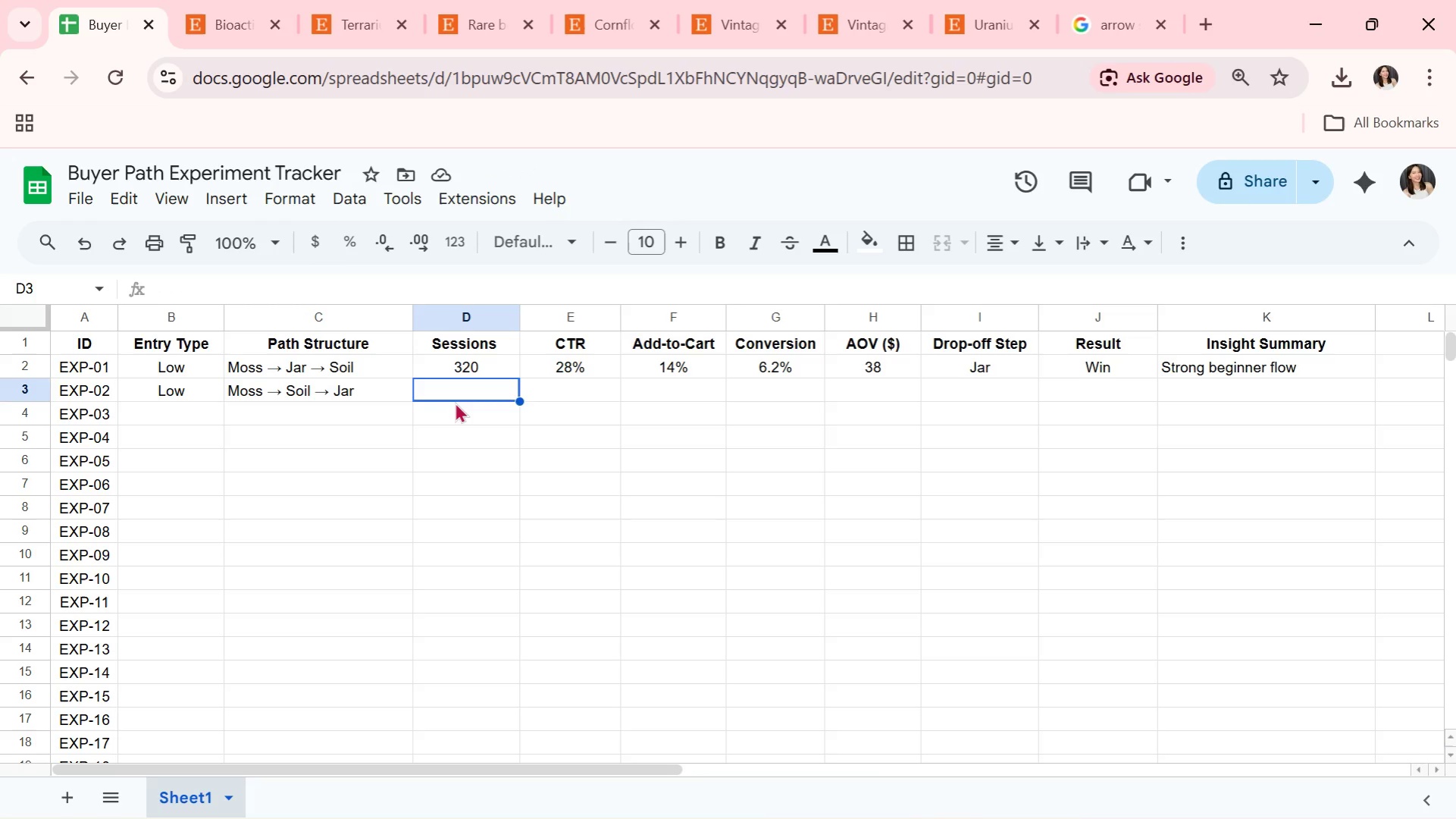 
type(290)
 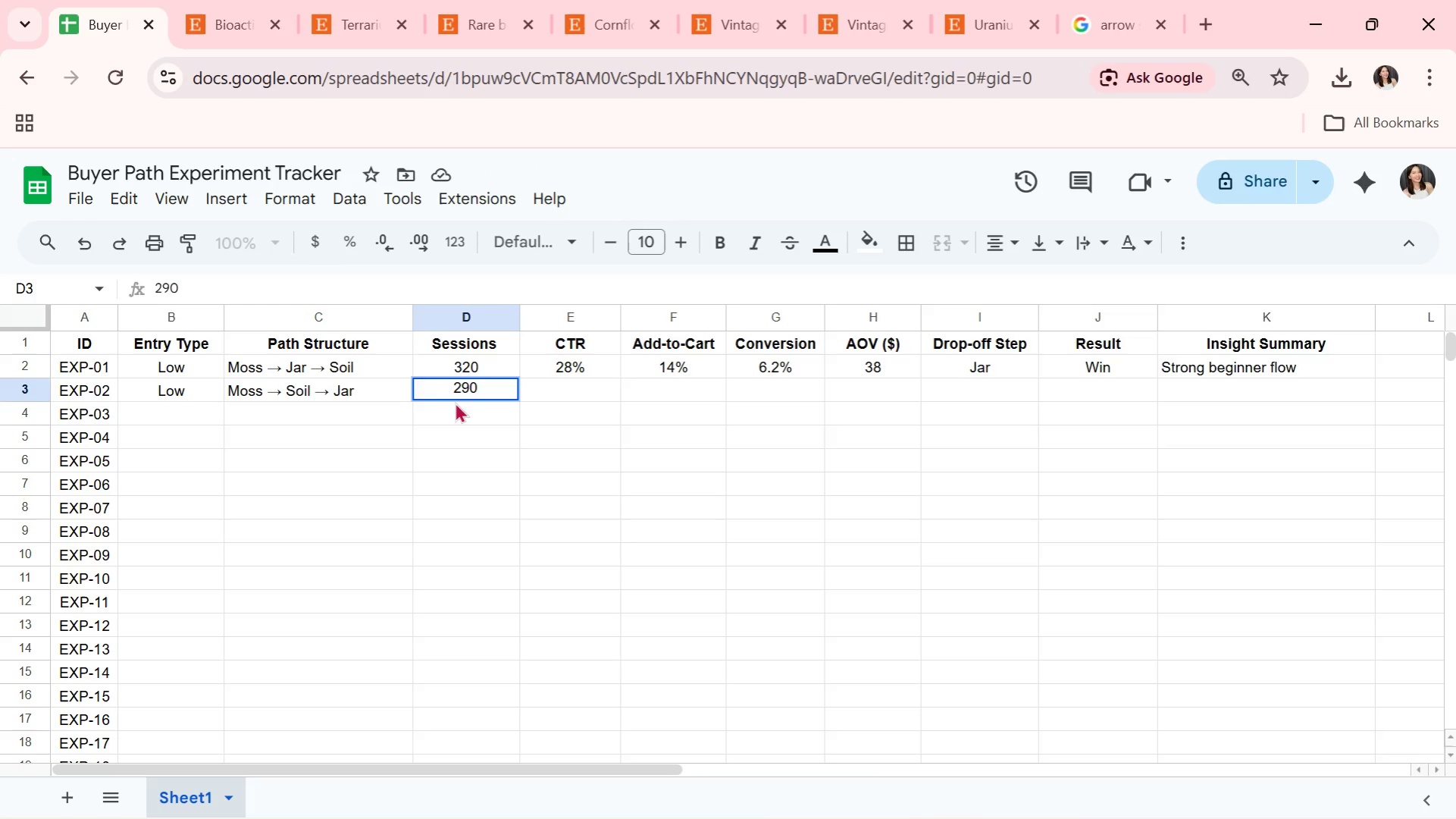 
key(ArrowRight)
 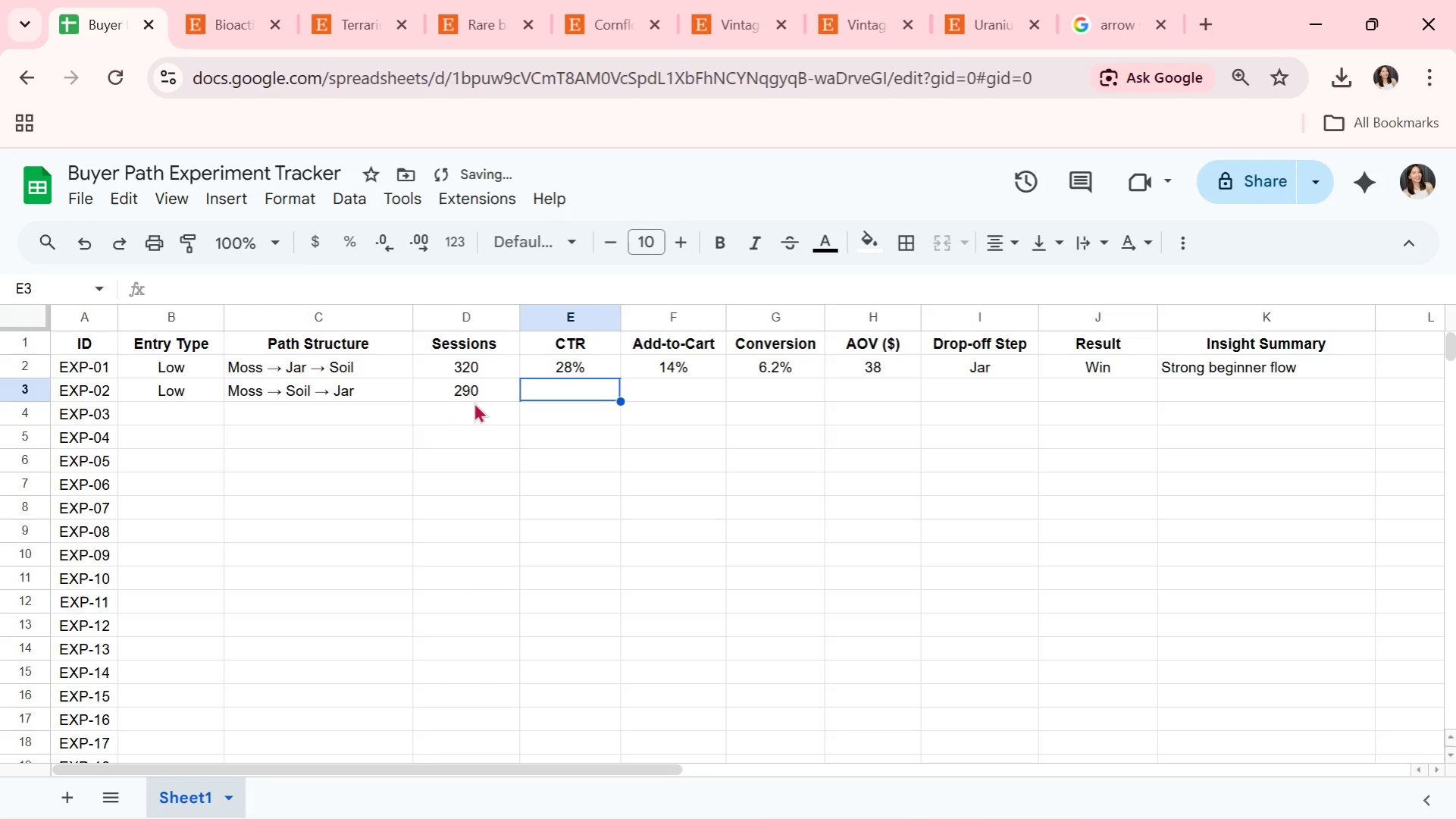 
type(24%)
 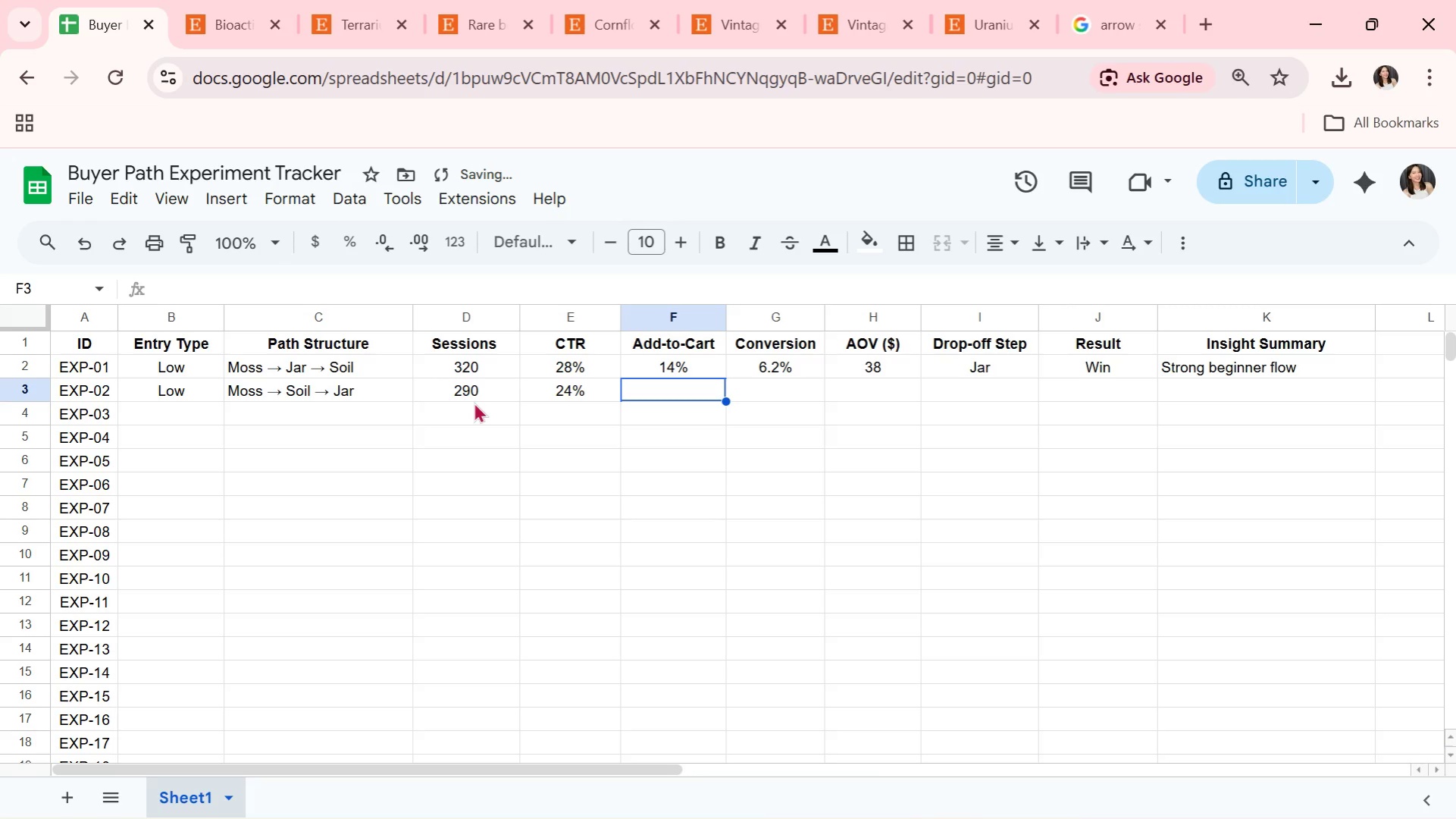 
 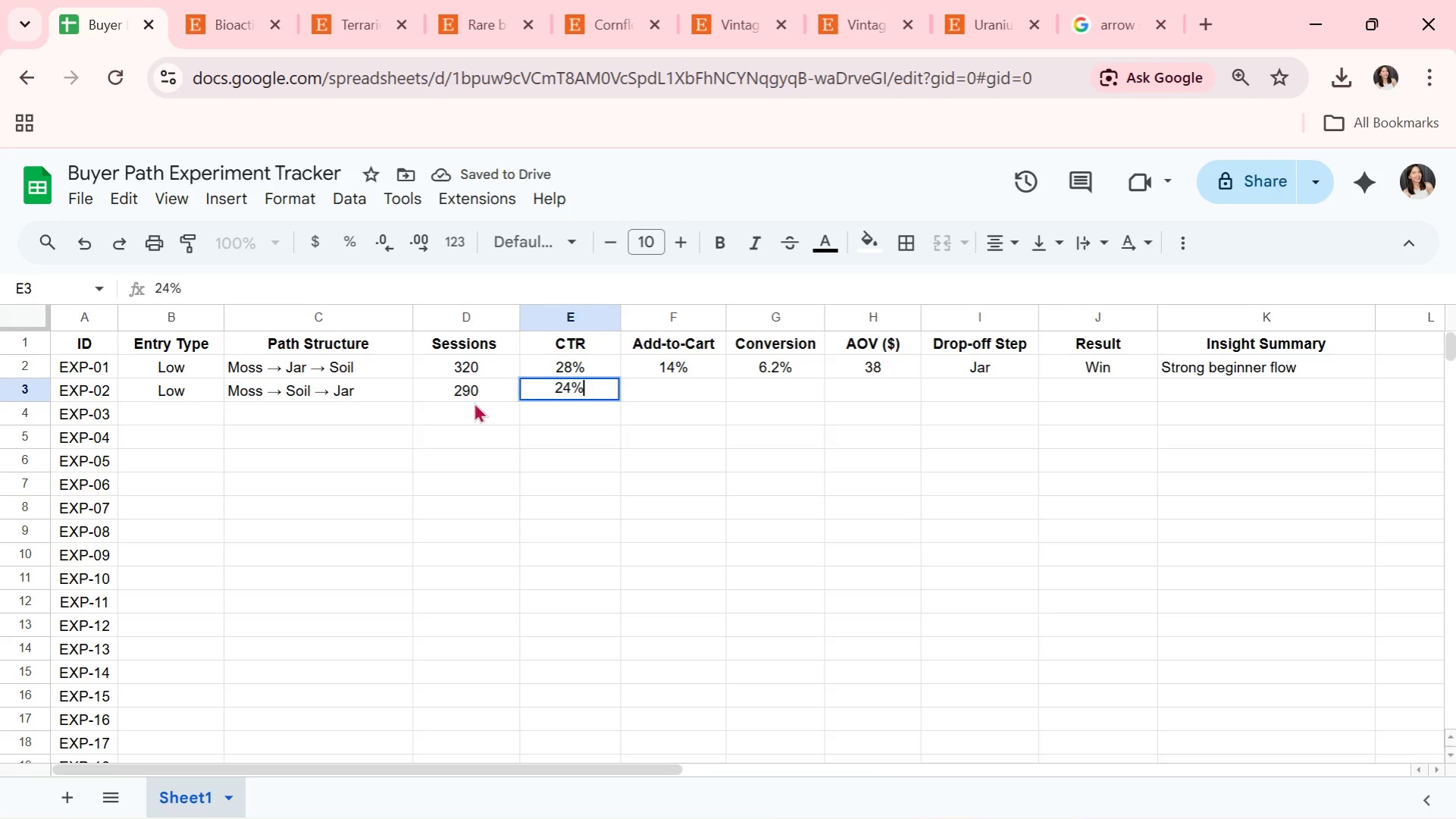 
key(ArrowRight)
 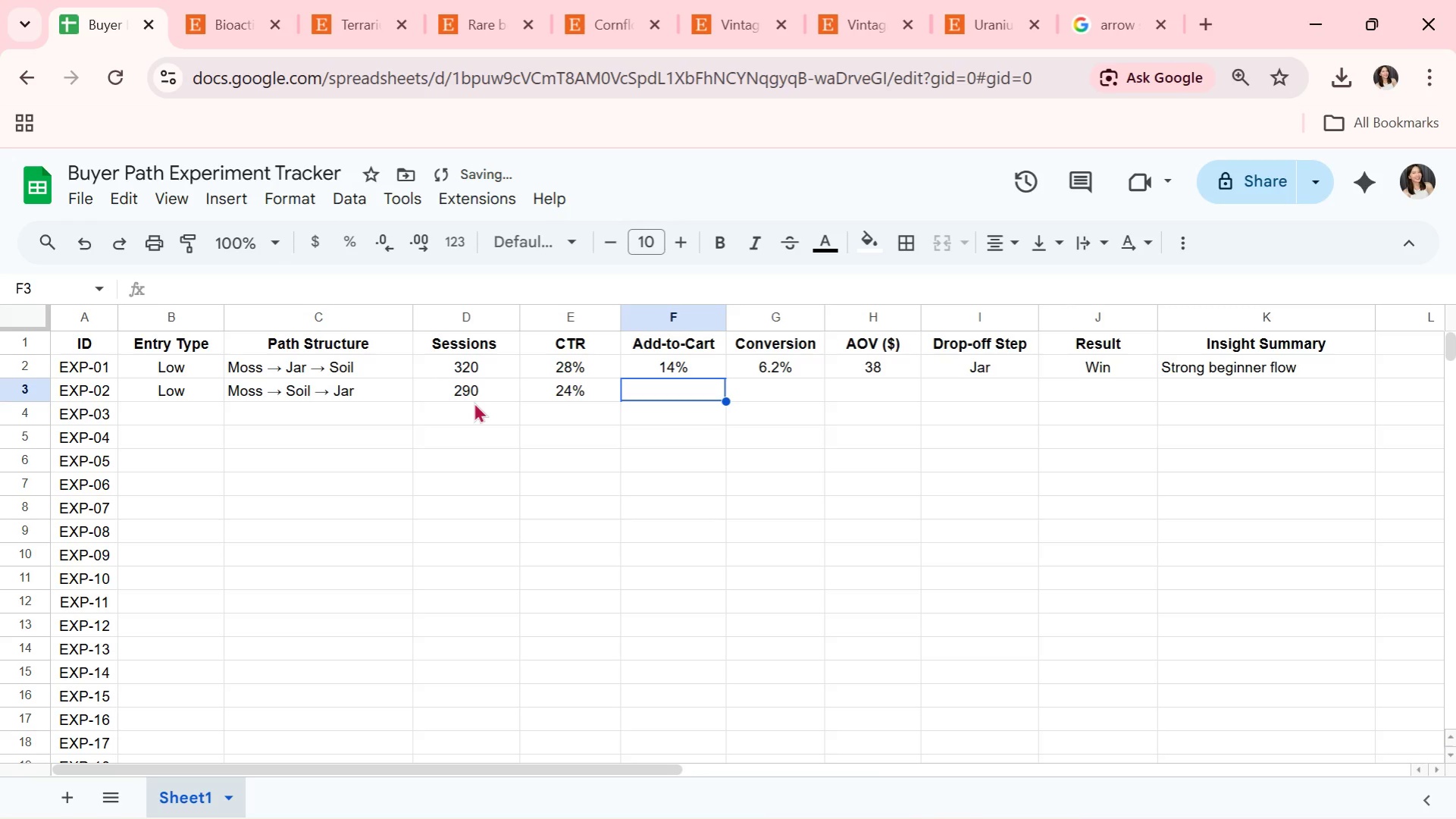 
type(12%)
 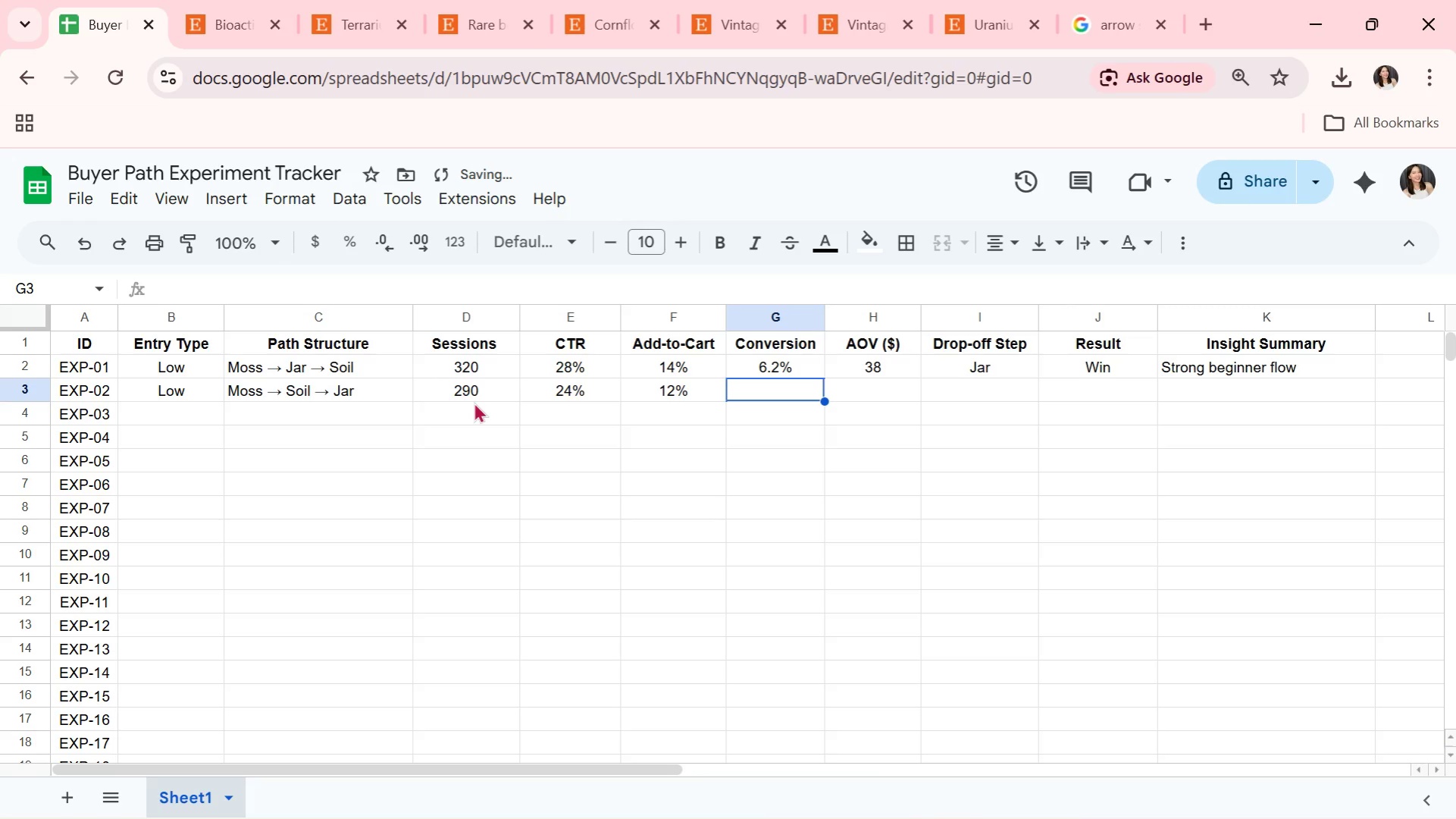 
 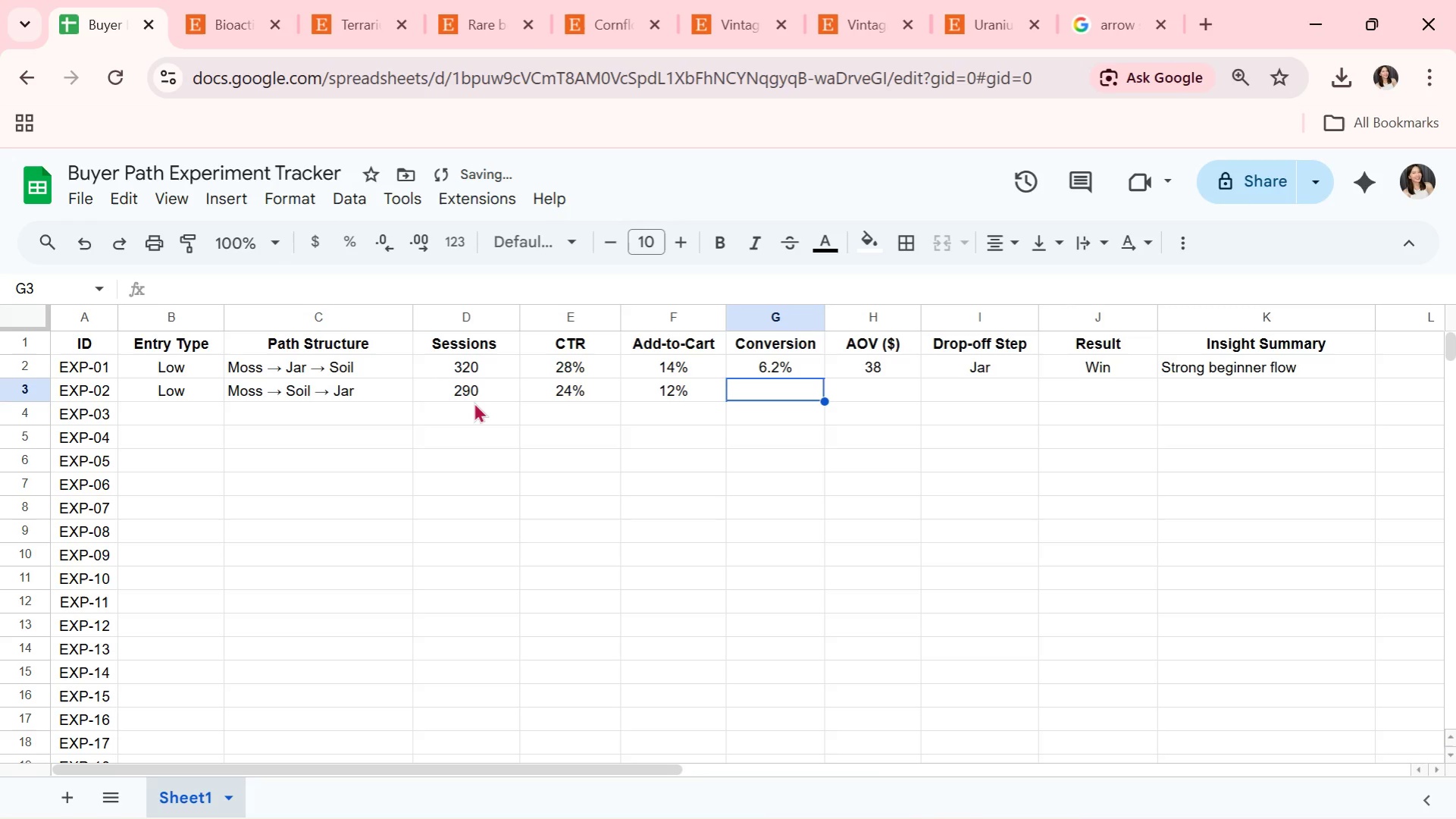 
hold_key(key=ArrowRight, duration=0.36)
 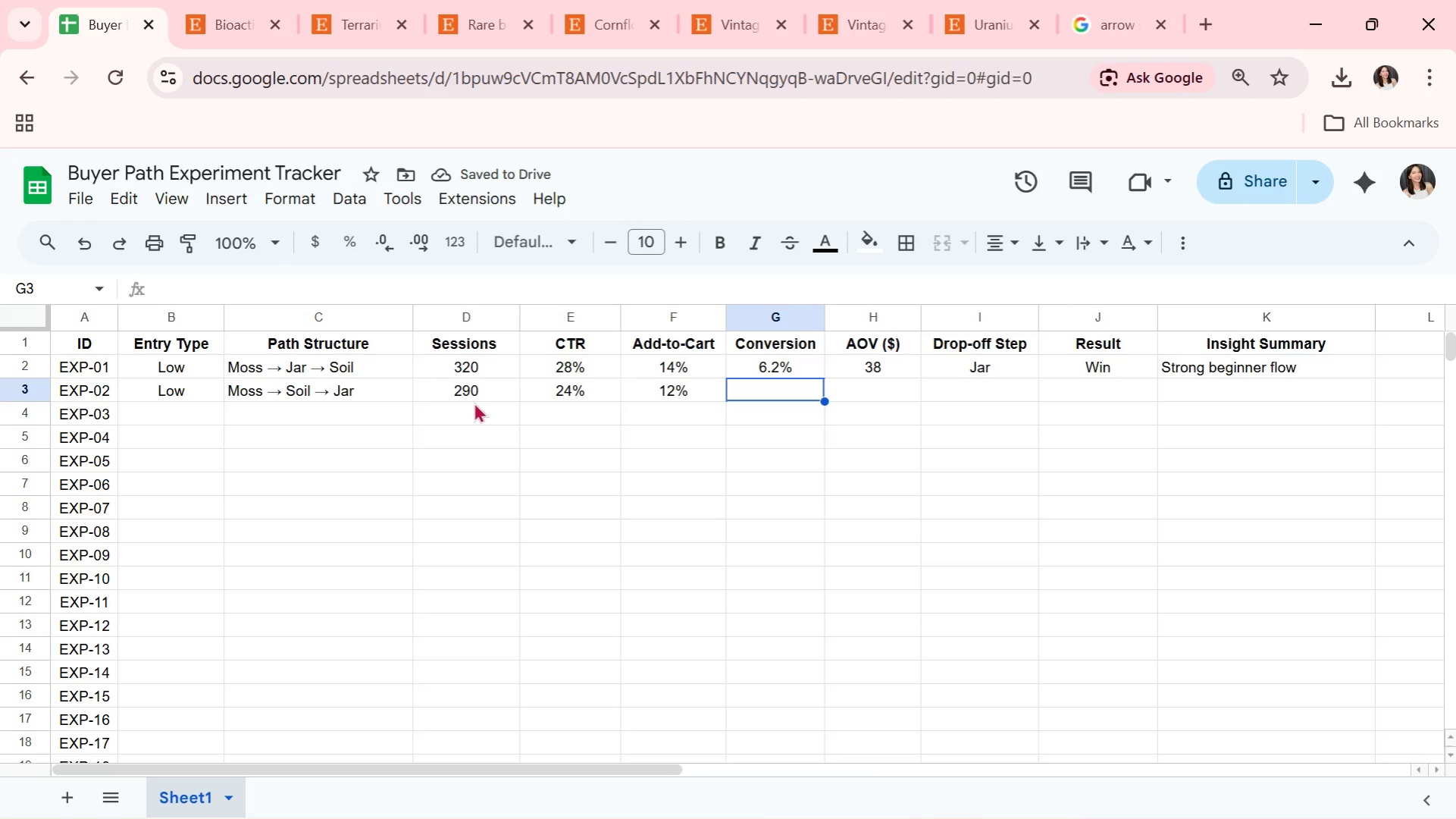 
wait(6.12)
 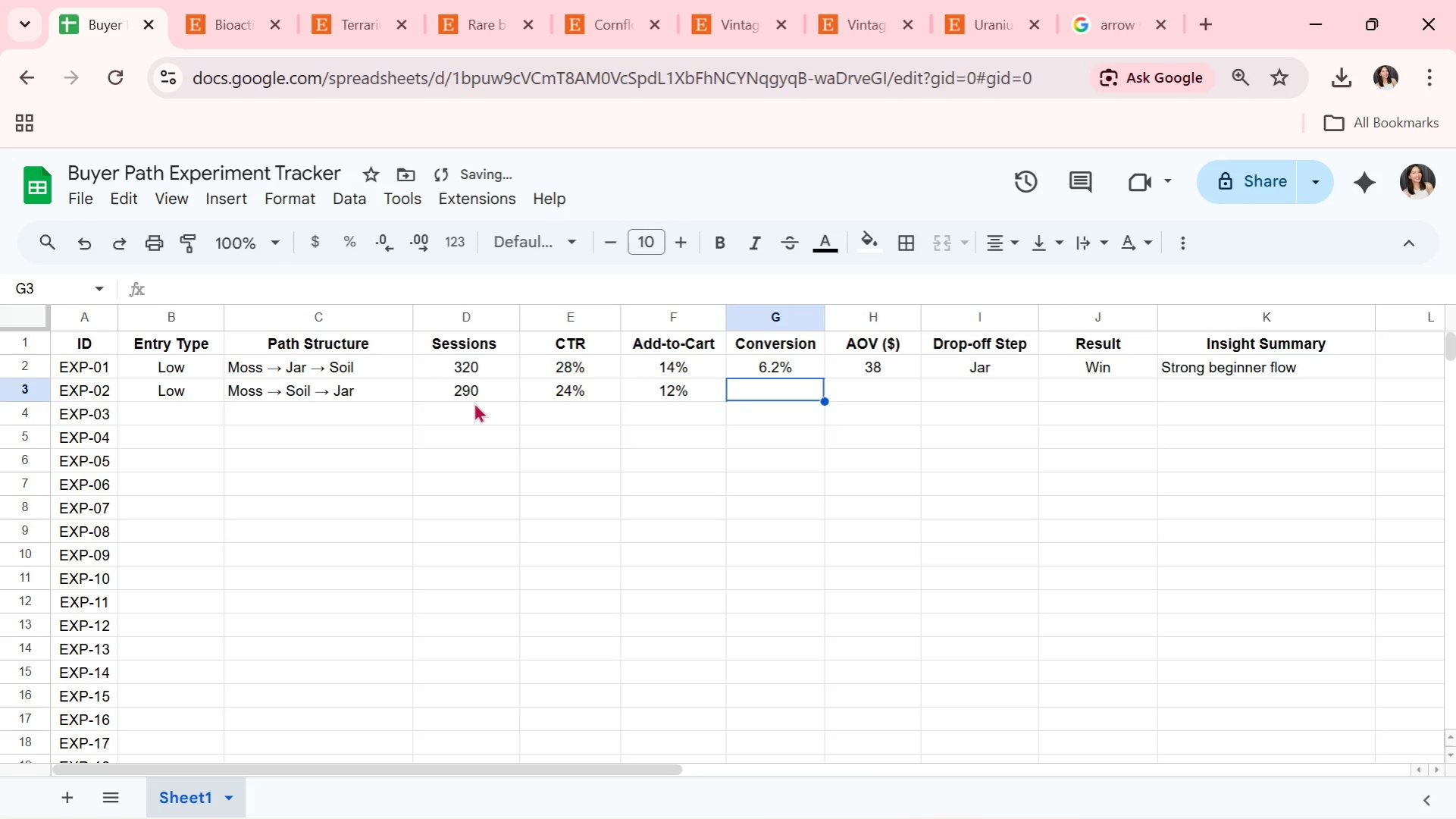 
type(5.5%)
 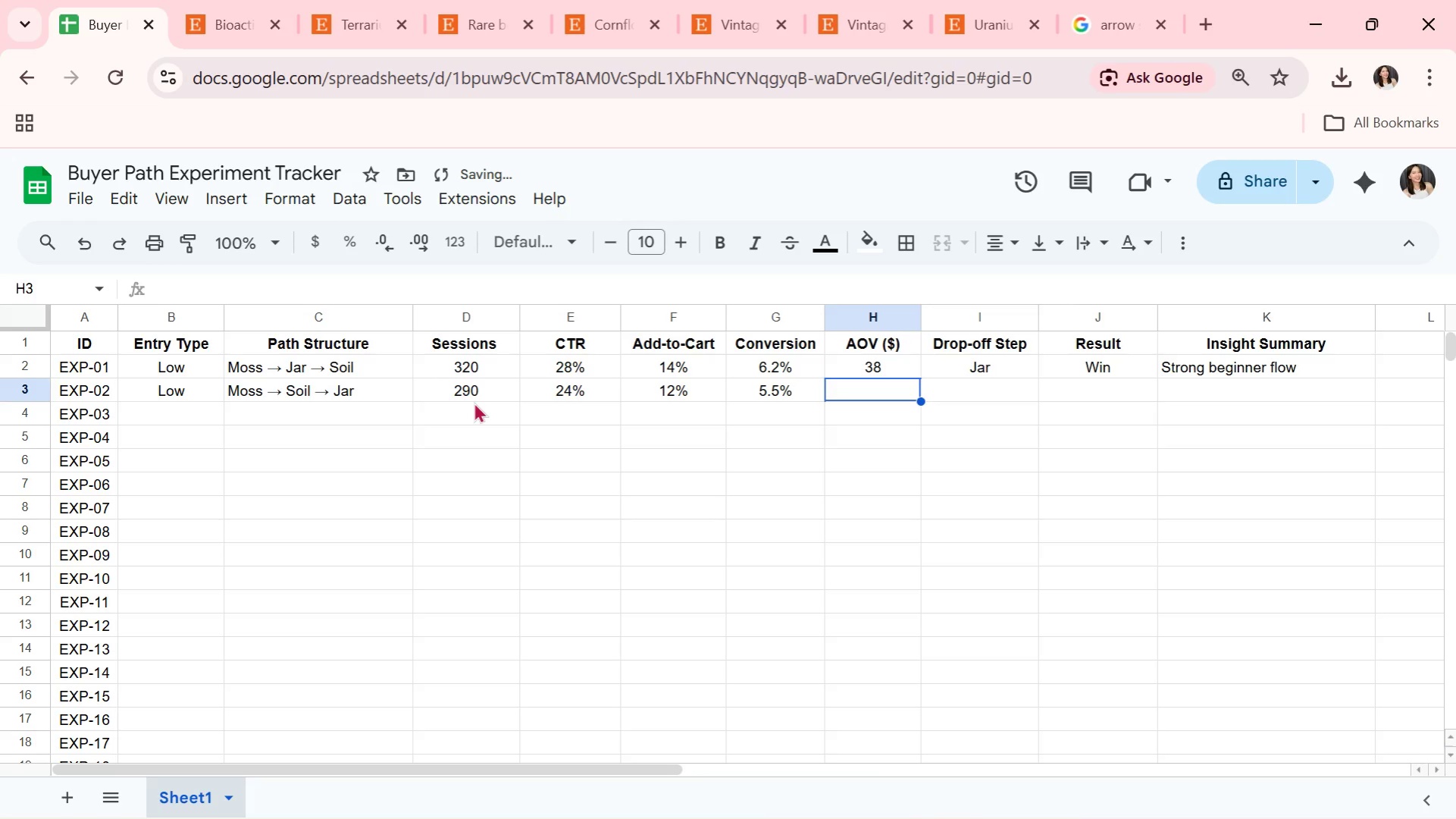 
 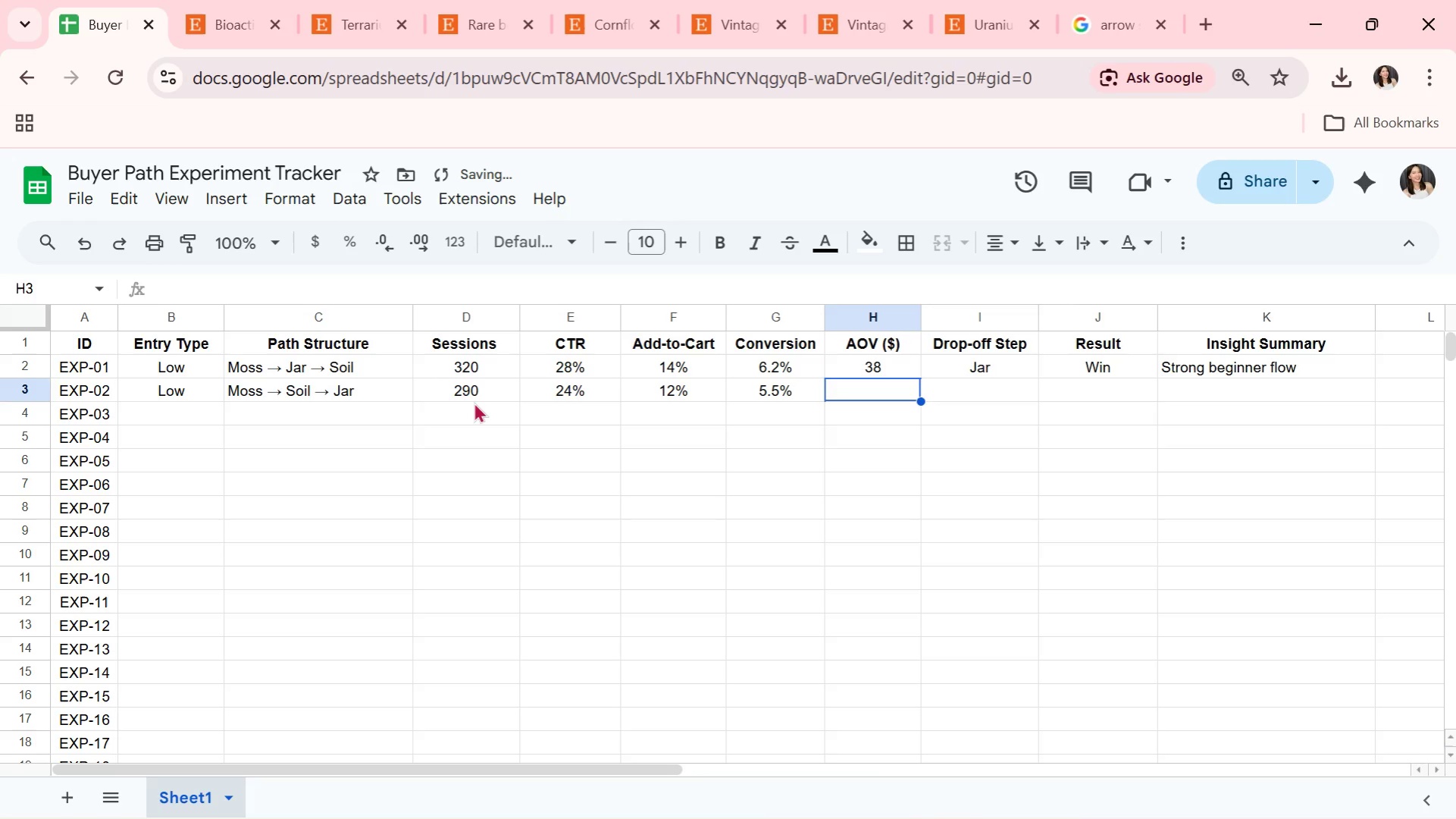 
key(ArrowRight)
 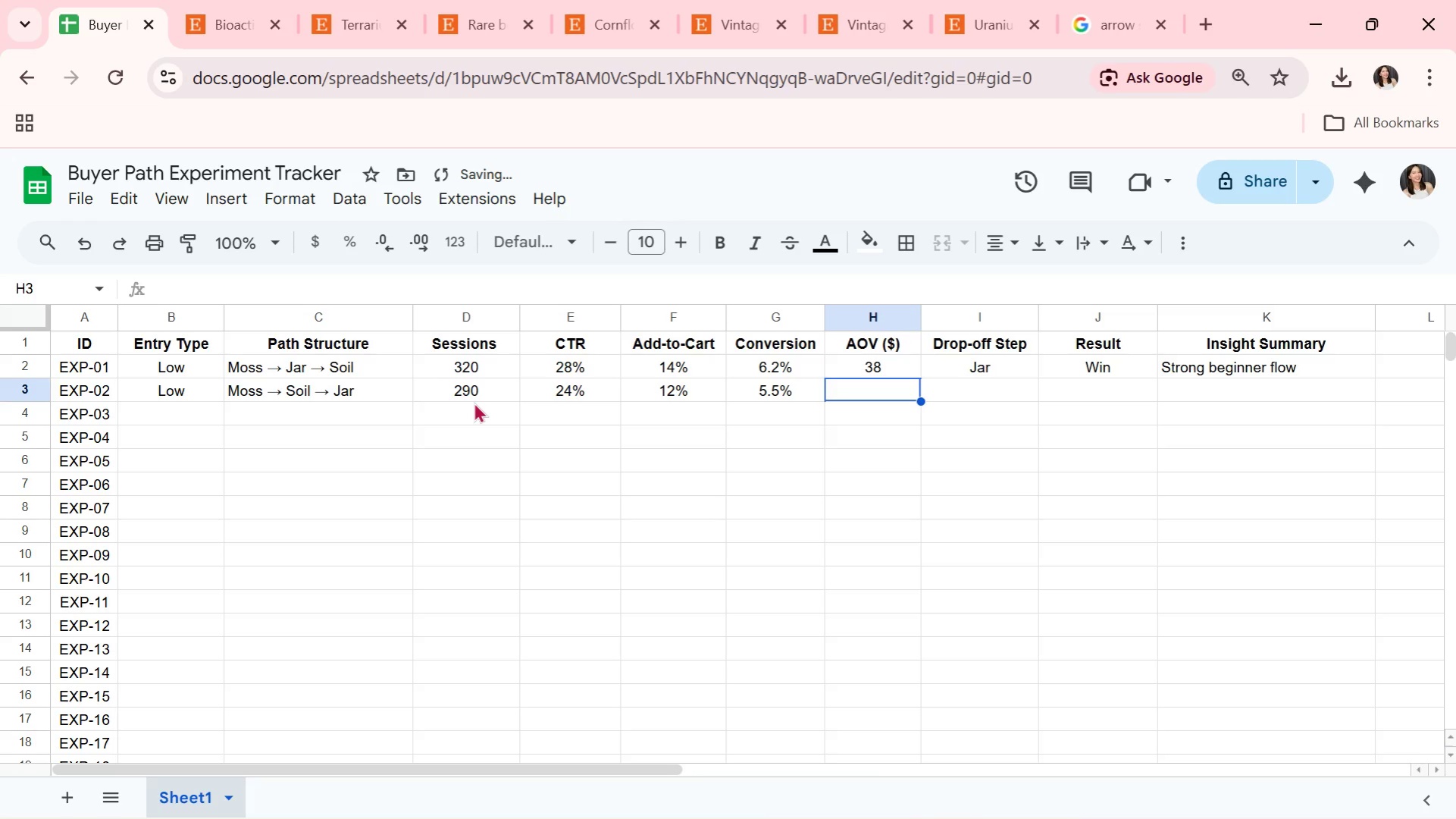 
type(34)
 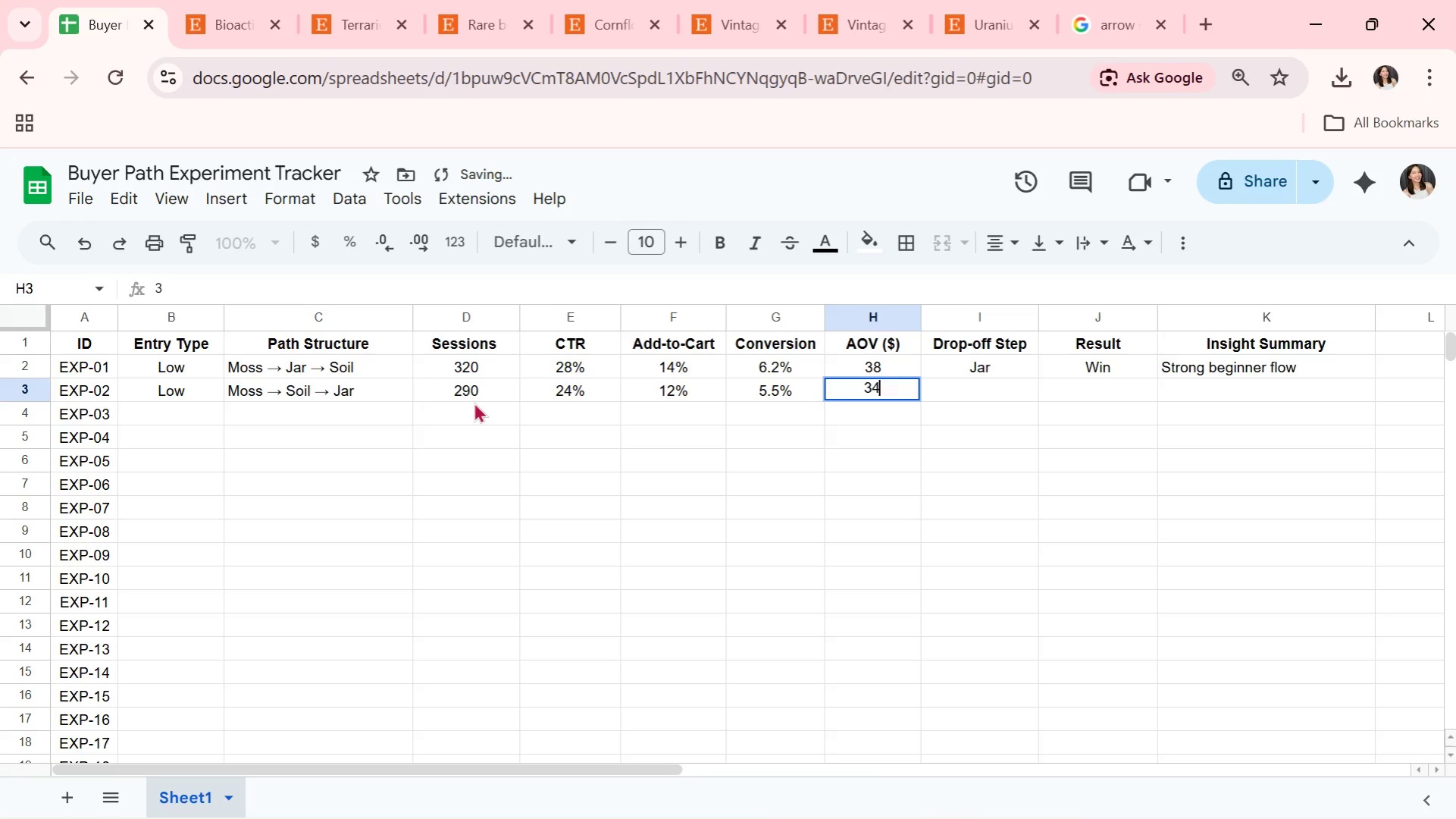 
key(ArrowRight)
 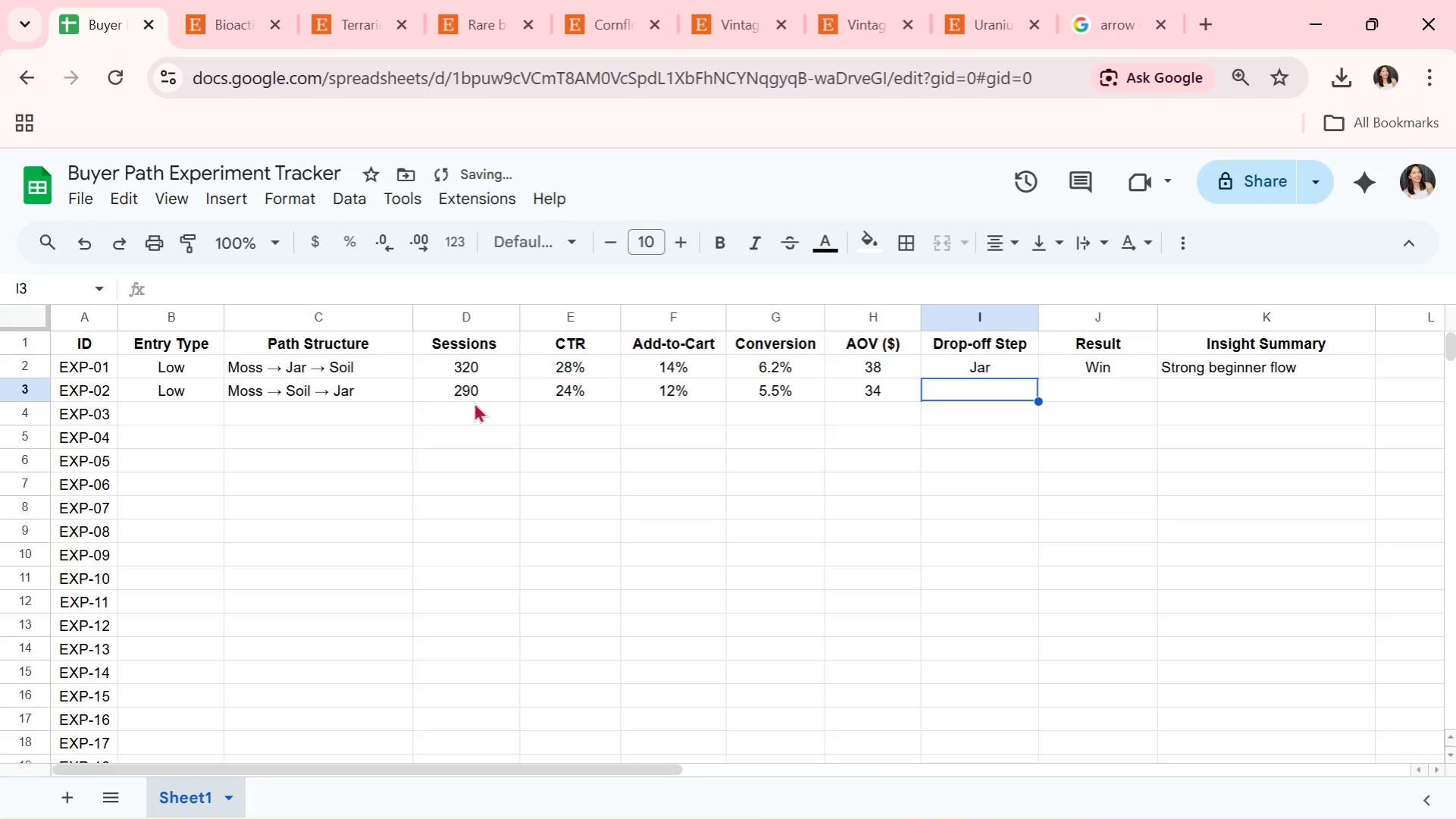 
type(Soil)
 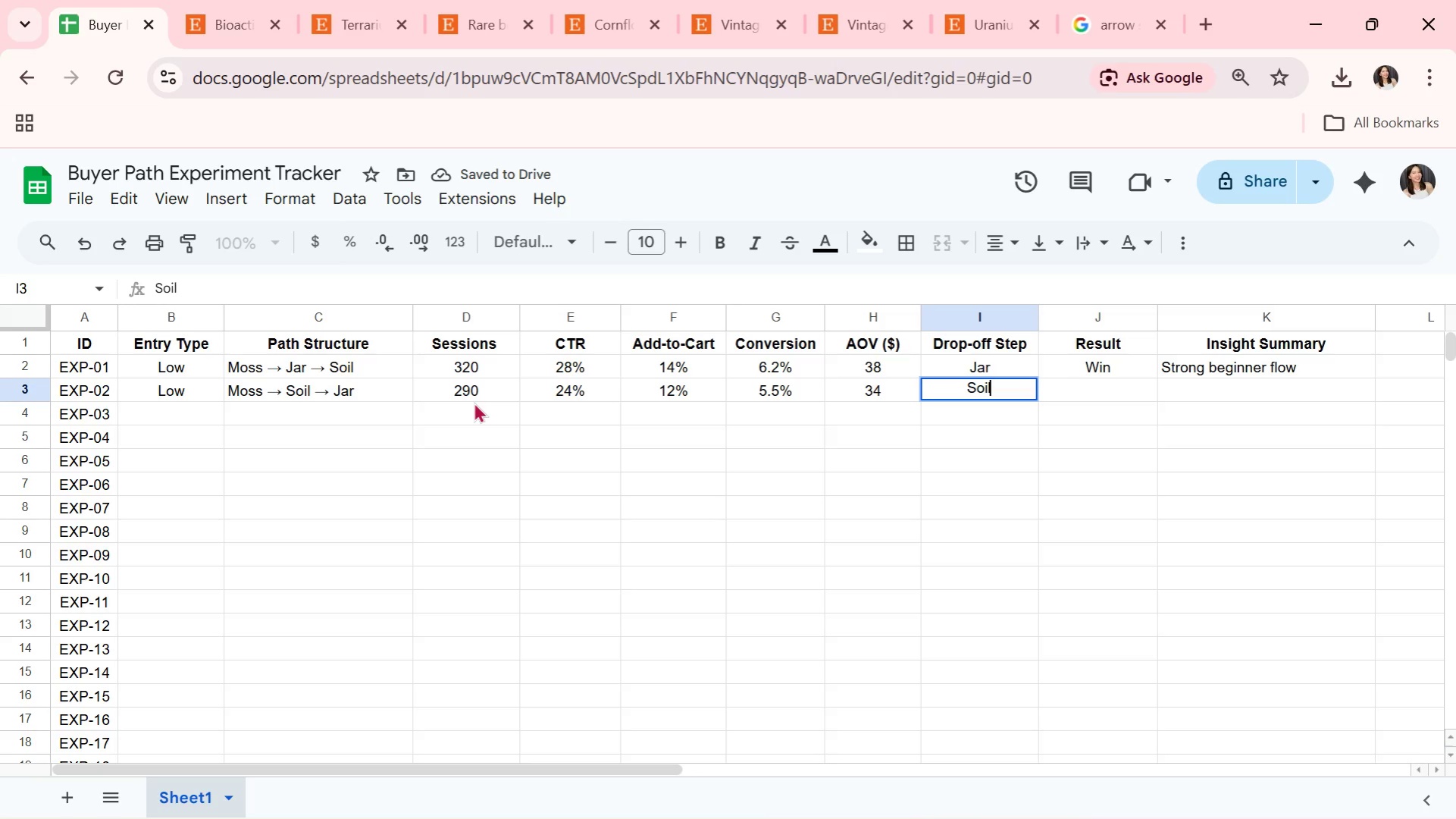 
key(ArrowRight)
 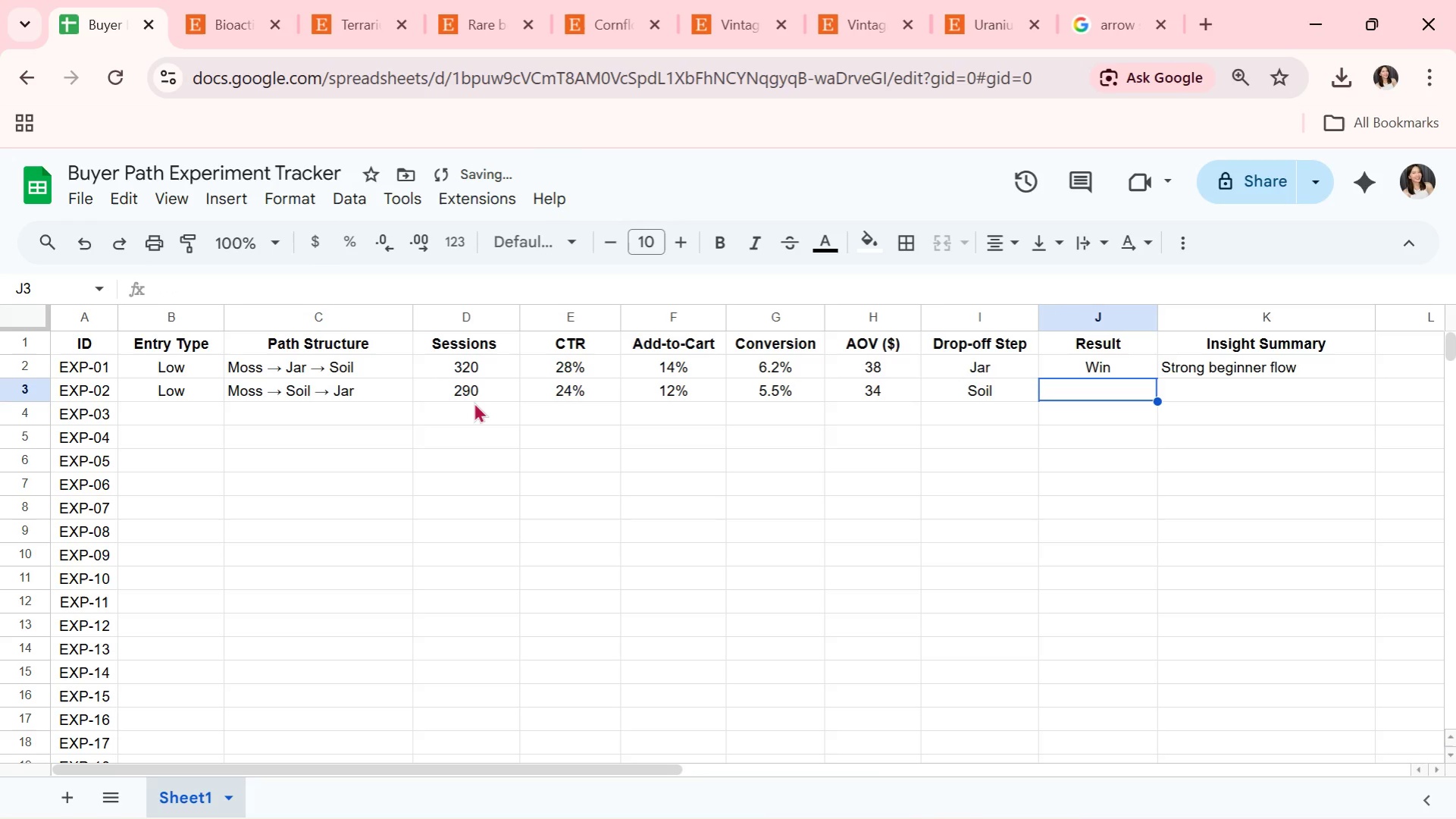 
type(Neutral)
 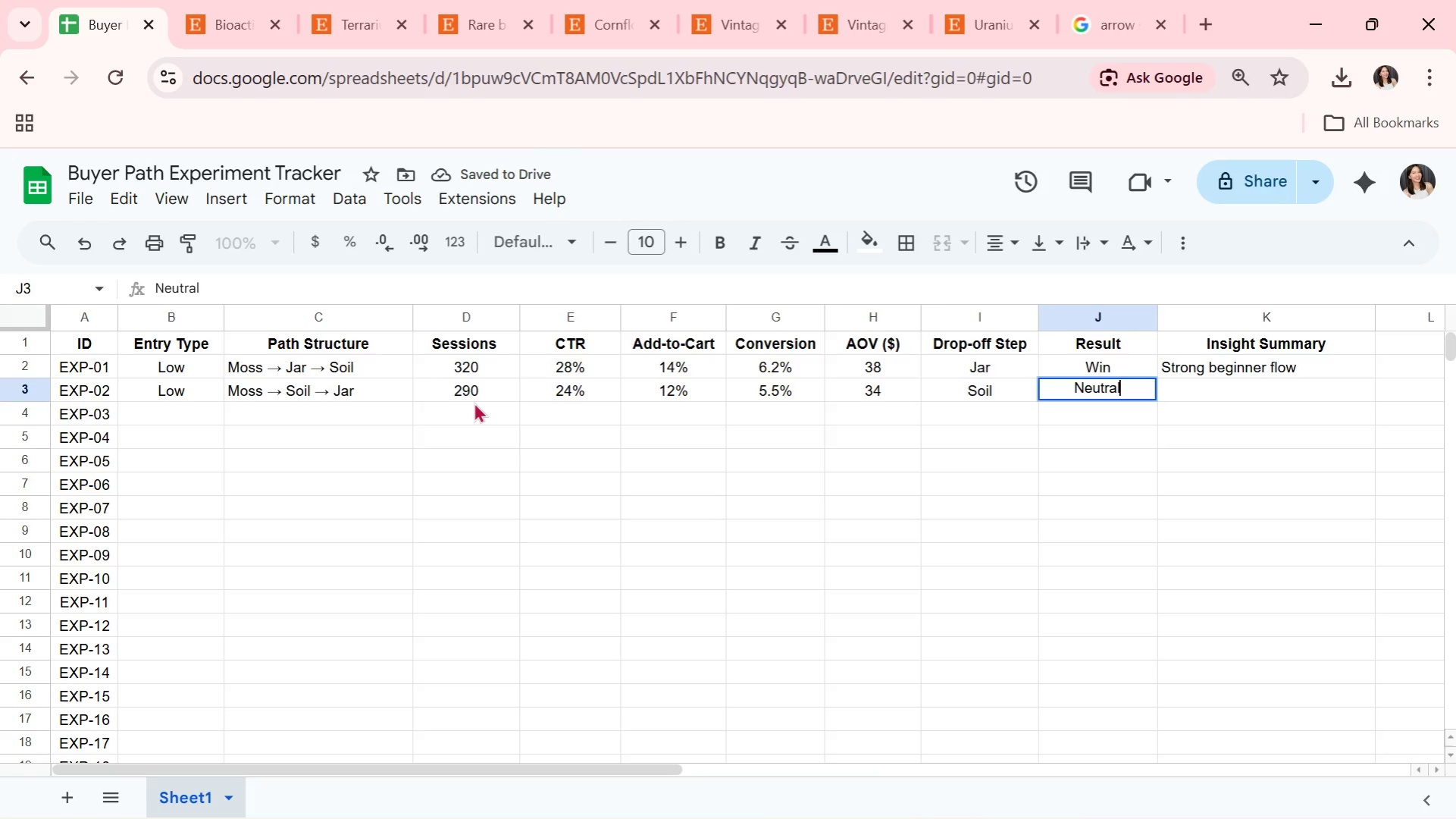 
key(ArrowRight)
 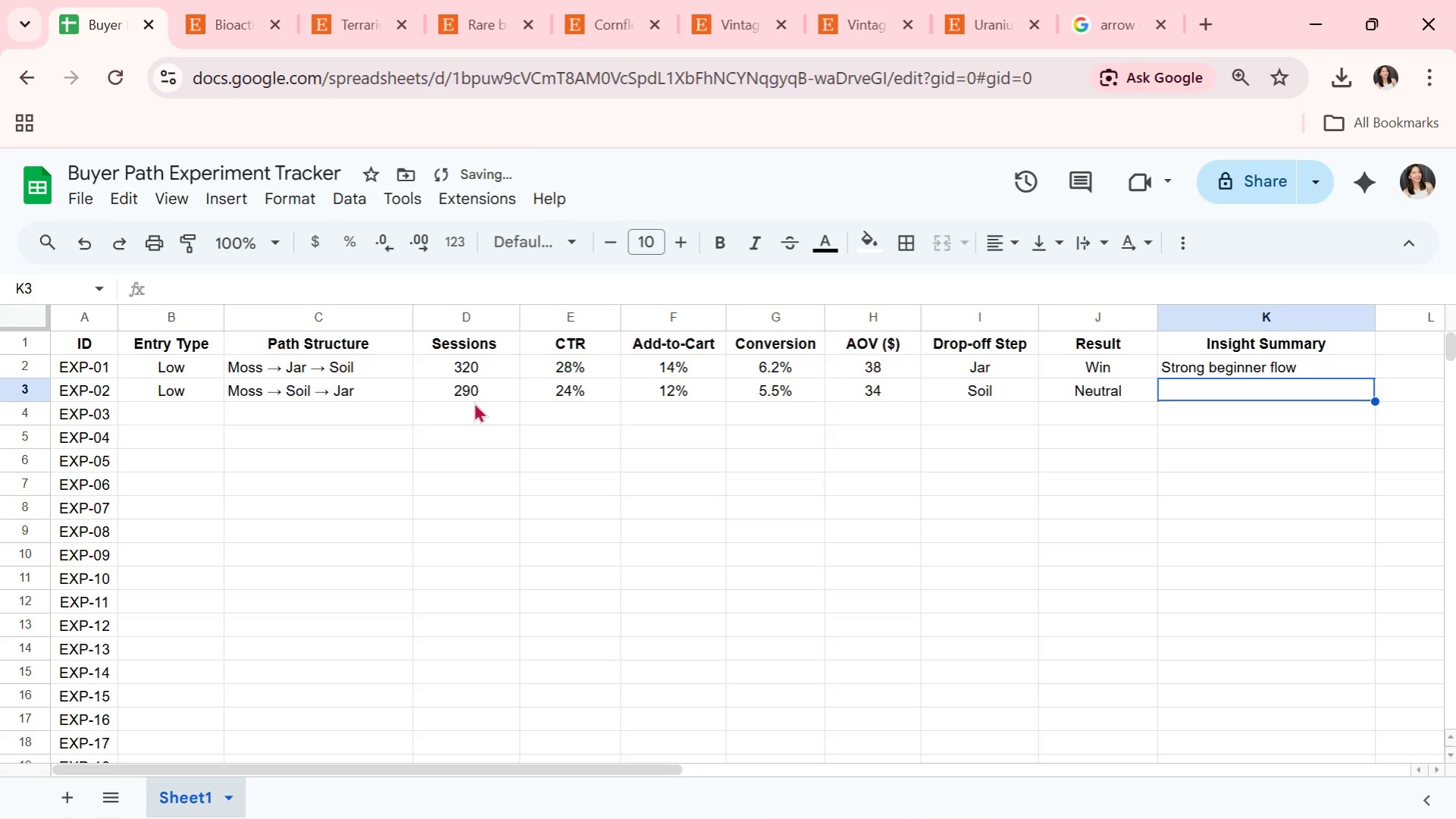 
type(Order affects trust)
 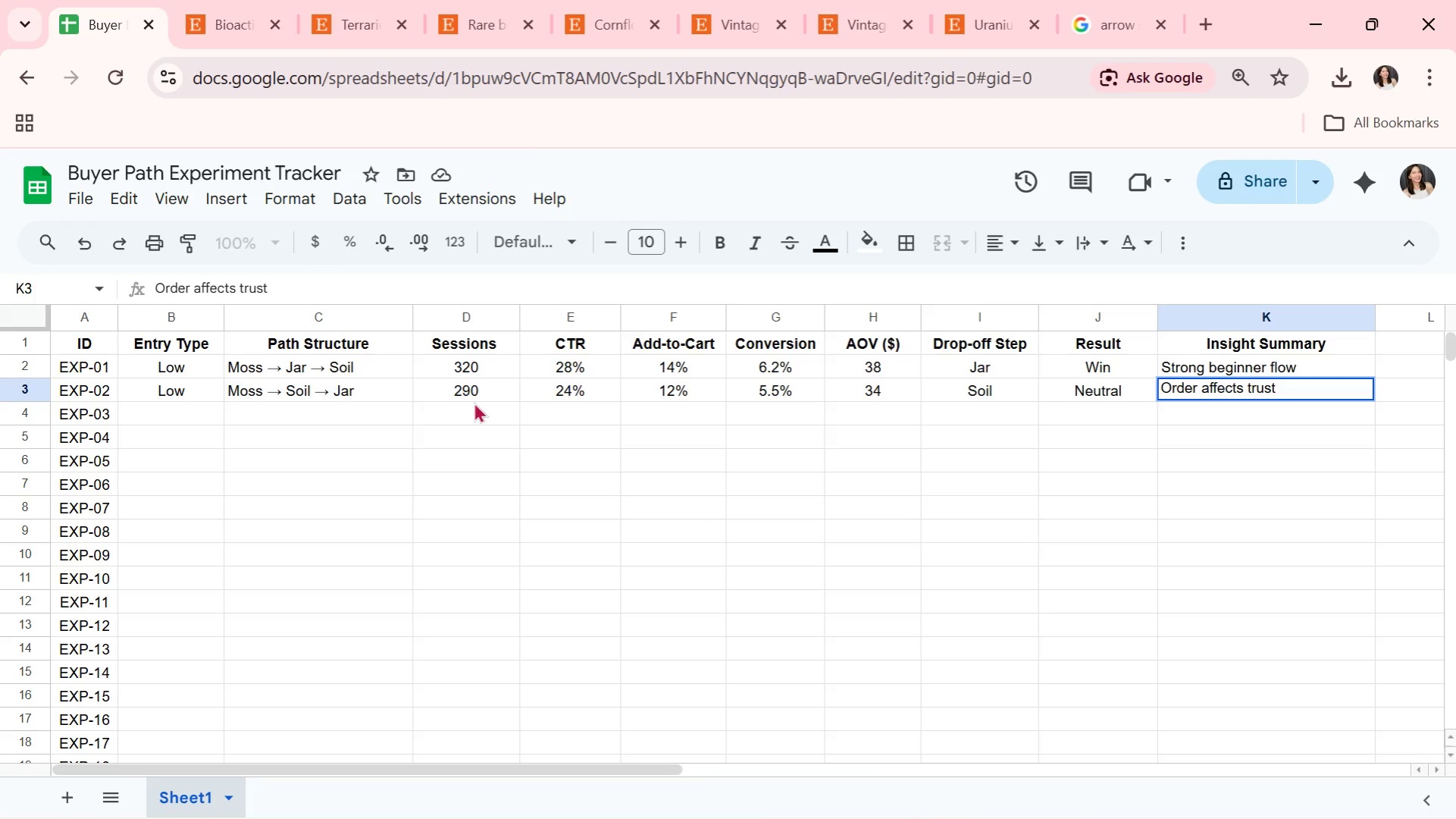 
key(Enter)
 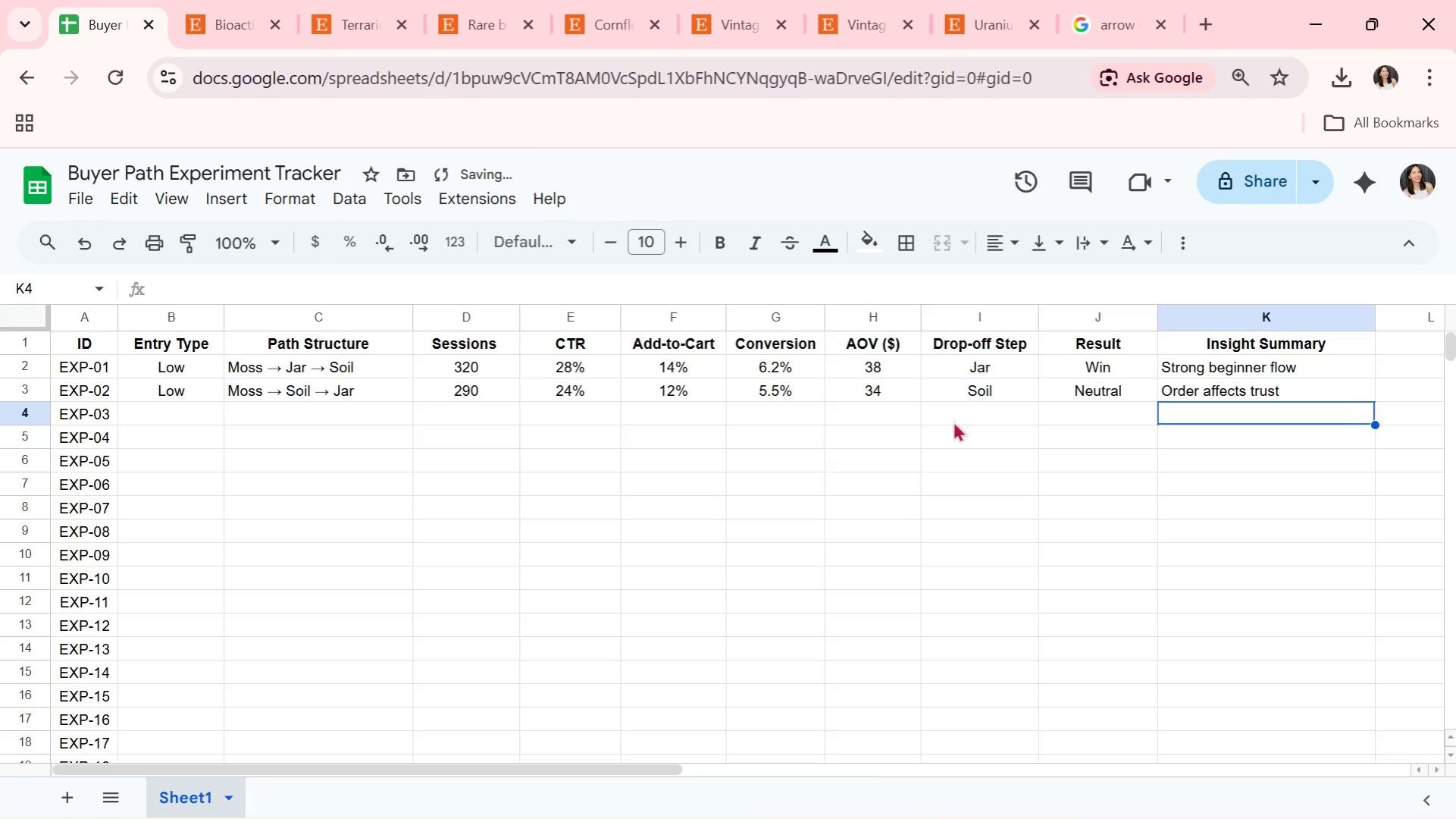 
left_click([1211, 370])
 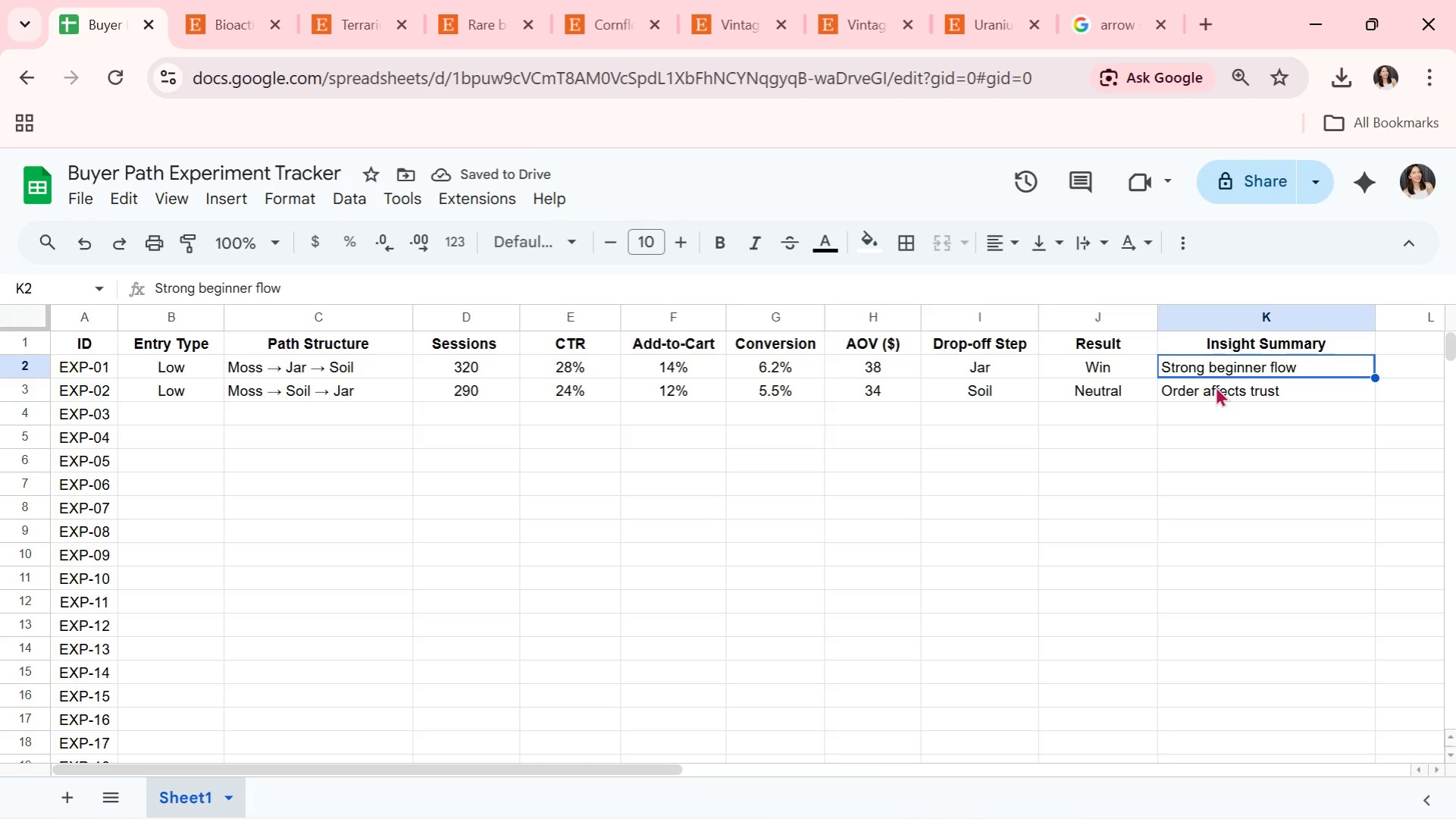 
left_click([1215, 386])
 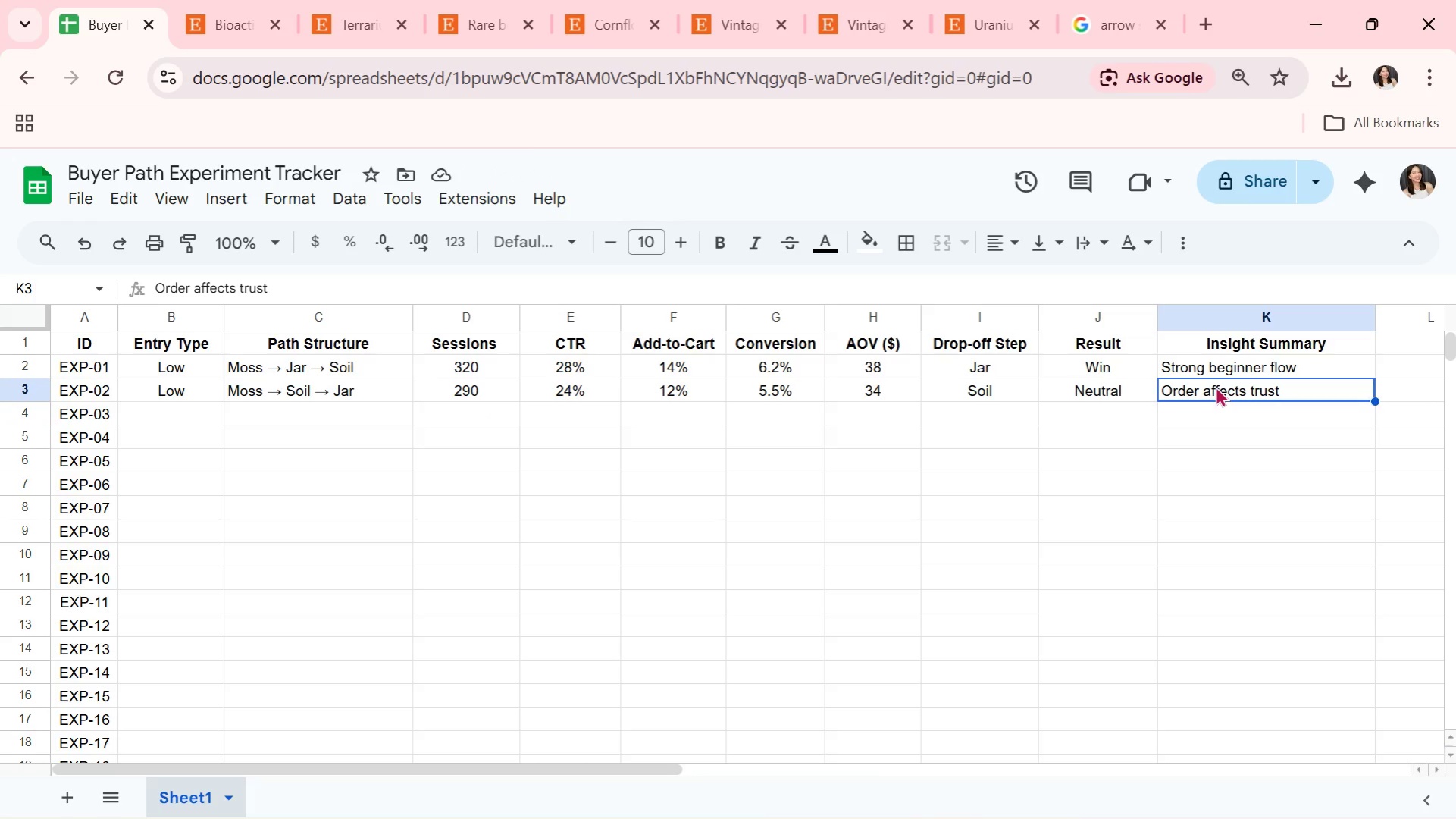 
wait(43.19)
 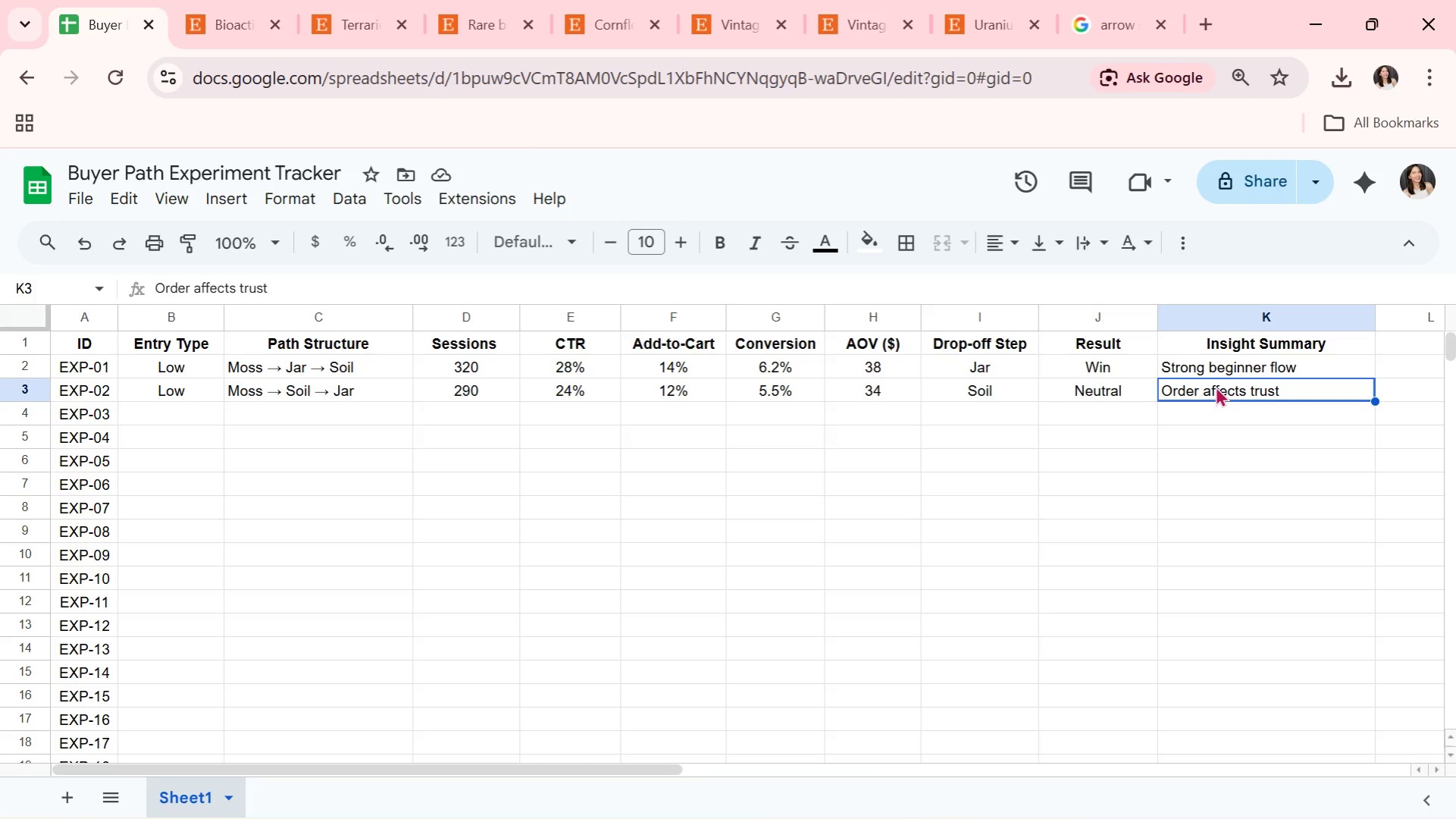 
left_click([176, 410])
 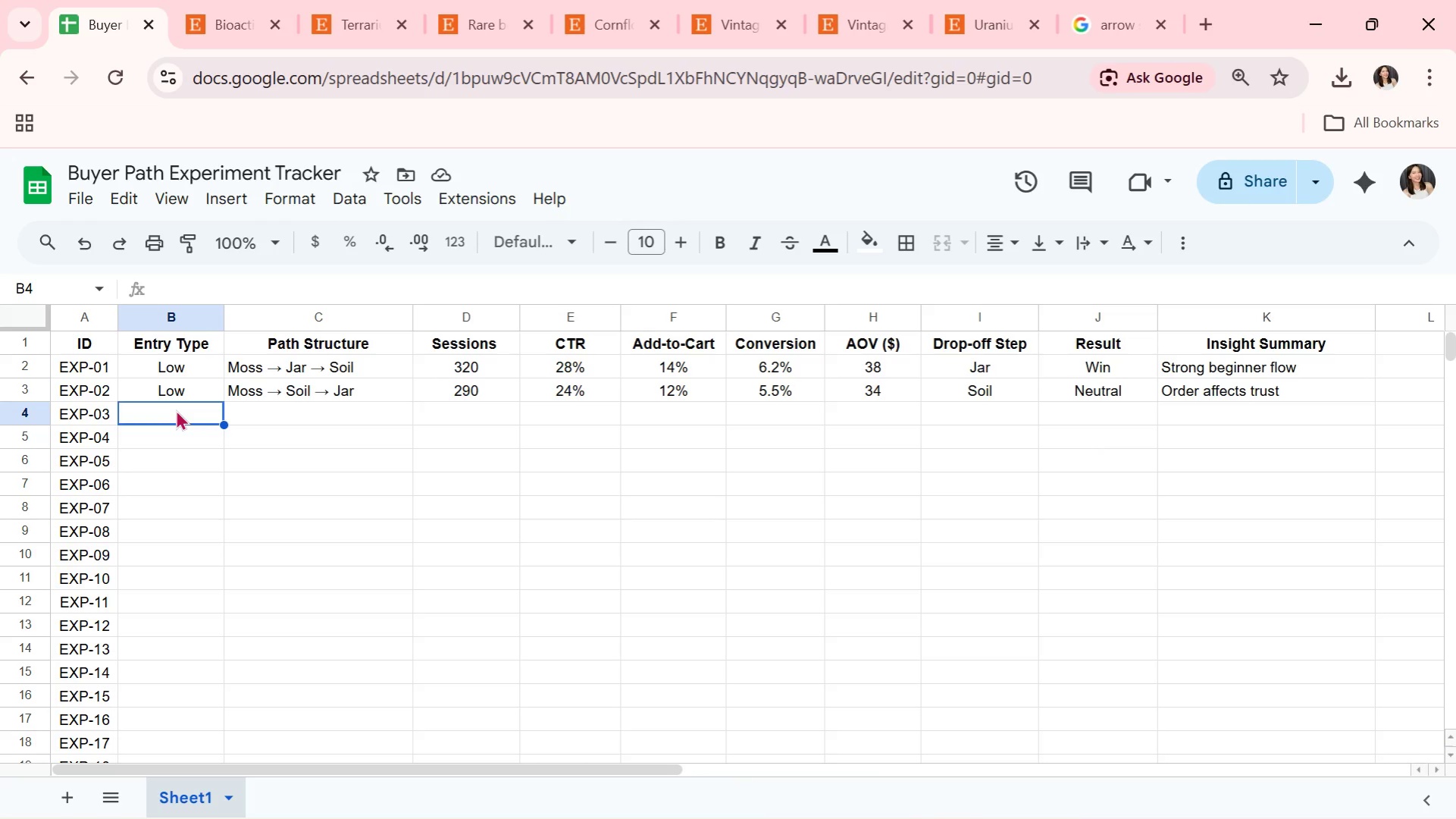 
type(Low)
 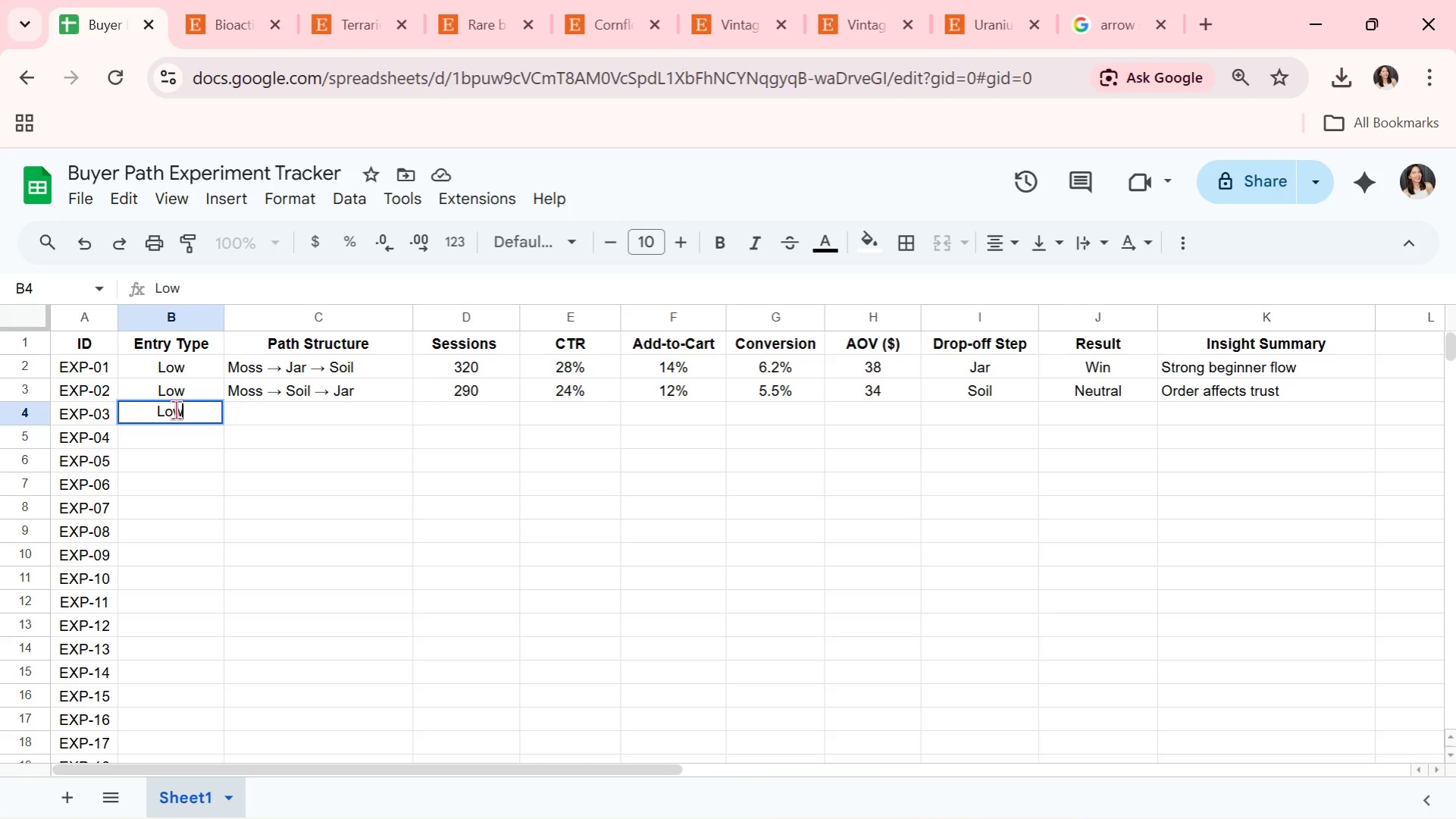 
key(ArrowRight)
 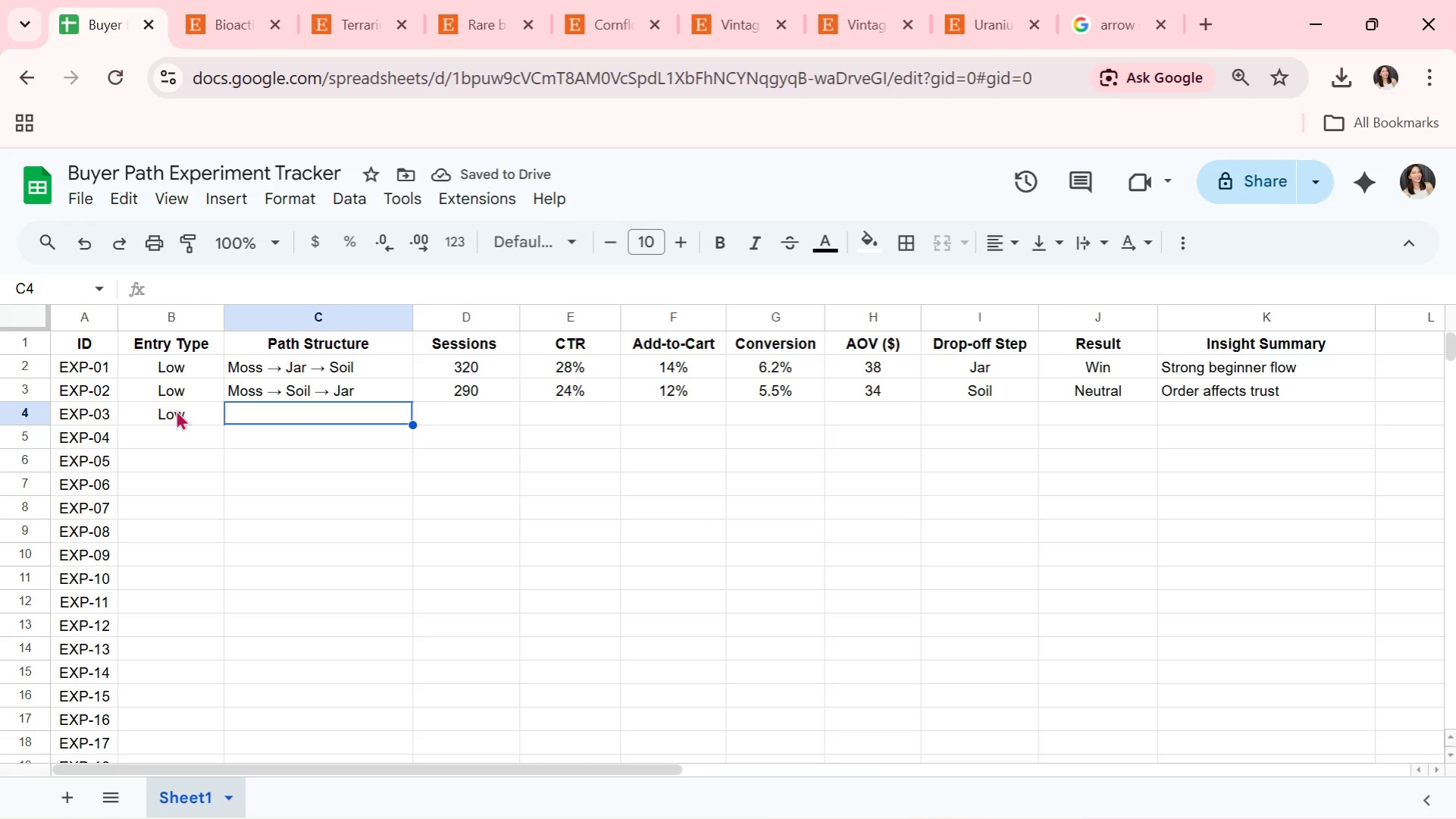 
wait(8.52)
 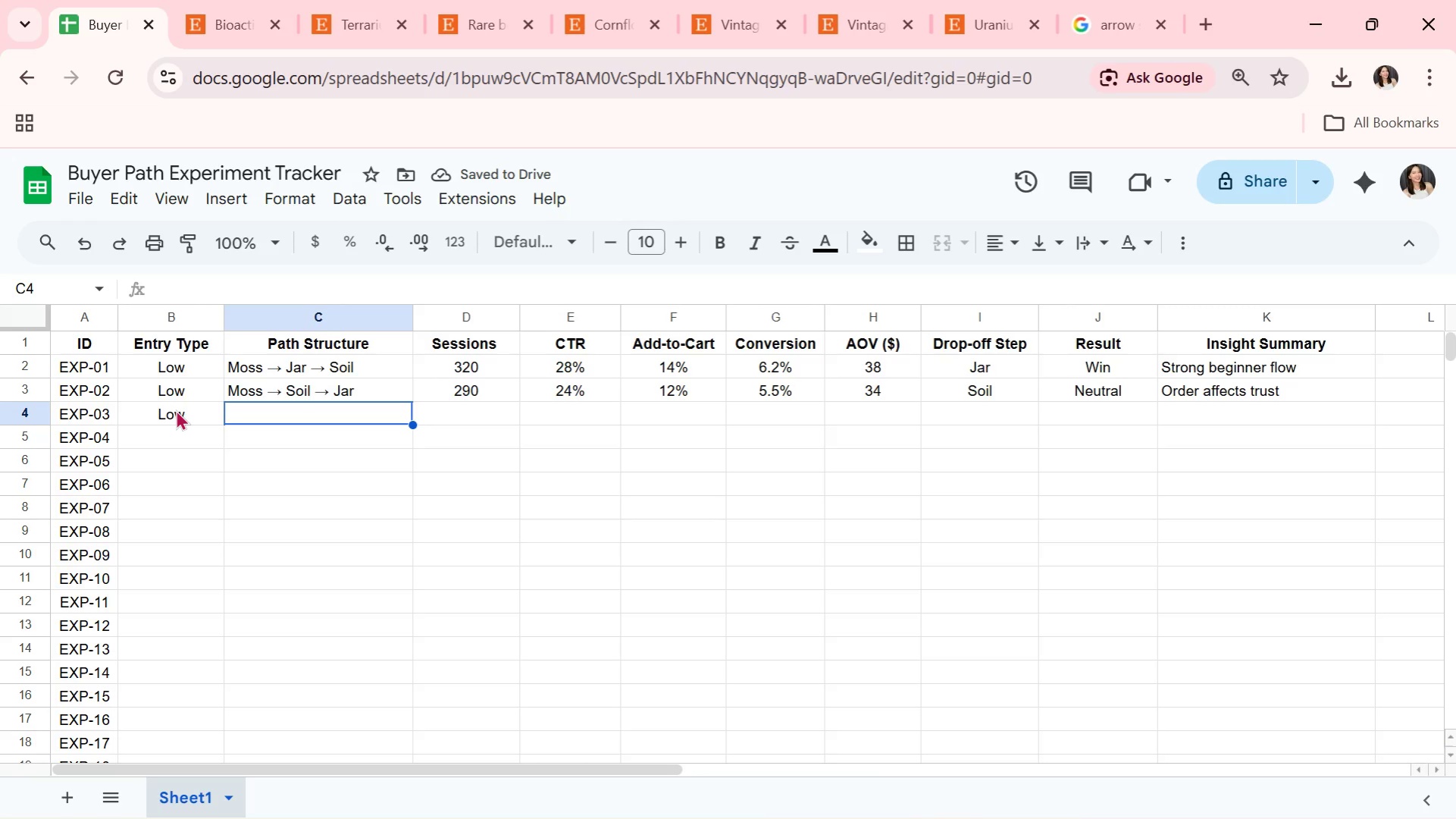 
type(Moss )
 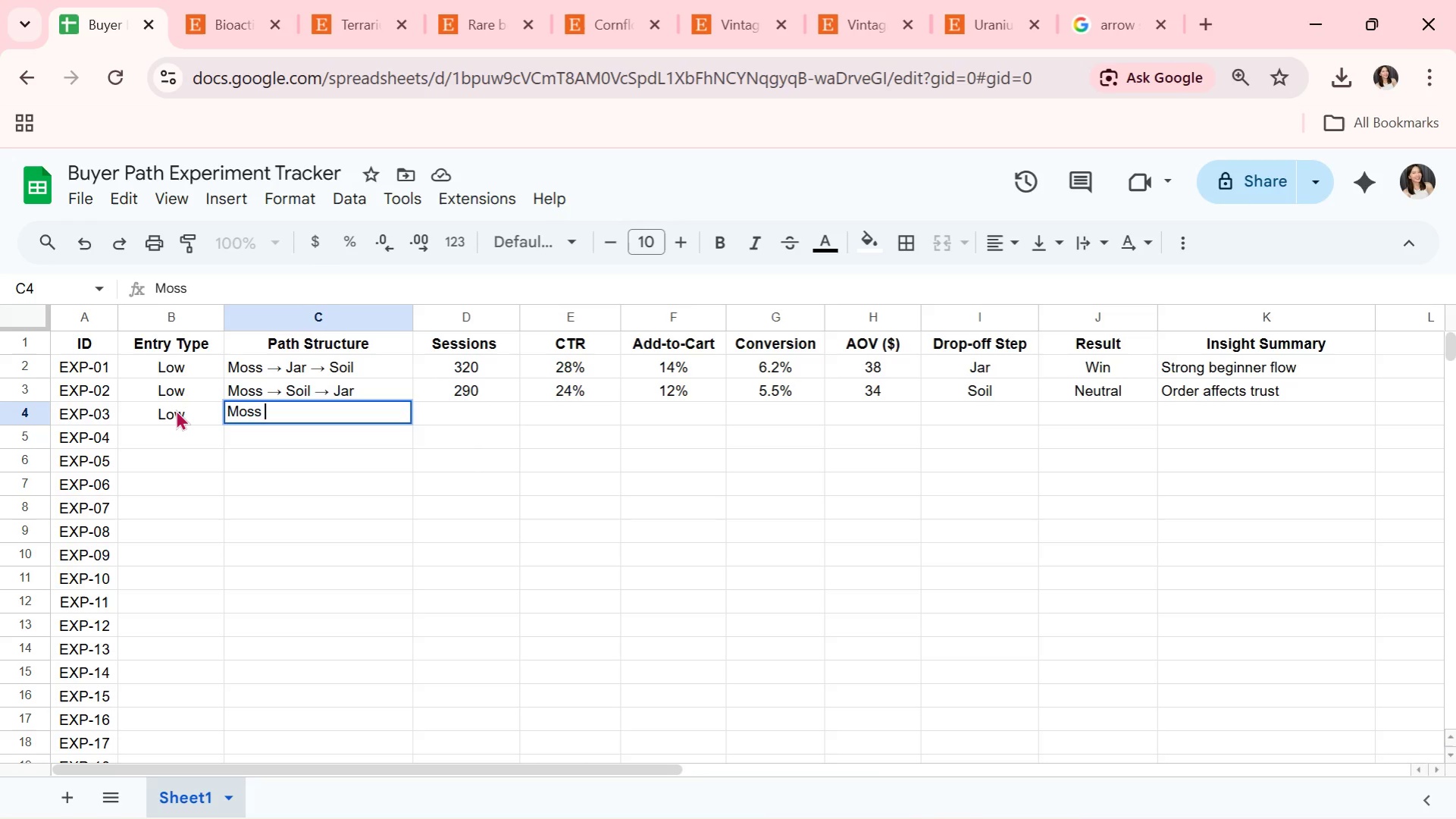 
key(Control+ControlLeft)
 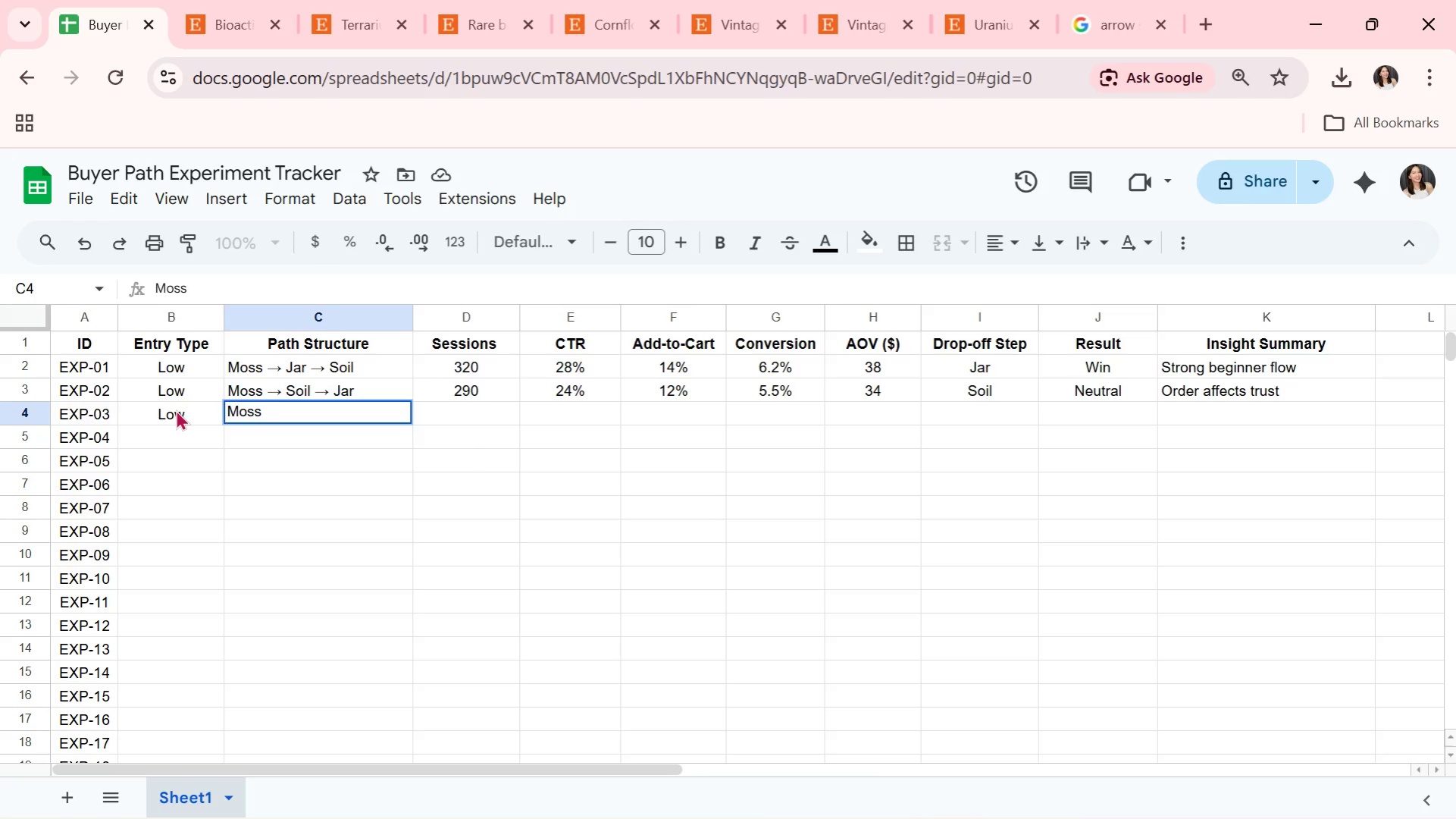 
key(Control+V)
 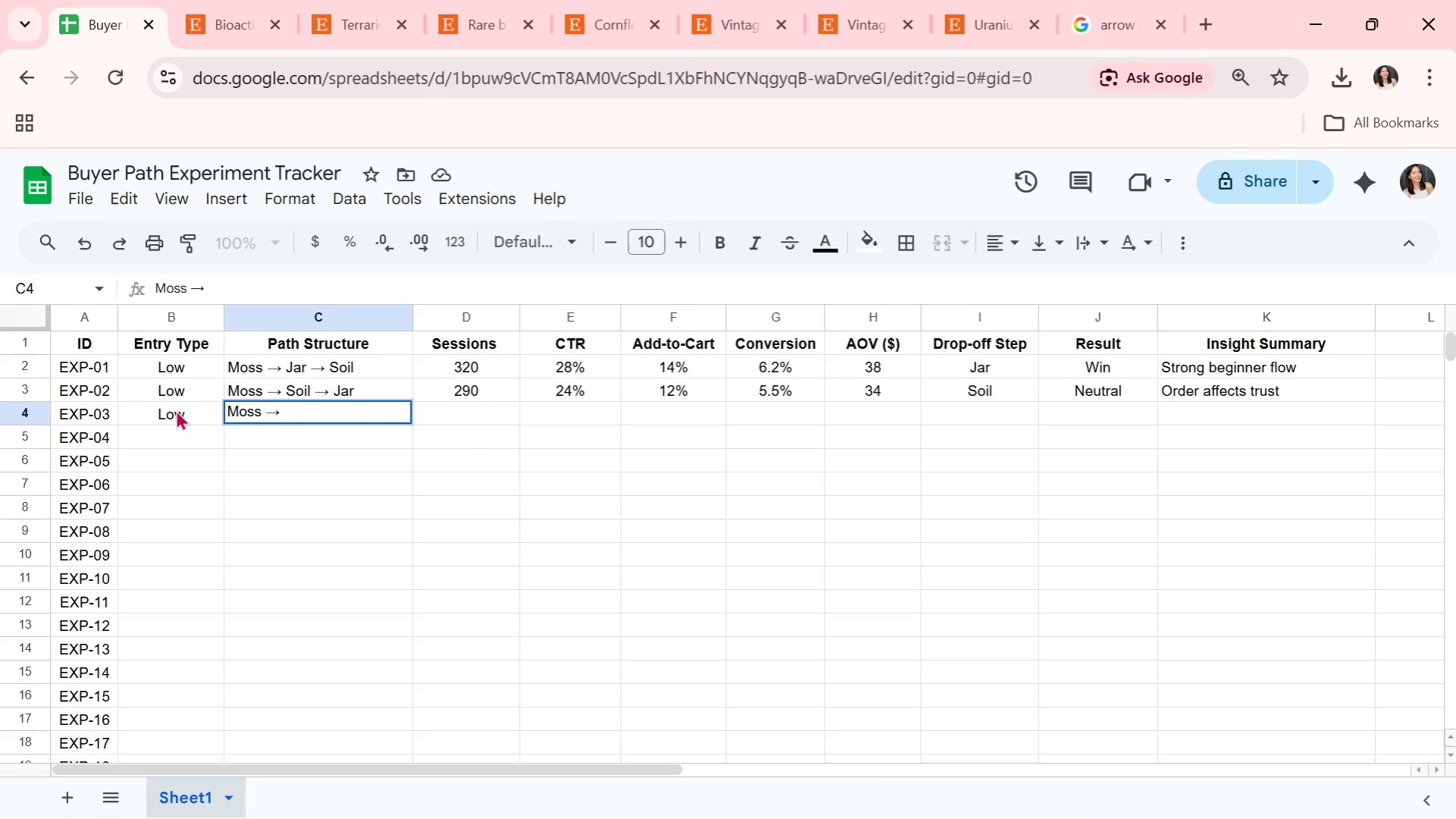 
type( Bundle Kit)
 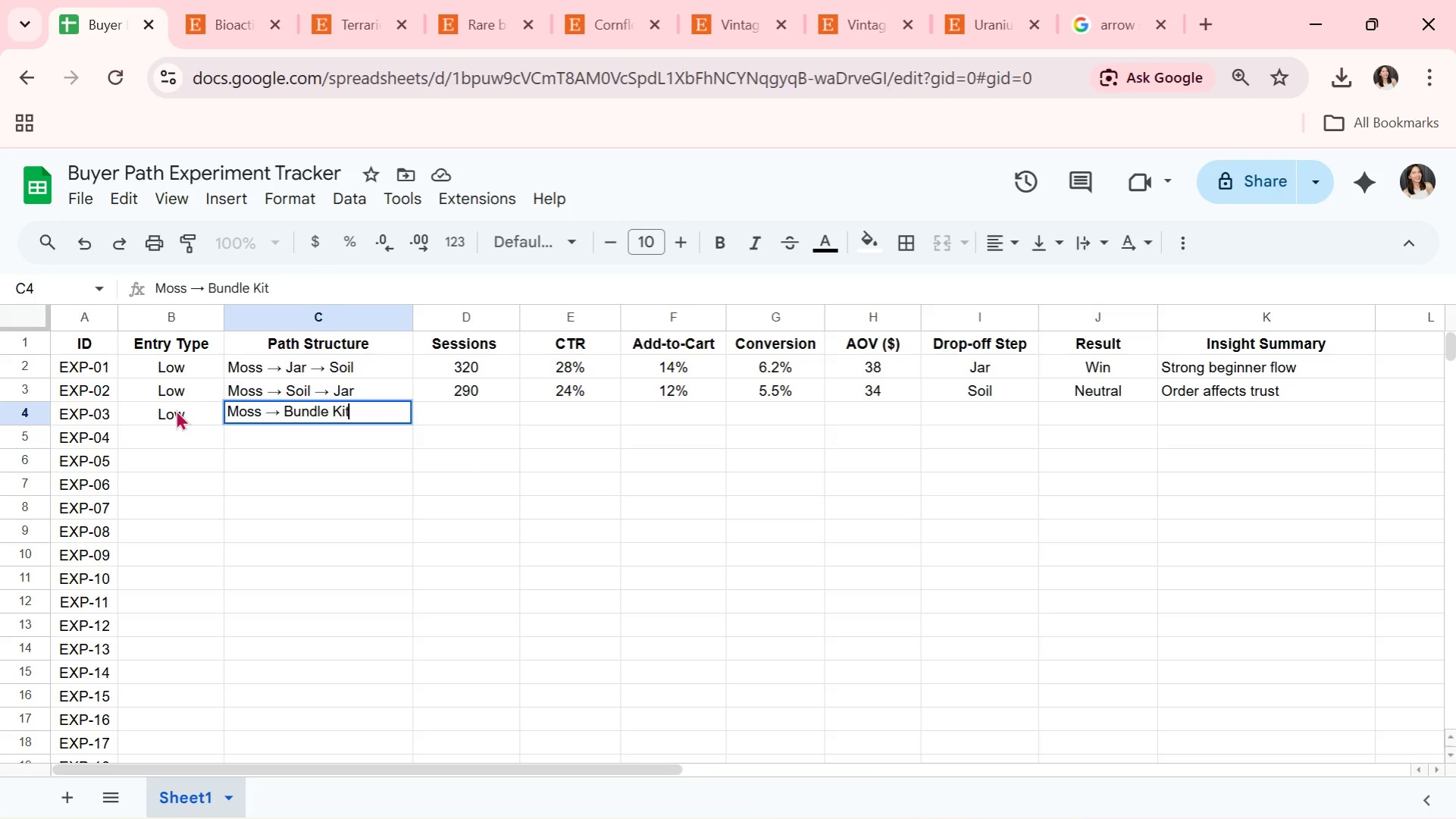 
key(ArrowDown)
 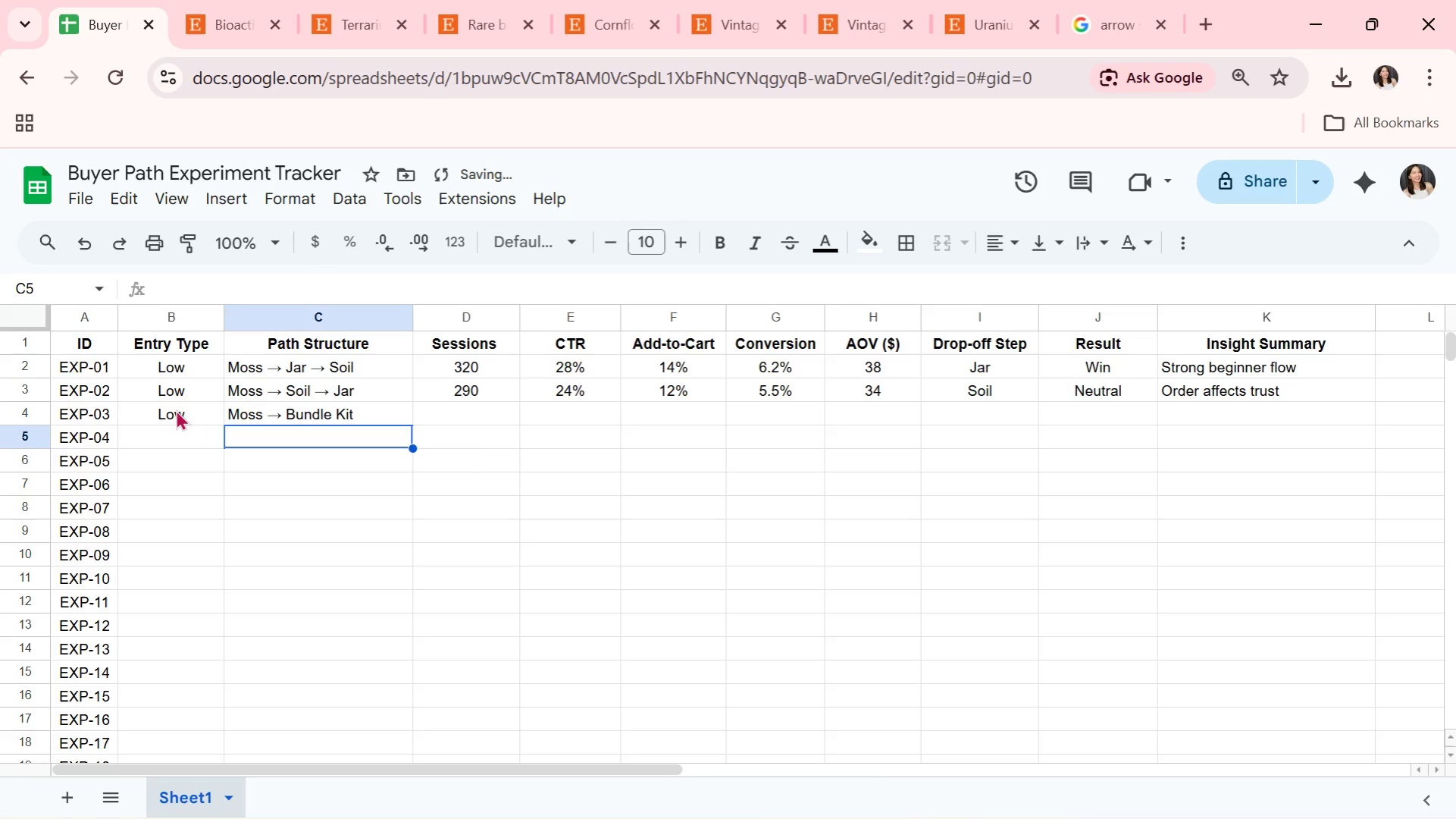 
key(ArrowRight)
 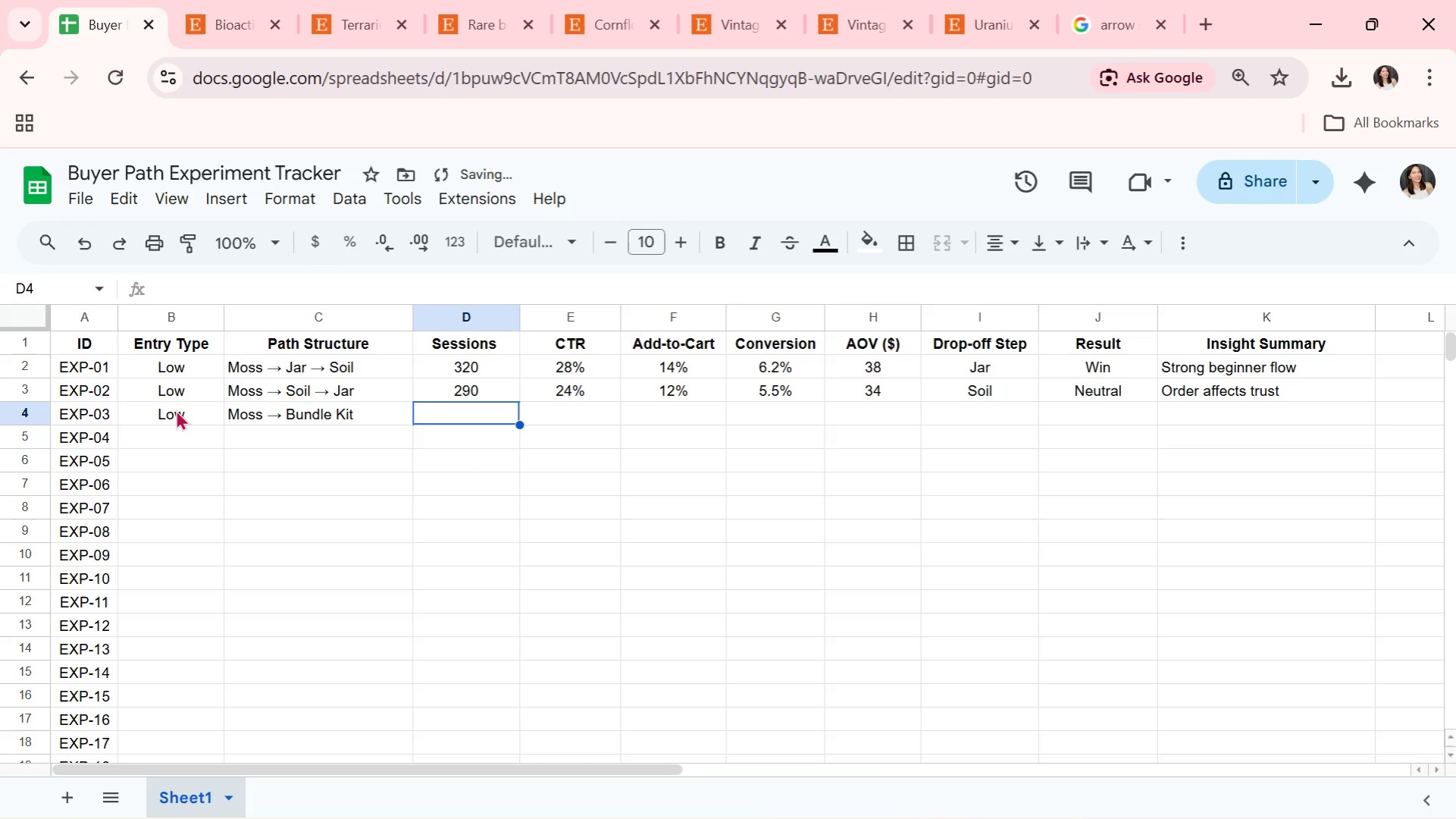 
key(ArrowUp)
 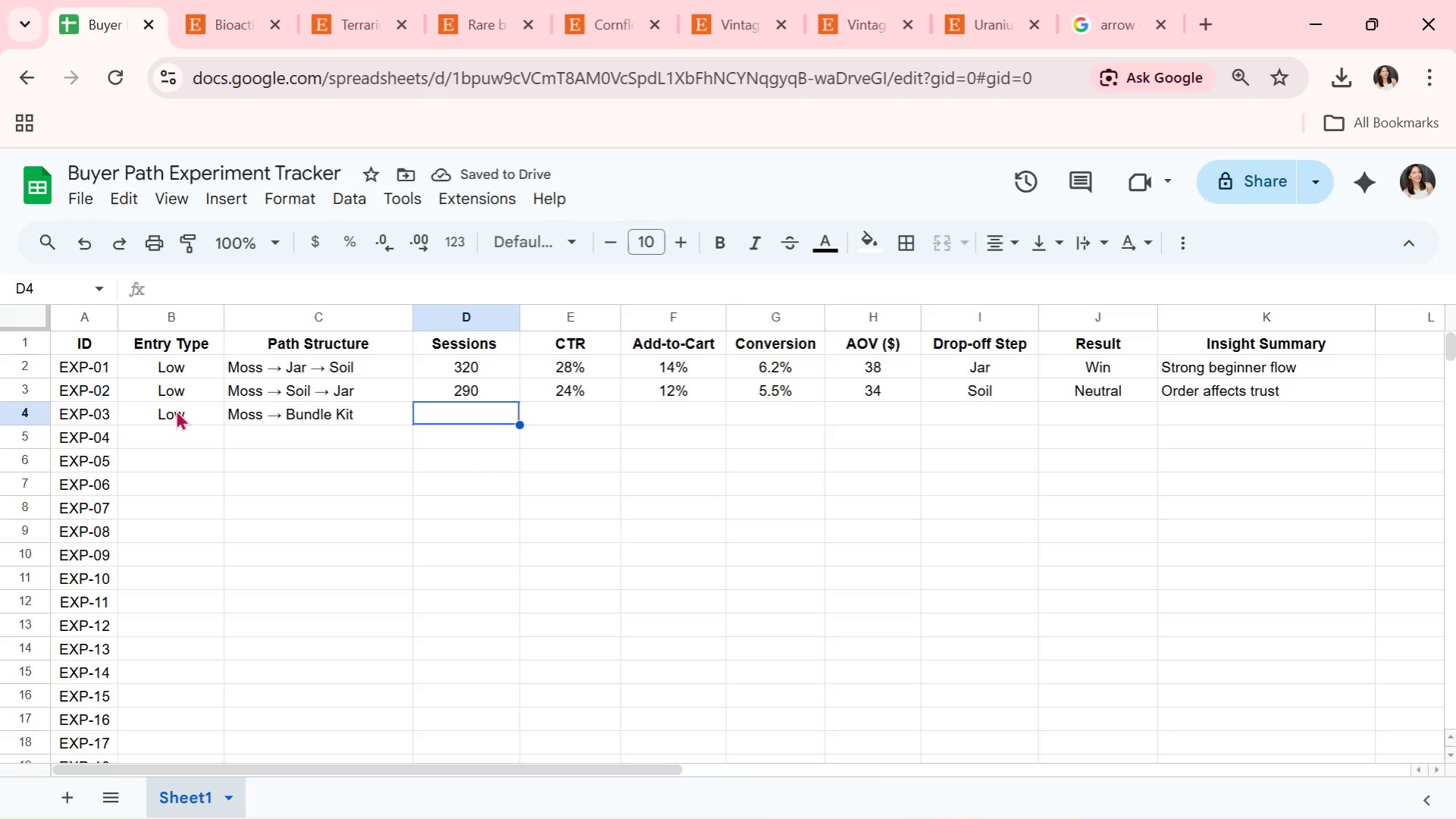 
type(310)
 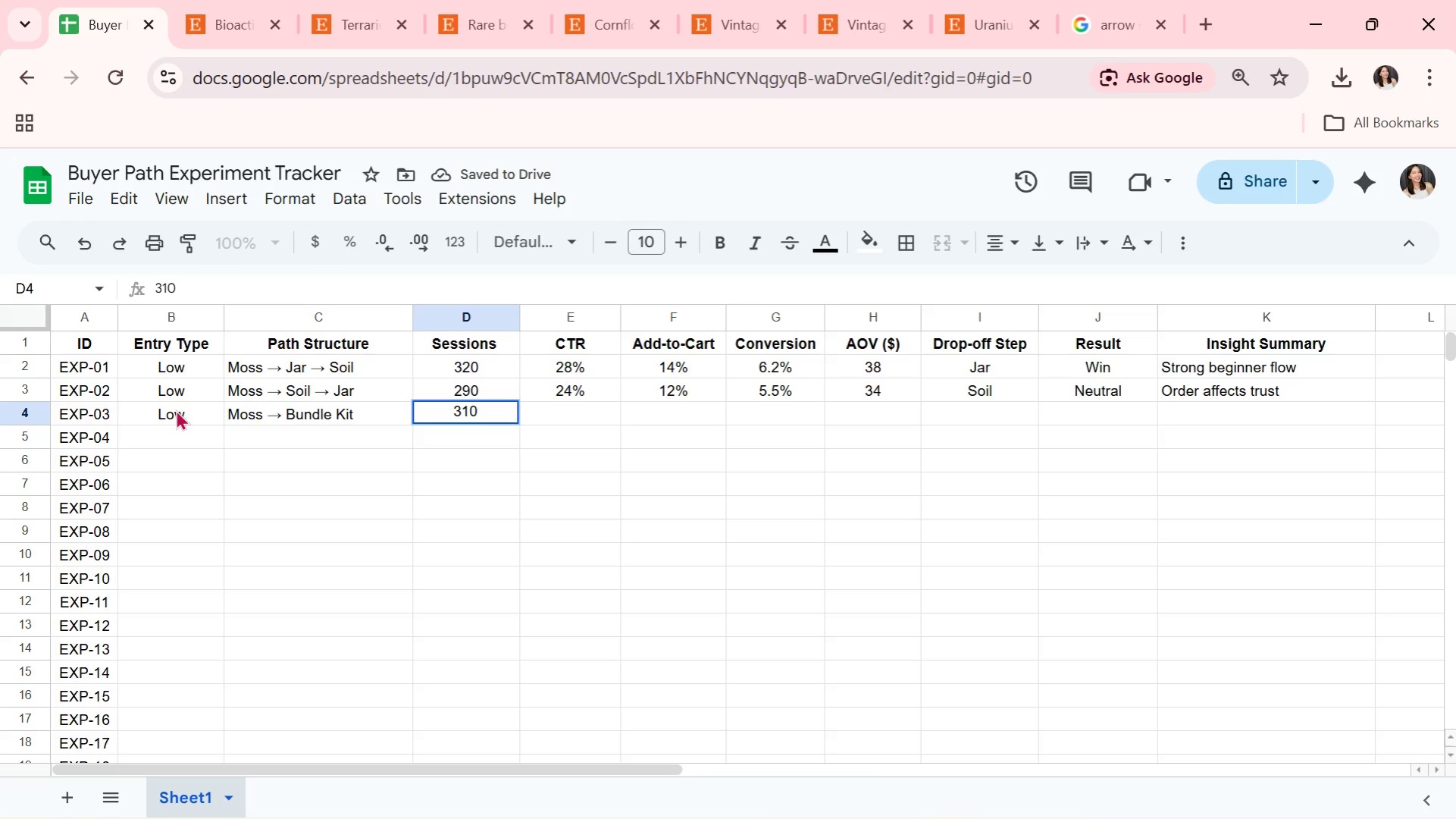 
key(ArrowRight)
 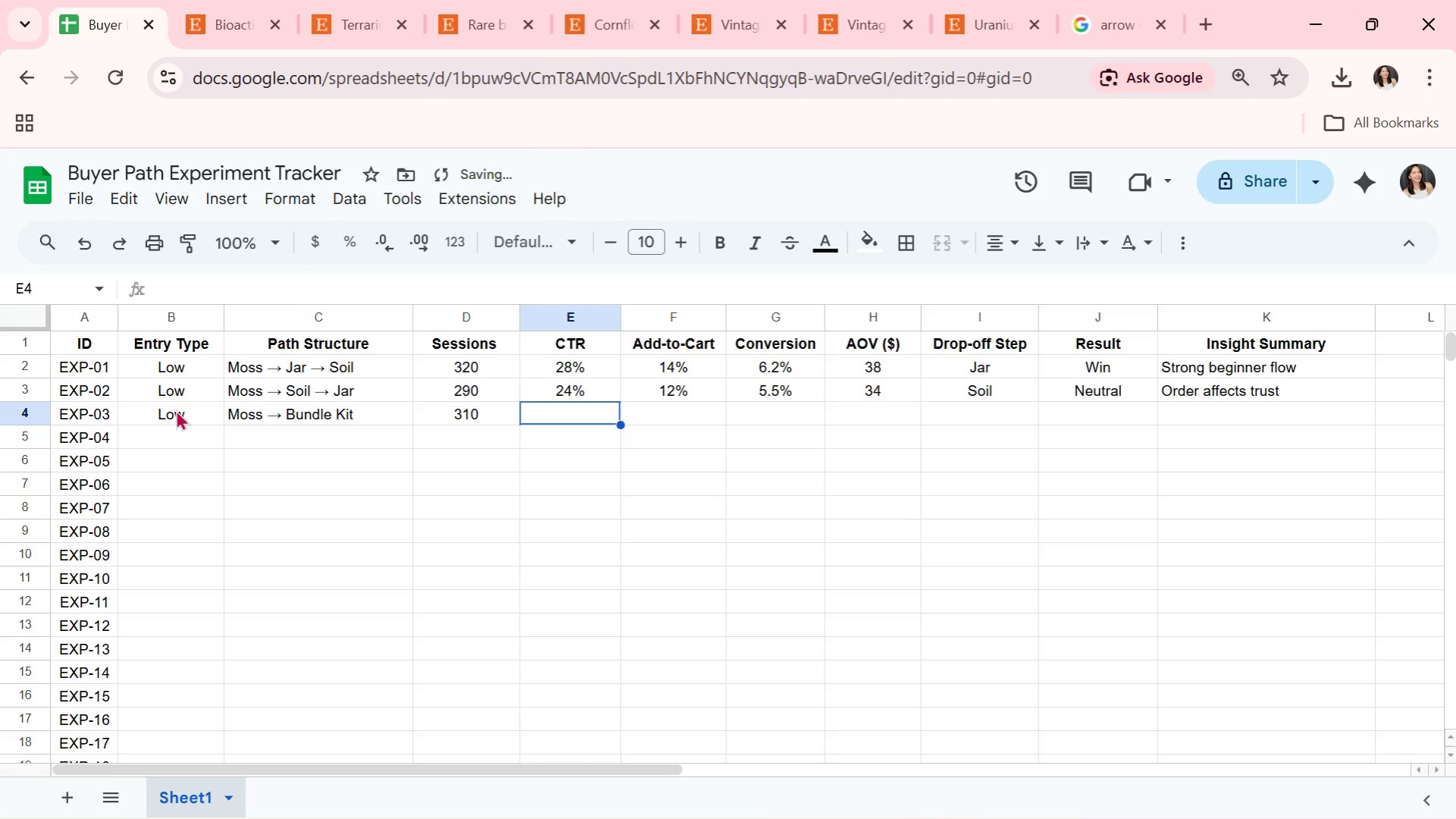 
type(31%)
 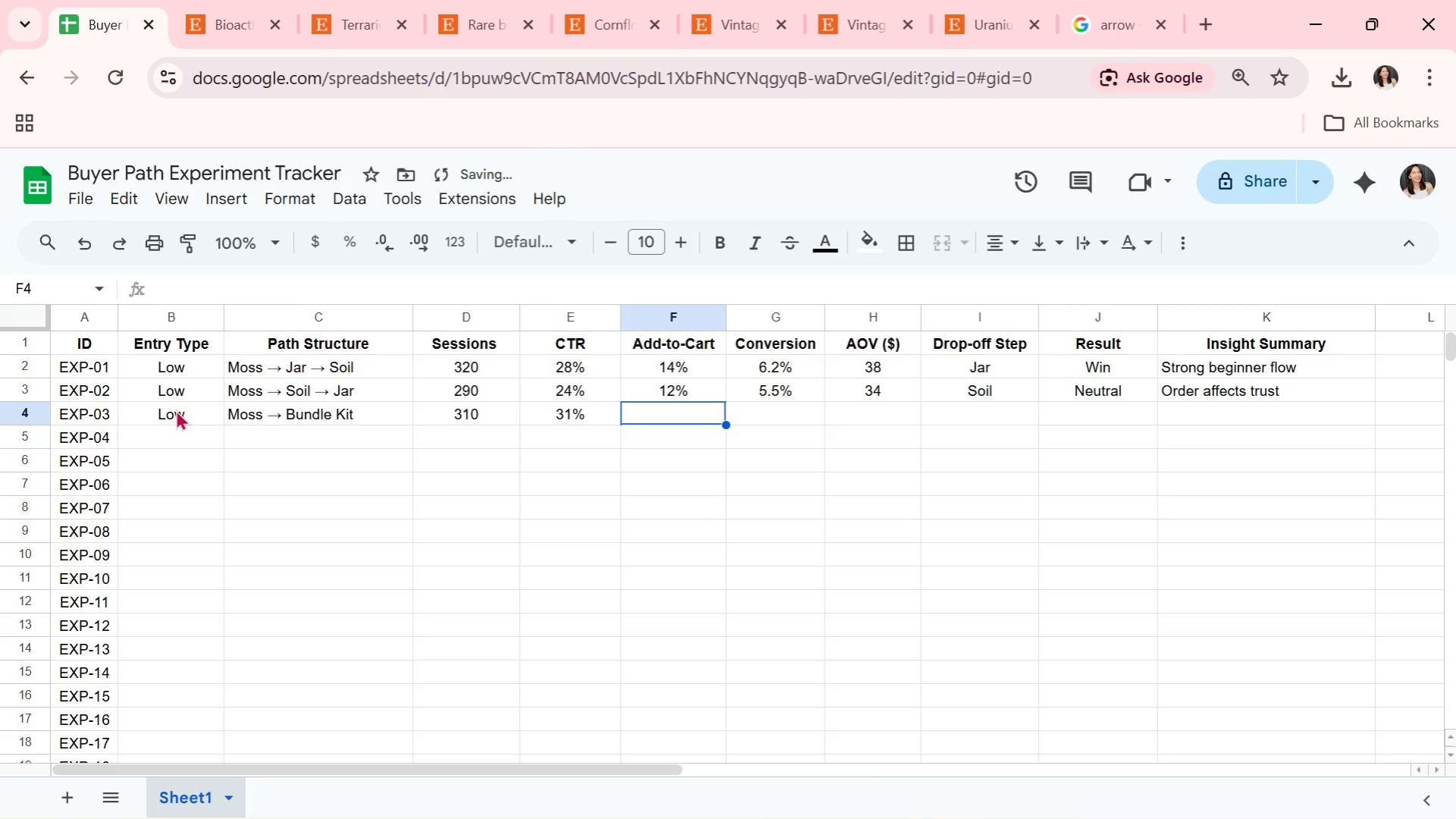 
 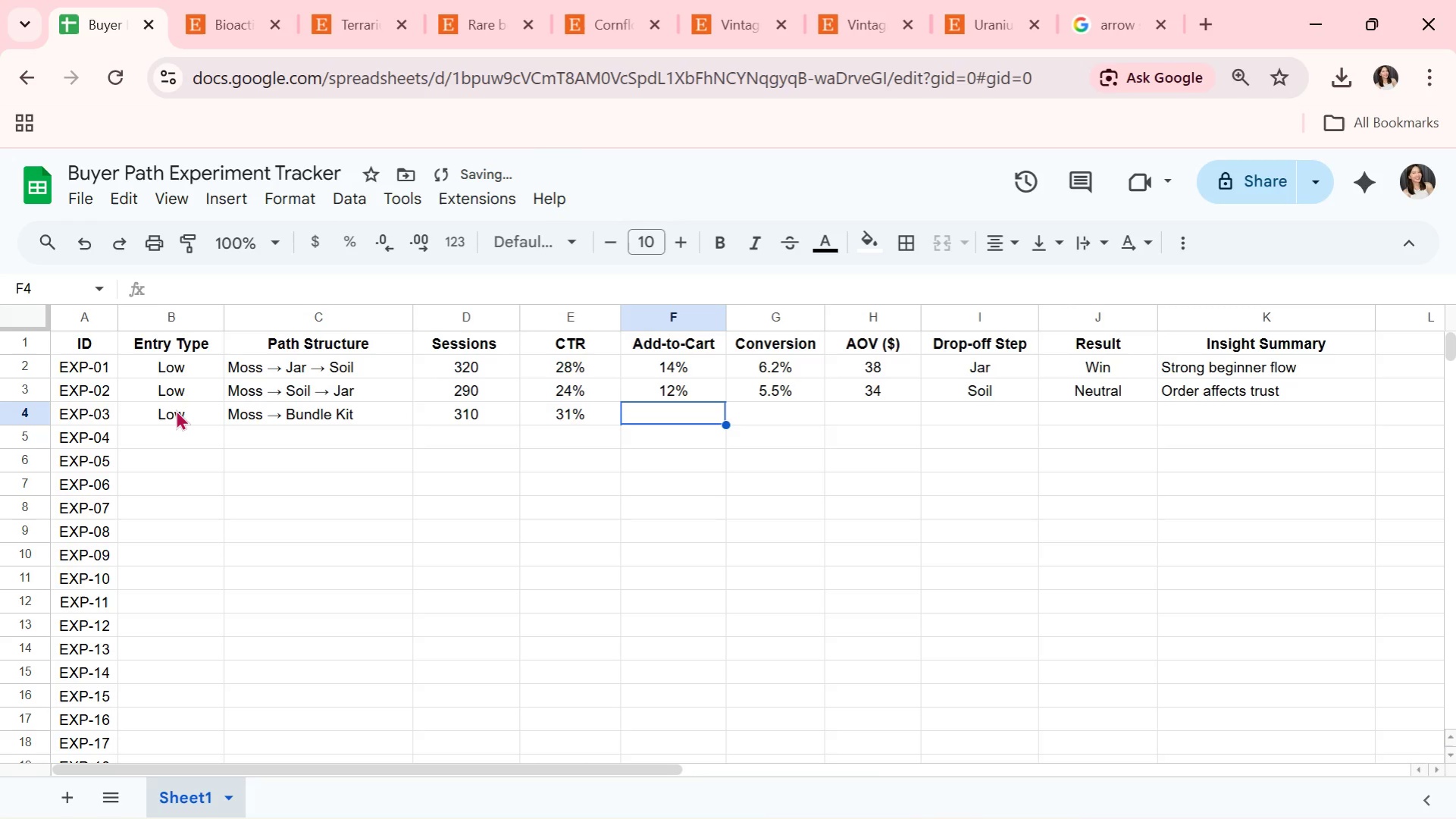 
key(ArrowRight)
 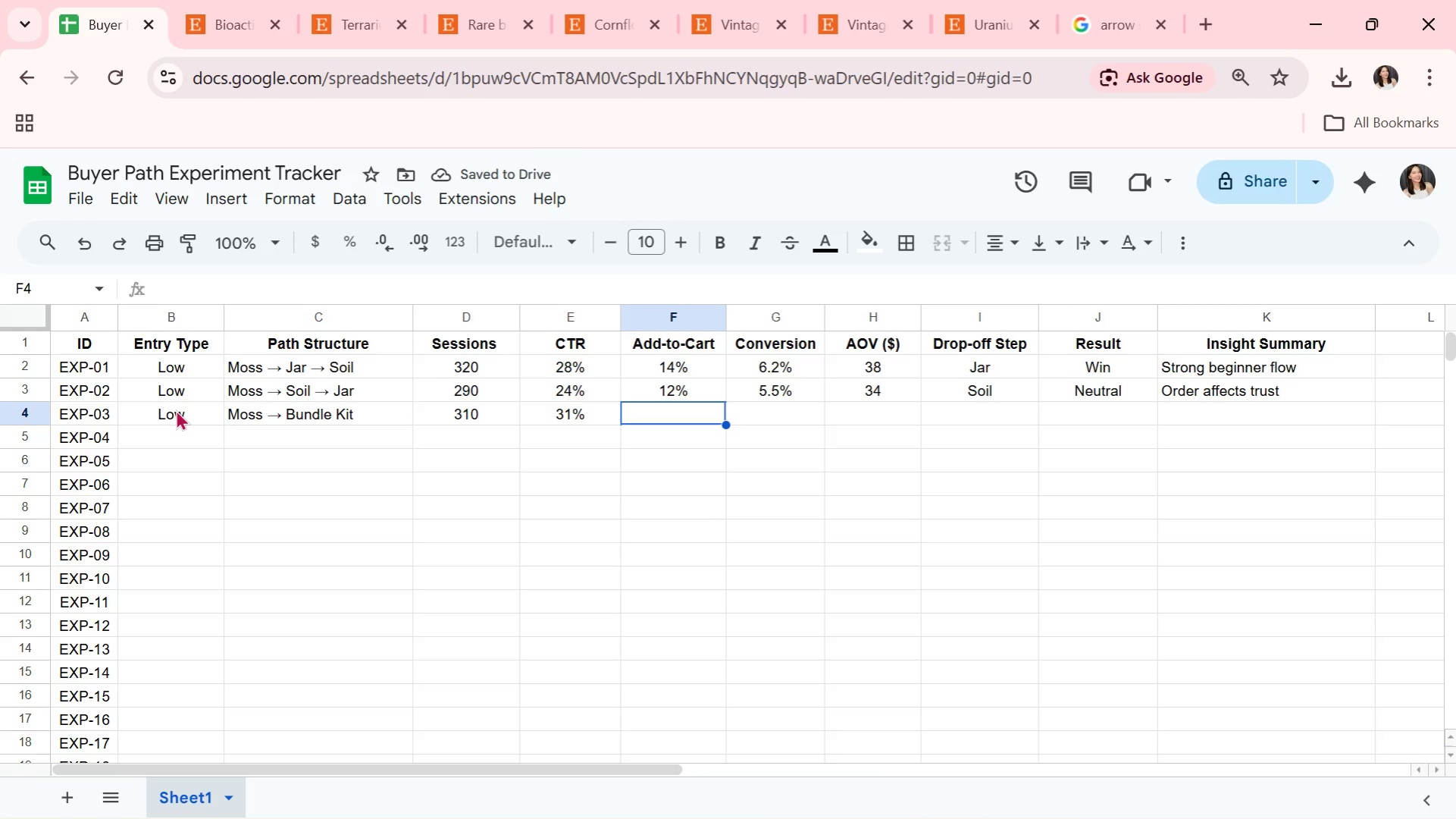 
type(16%)
 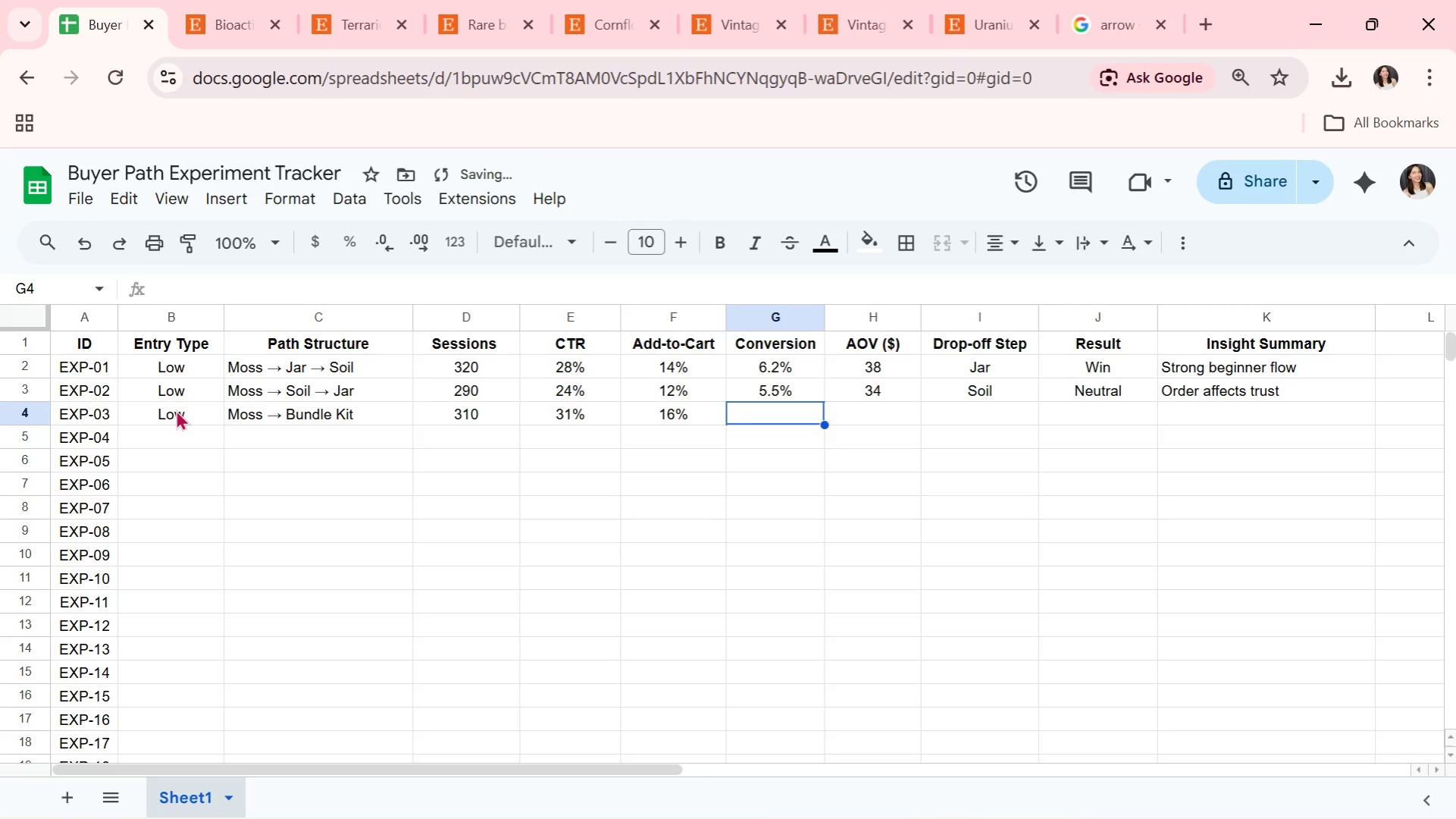 
 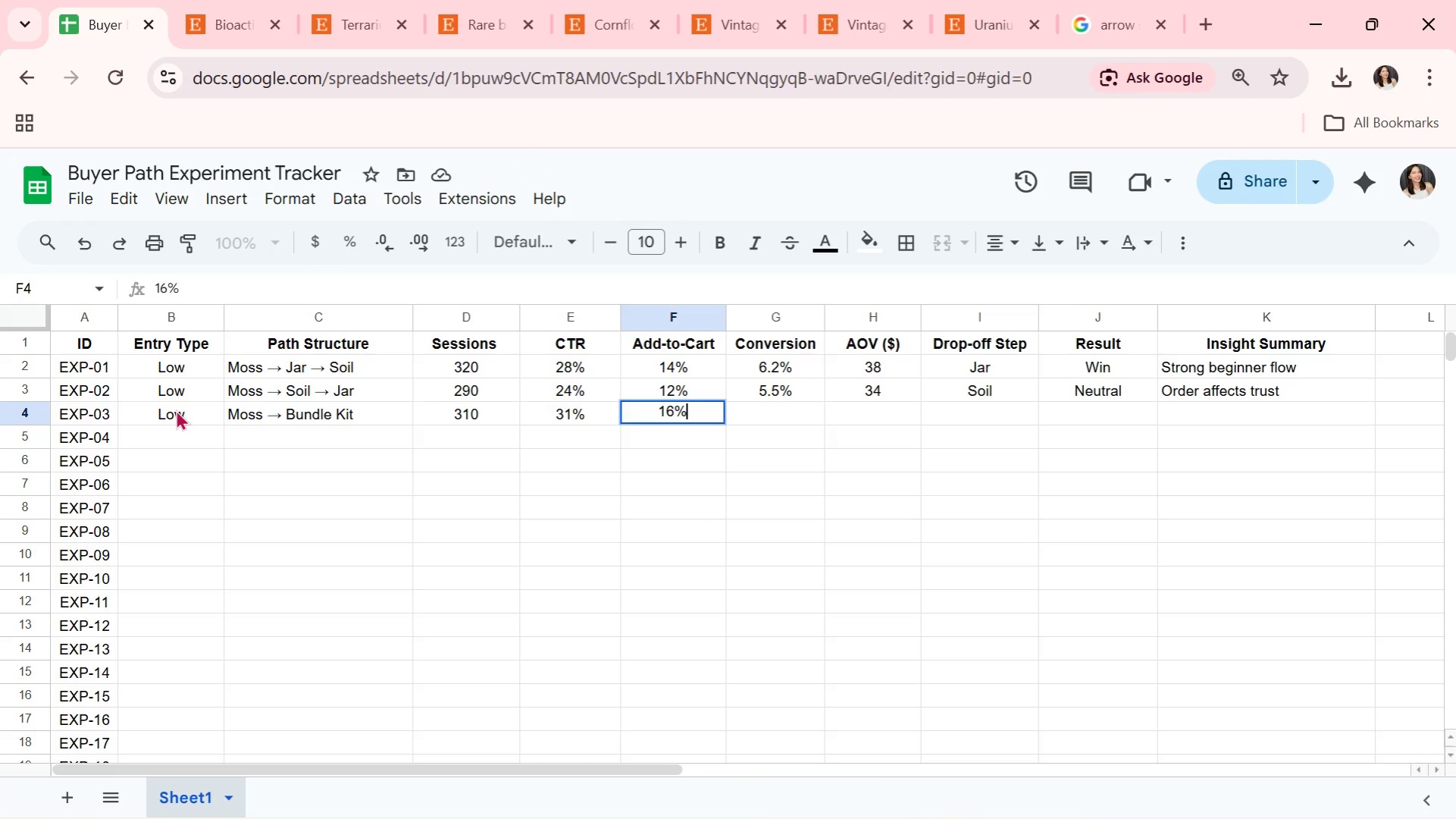 
key(ArrowRight)
 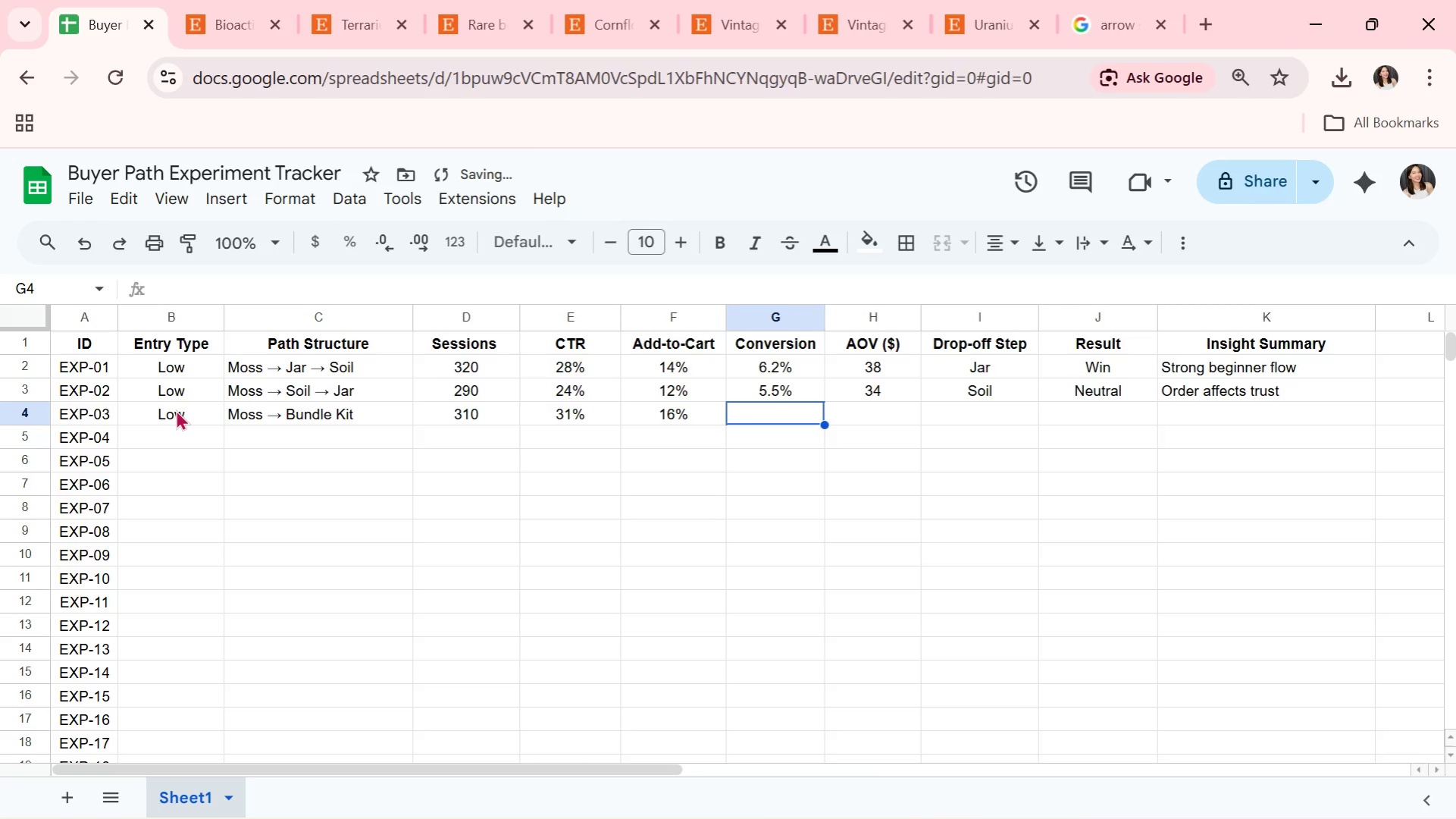 
key(ArrowLeft)
 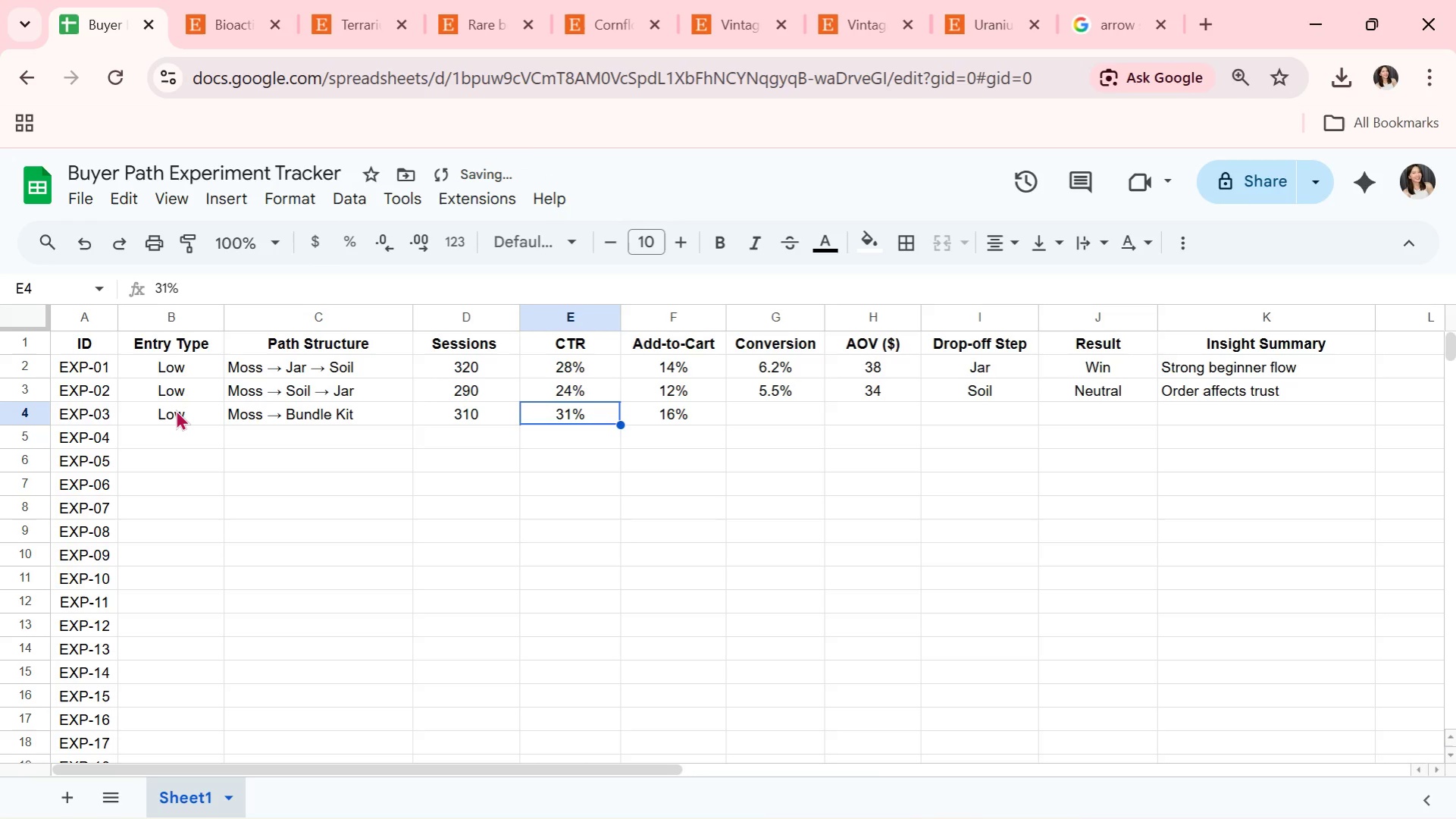 
key(ArrowLeft)
 